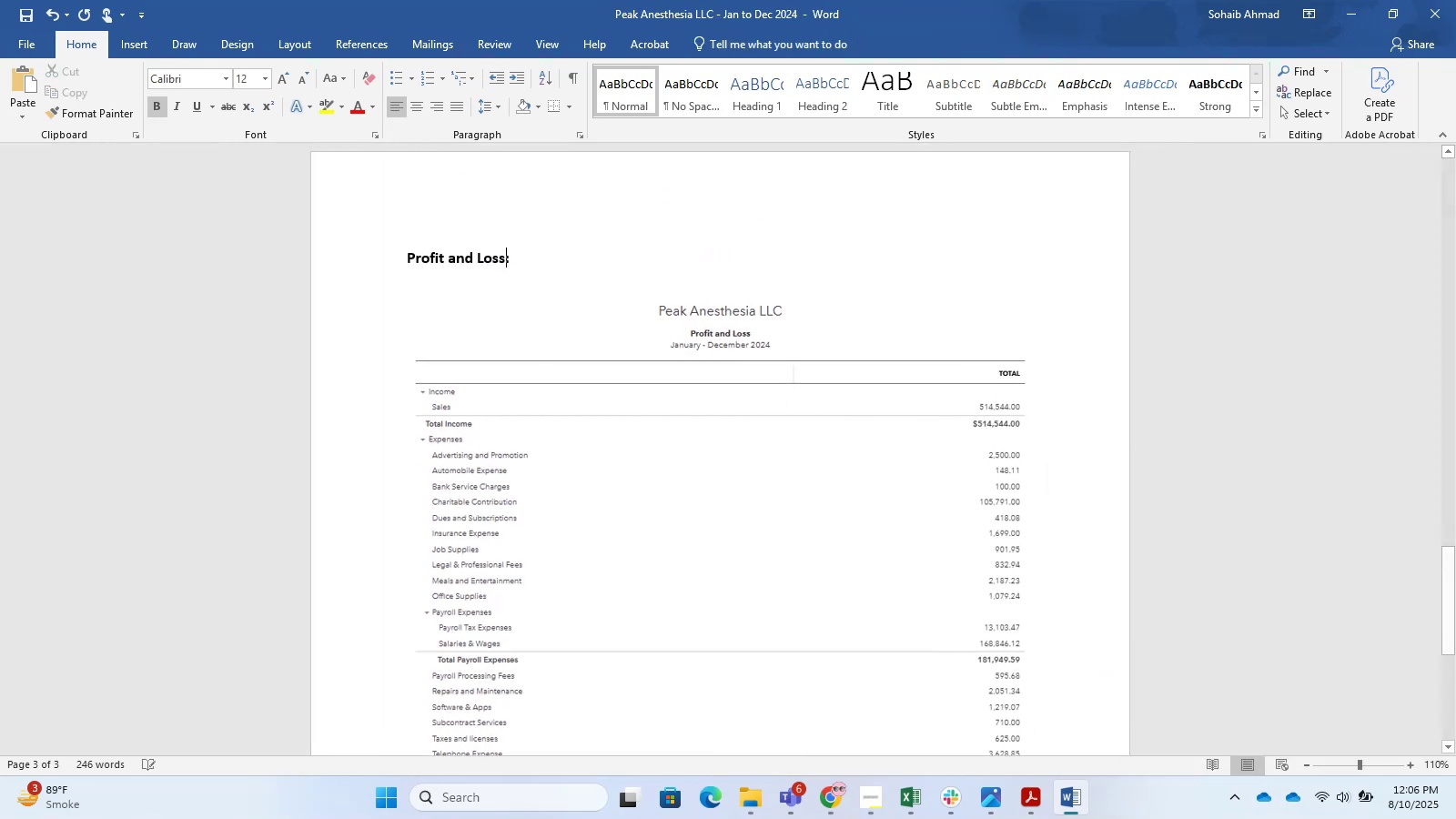 
scroll: coordinate [520, 296], scroll_direction: up, amount: 4.0
 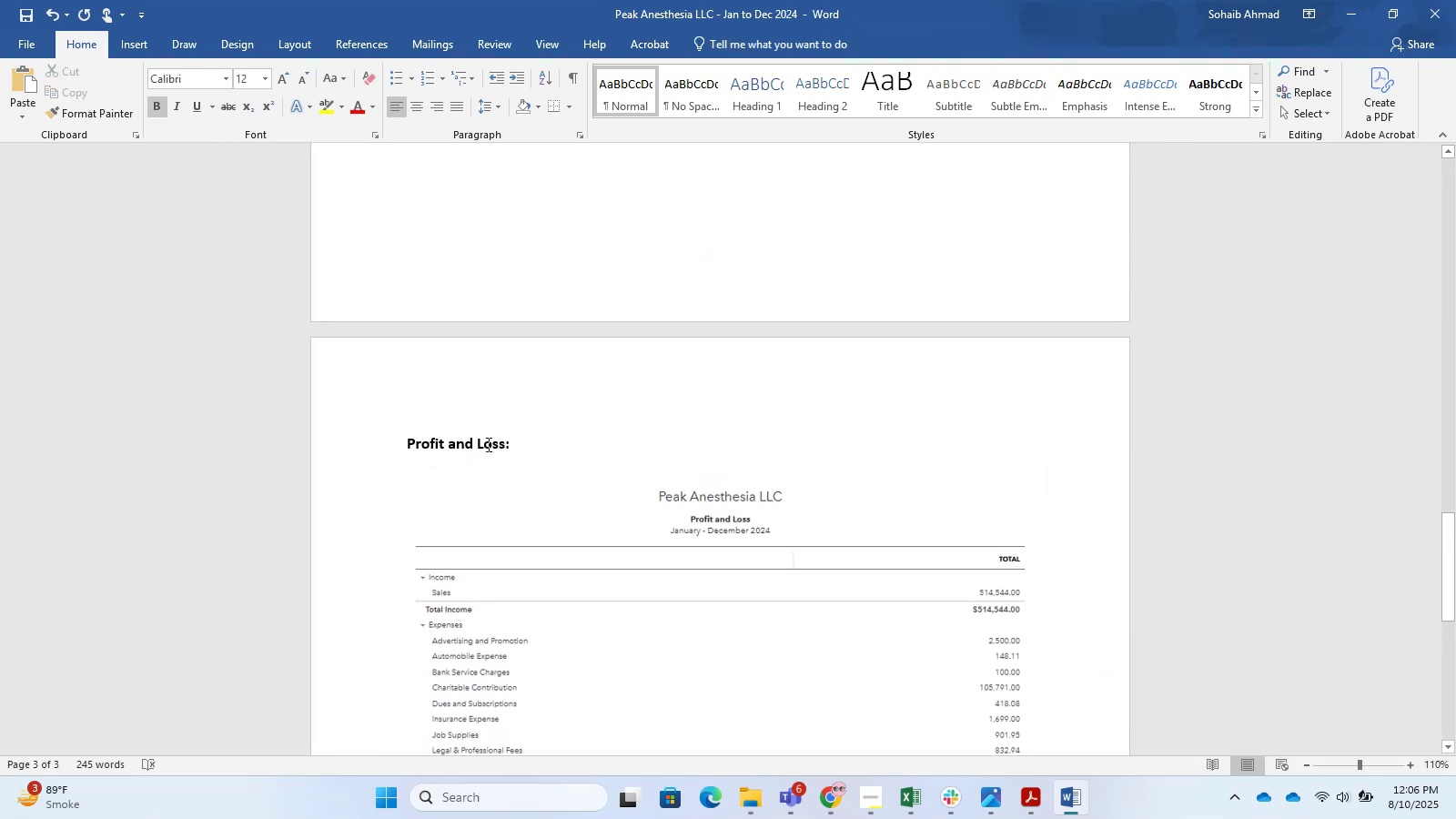 
left_click_drag(start_coordinate=[525, 439], to_coordinate=[411, 420])
 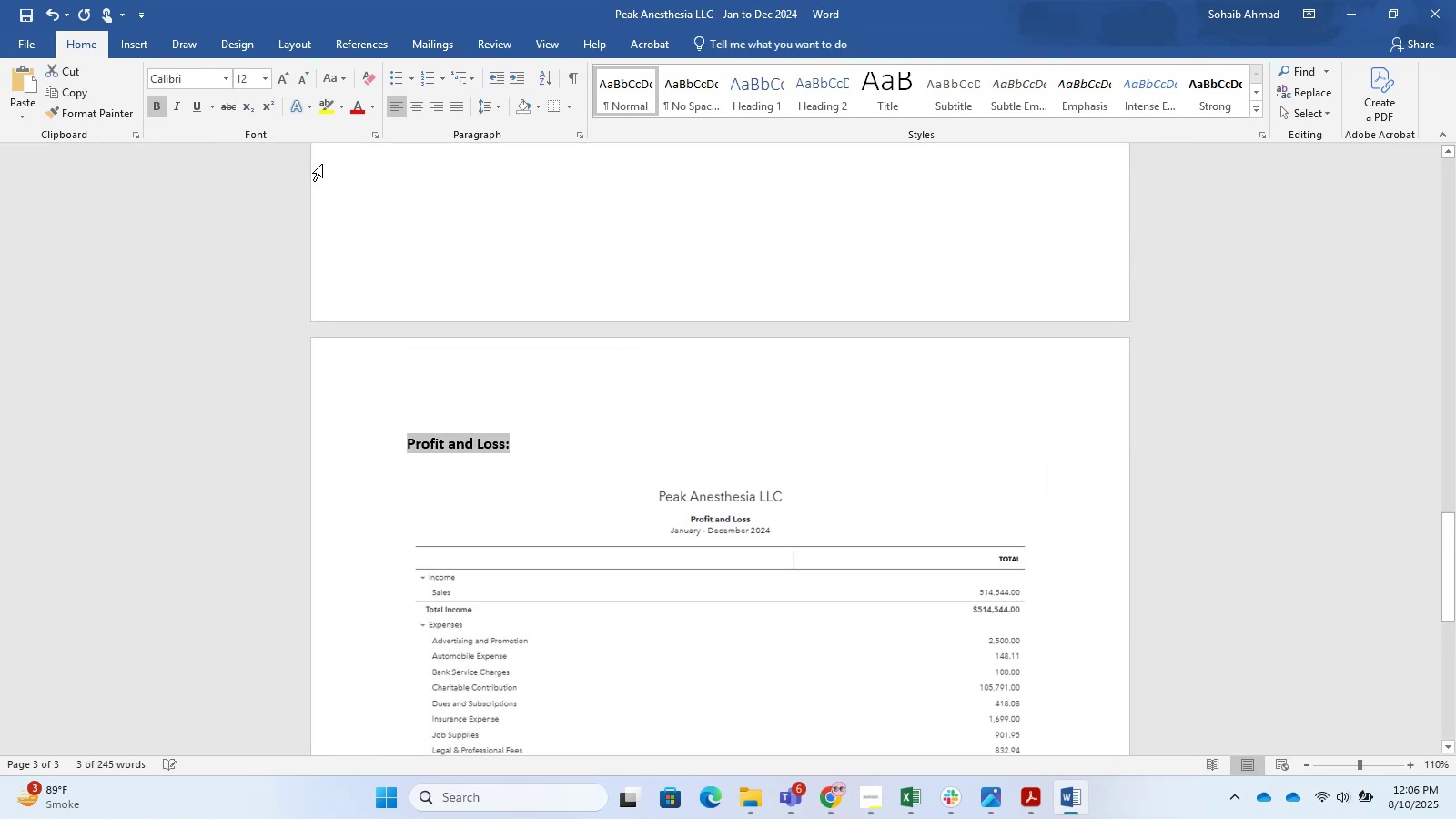 
scroll: coordinate [602, 494], scroll_direction: down, amount: 15.0
 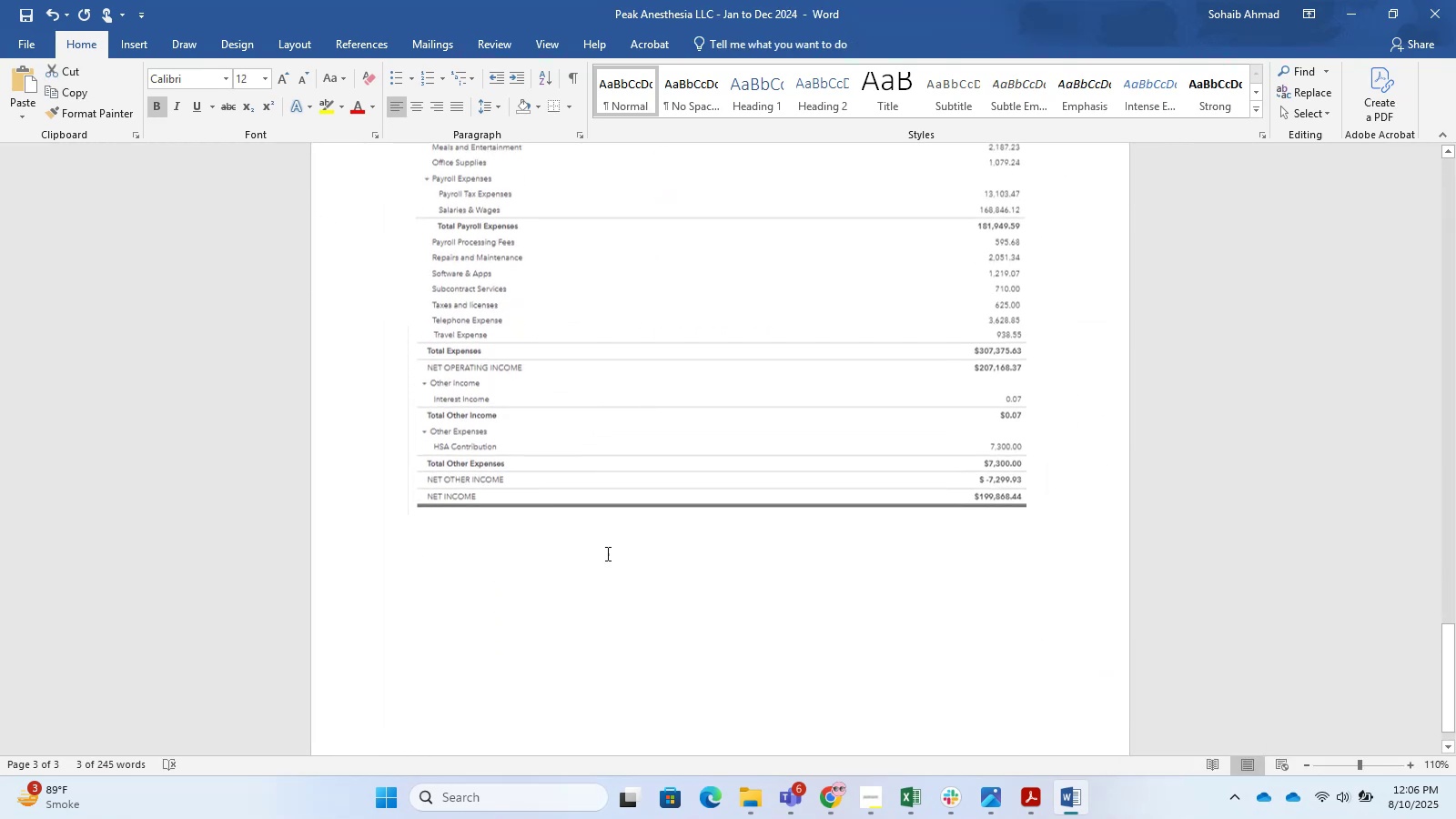 
left_click([634, 707])
 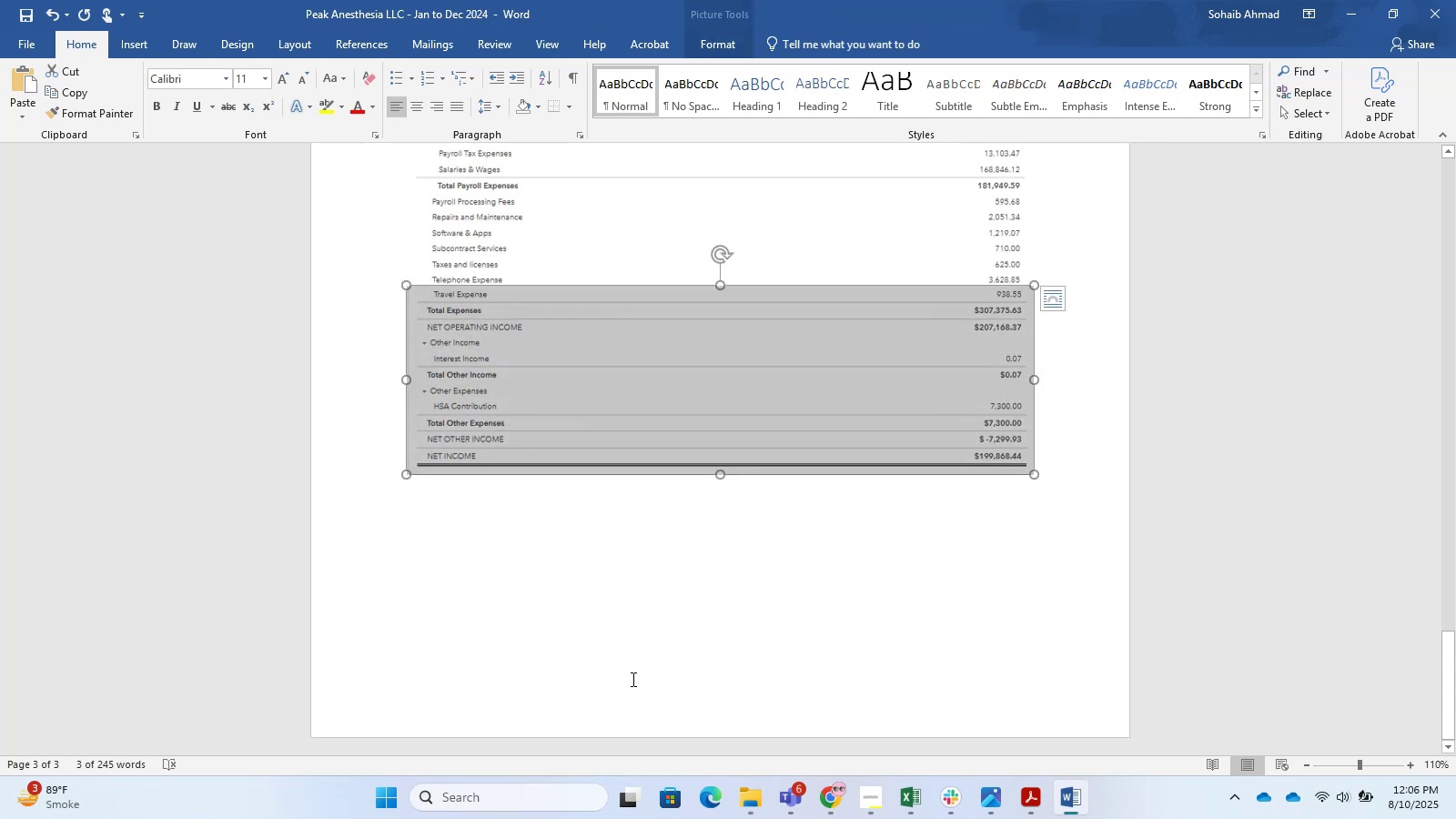 
left_click([632, 667])
 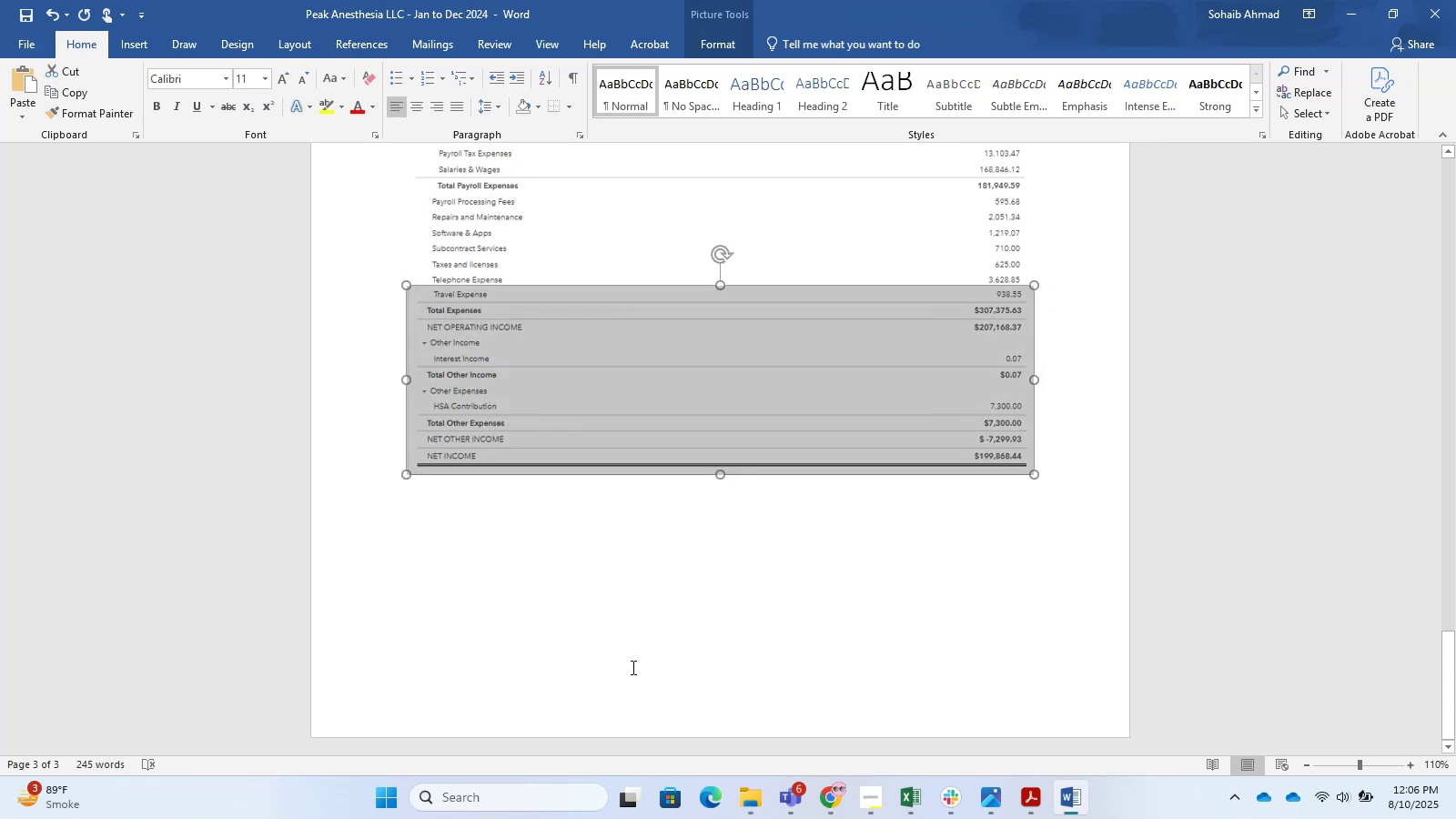 
scroll: coordinate [862, 562], scroll_direction: up, amount: 3.0
 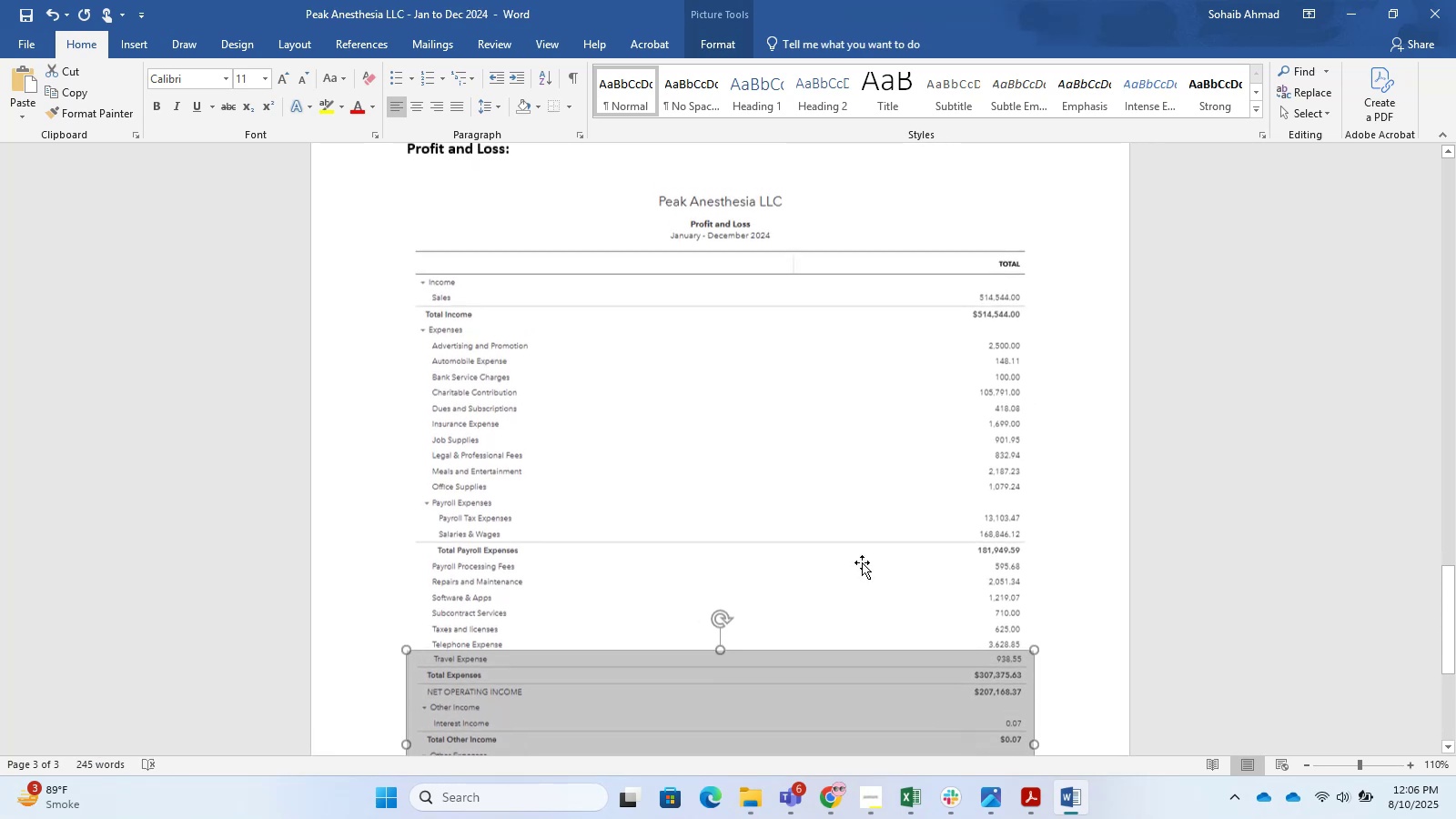 
left_click([863, 556])
 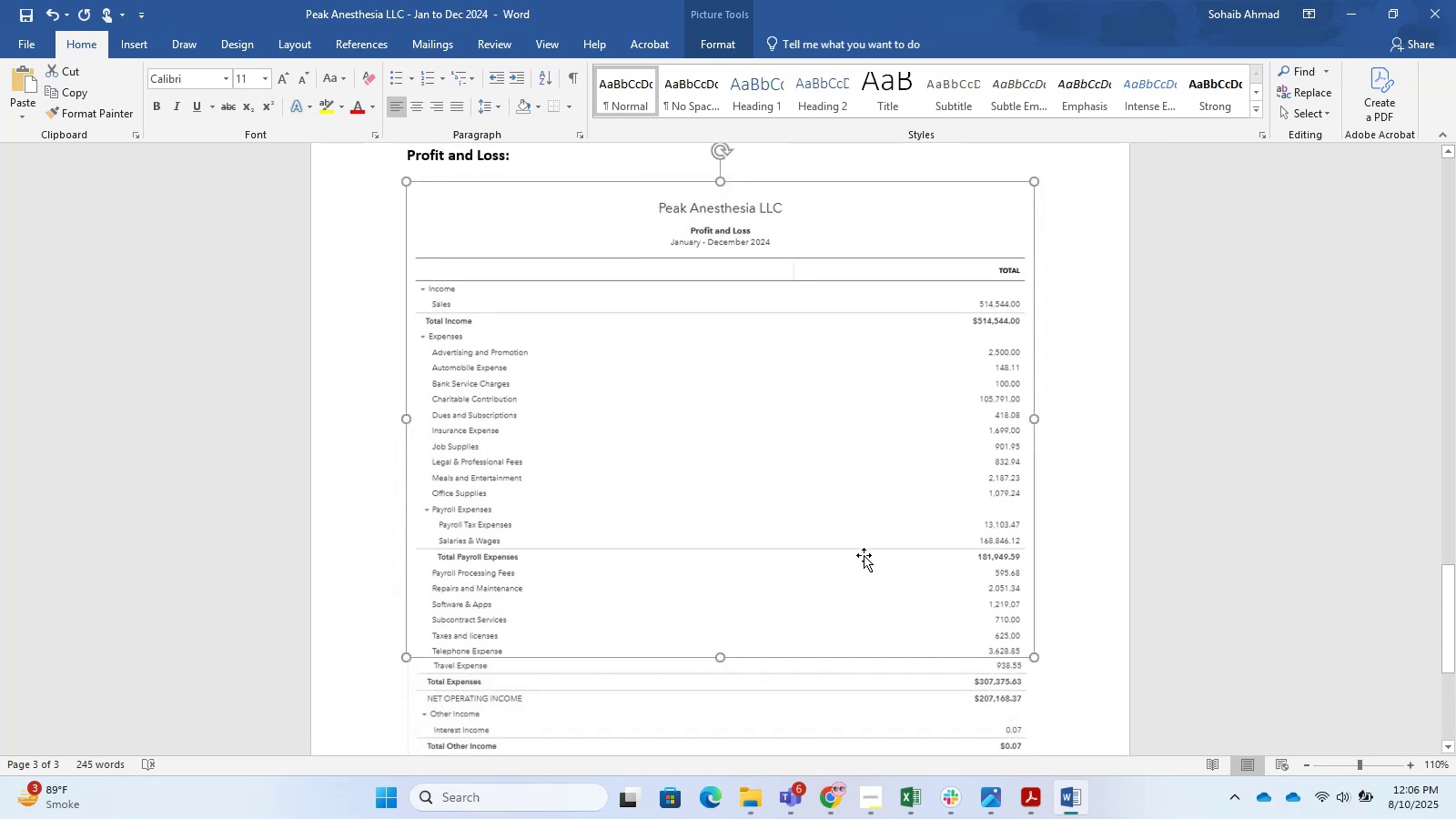 
scroll: coordinate [700, 505], scroll_direction: up, amount: 3.0
 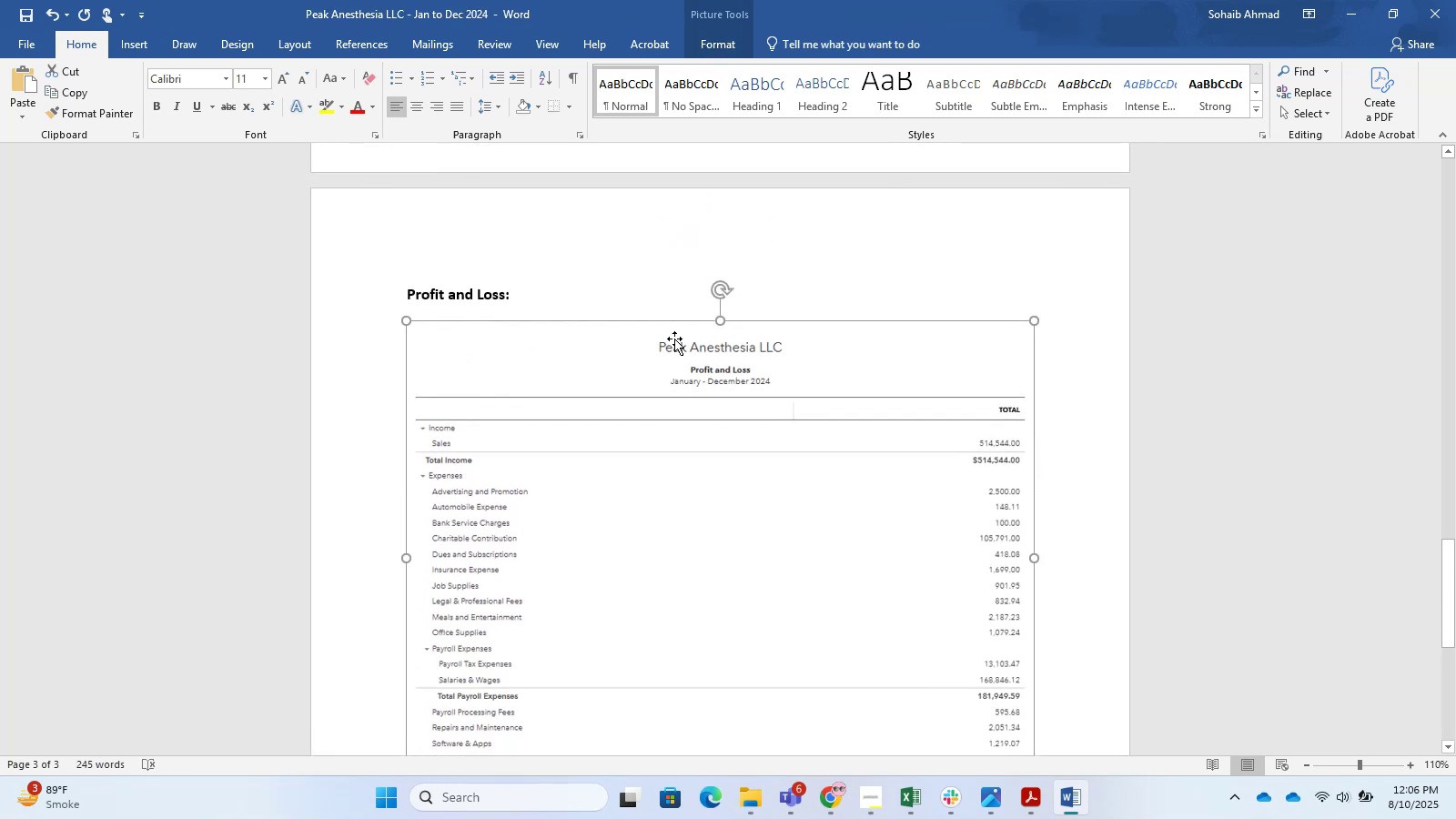 
left_click([642, 288])
 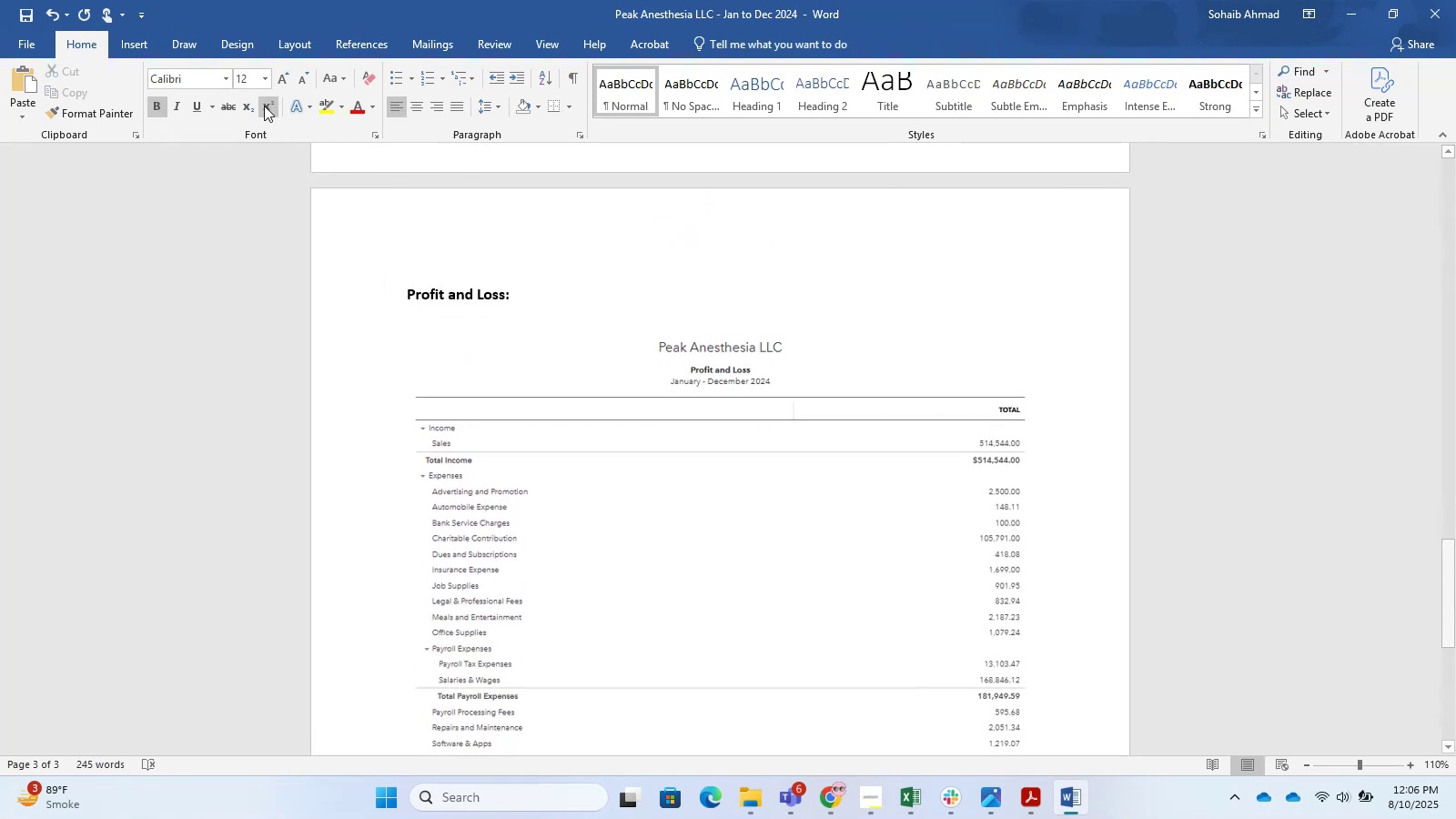 
left_click([284, 80])
 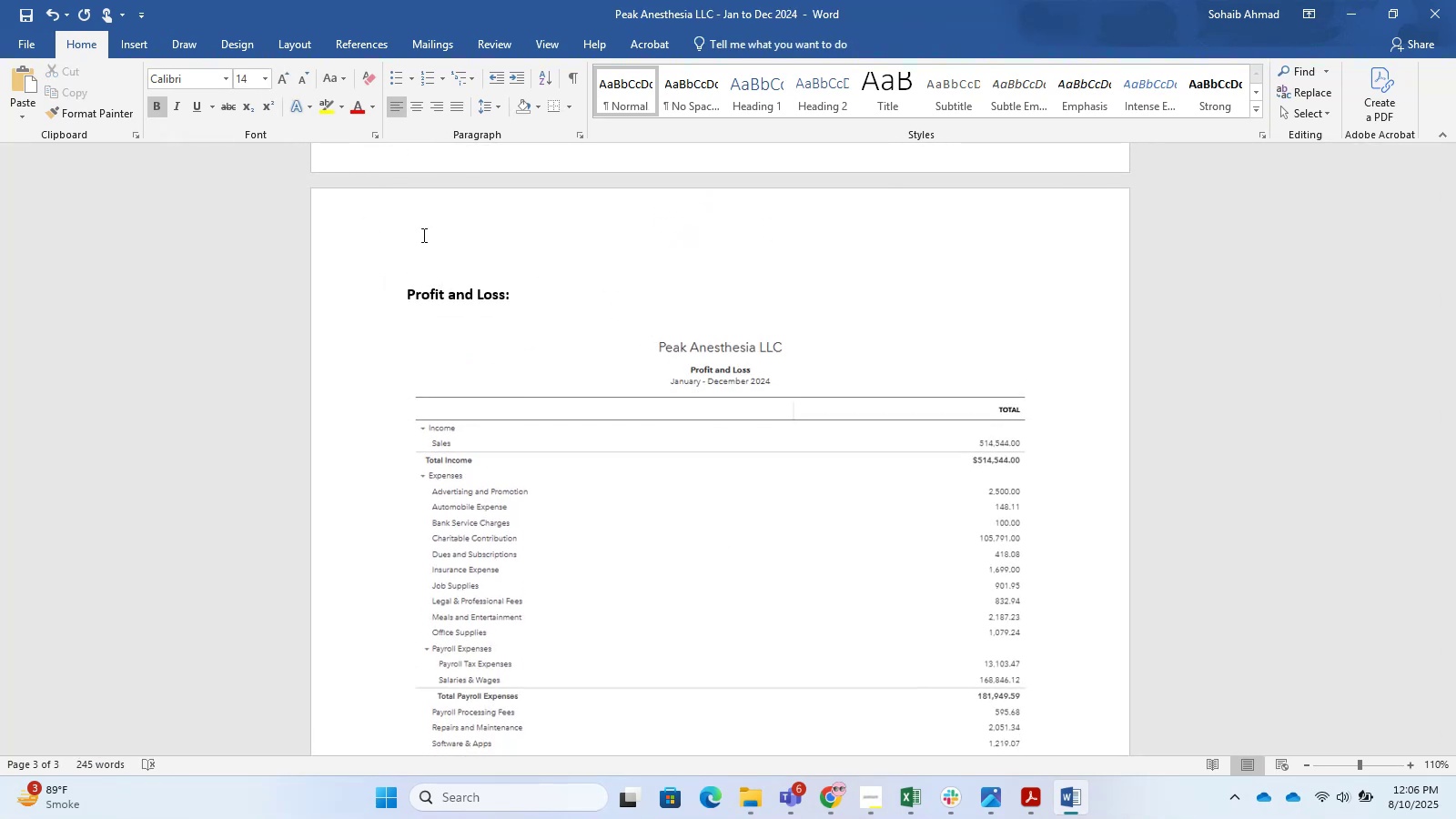 
left_click_drag(start_coordinate=[521, 301], to_coordinate=[389, 268])
 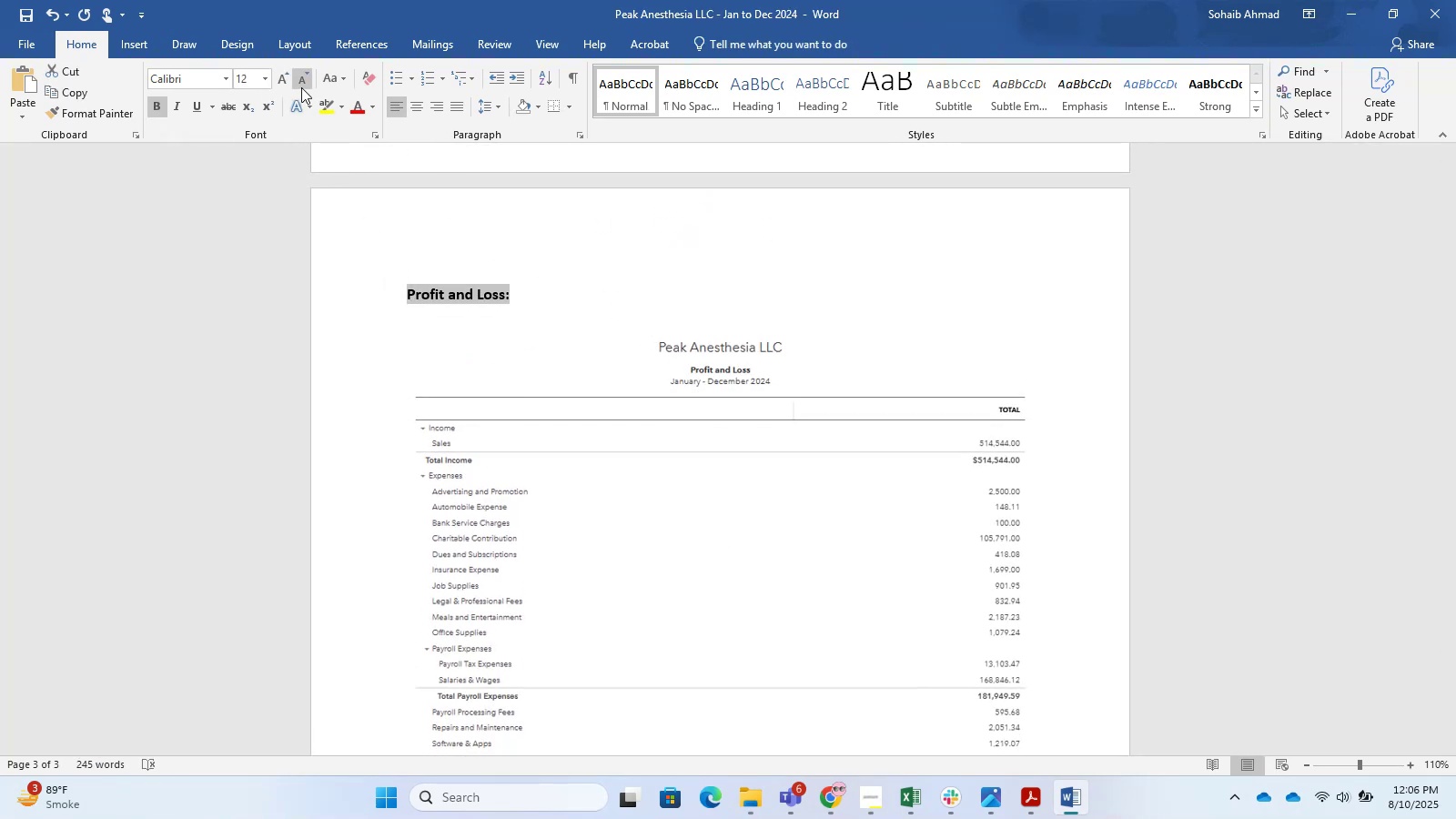 
left_click([286, 74])
 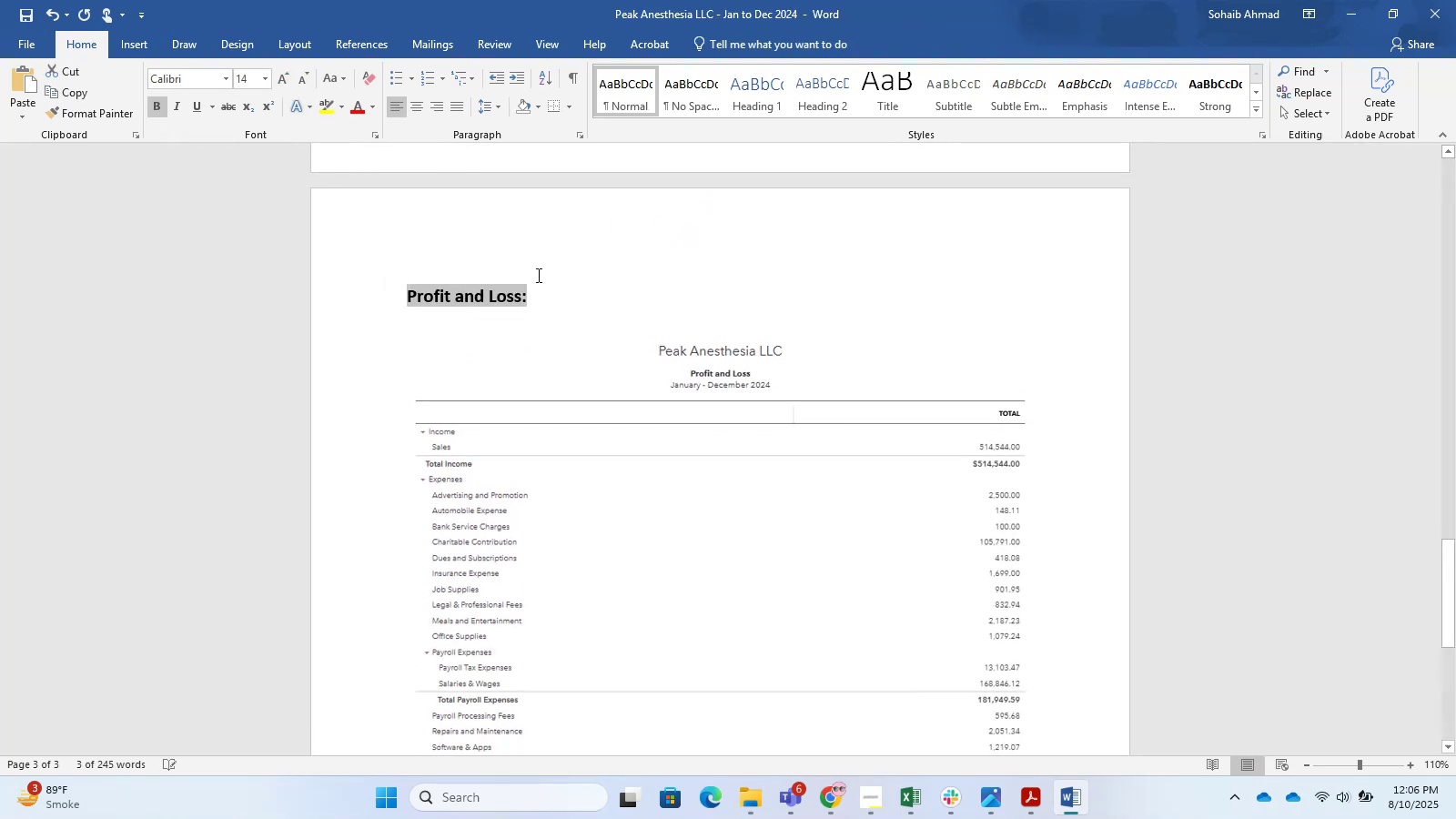 
scroll: coordinate [571, 294], scroll_direction: up, amount: 3.0
 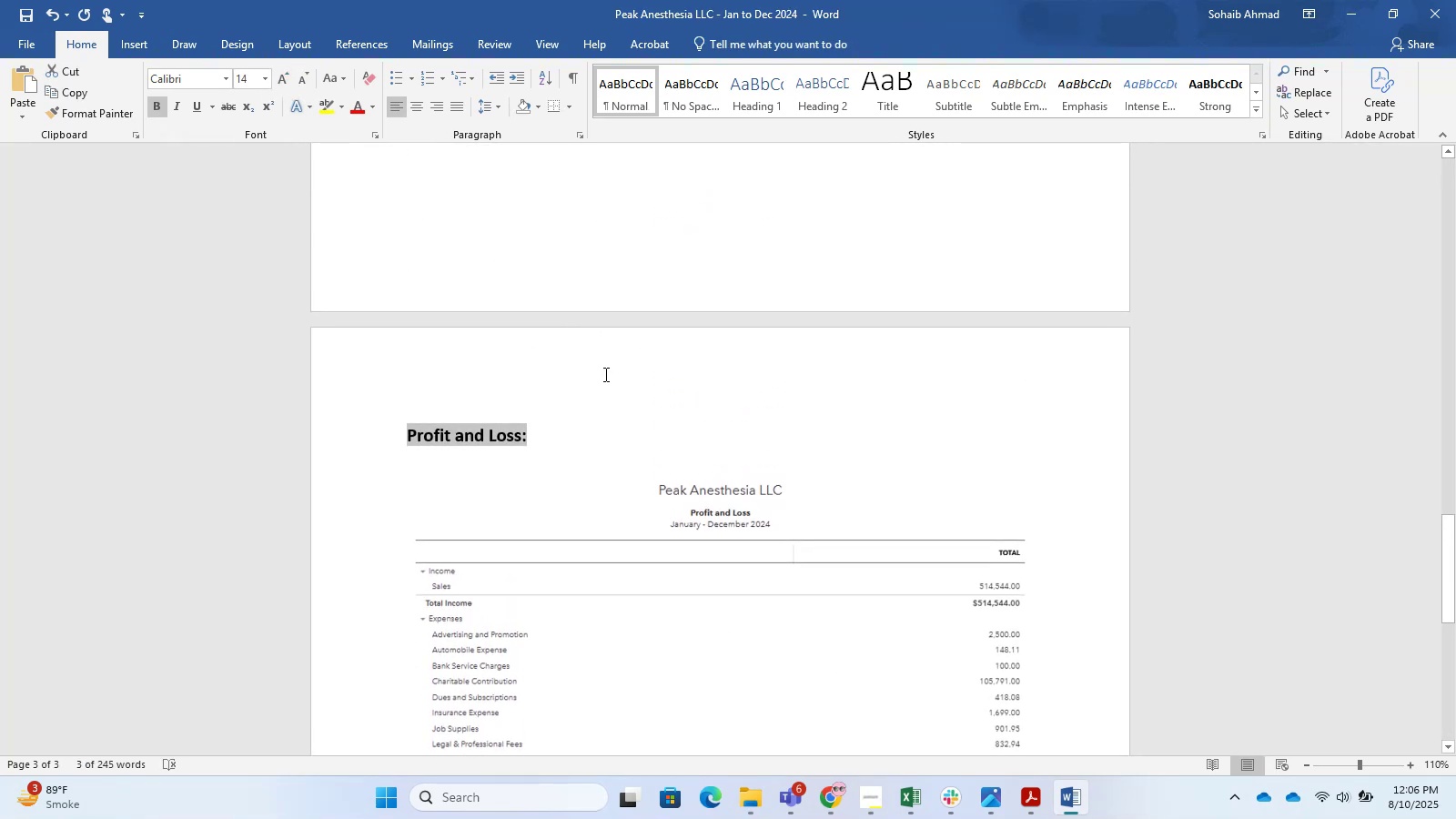 
scroll: coordinate [625, 510], scroll_direction: down, amount: 16.0
 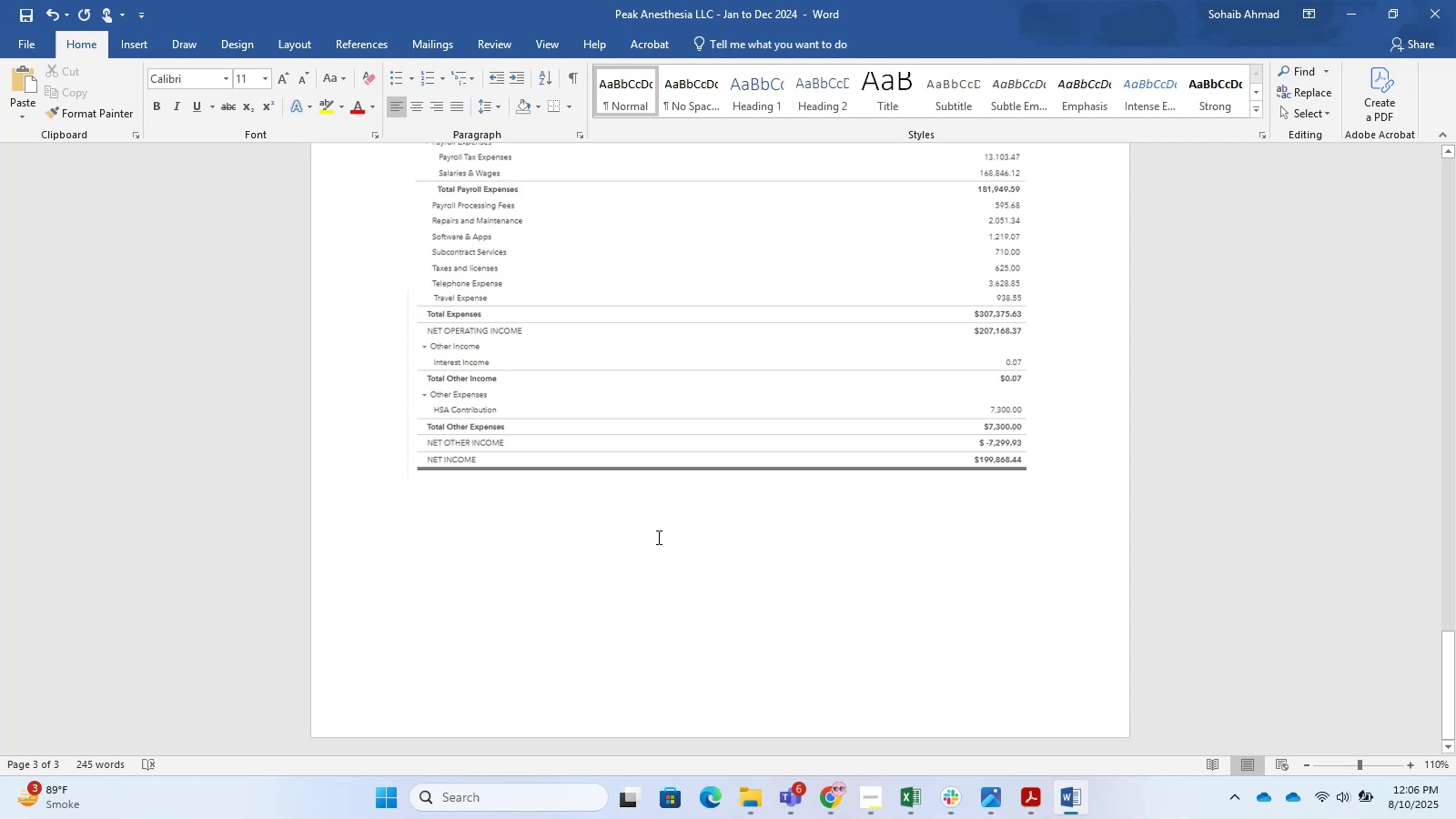 
scroll: coordinate [847, 623], scroll_direction: up, amount: 16.0
 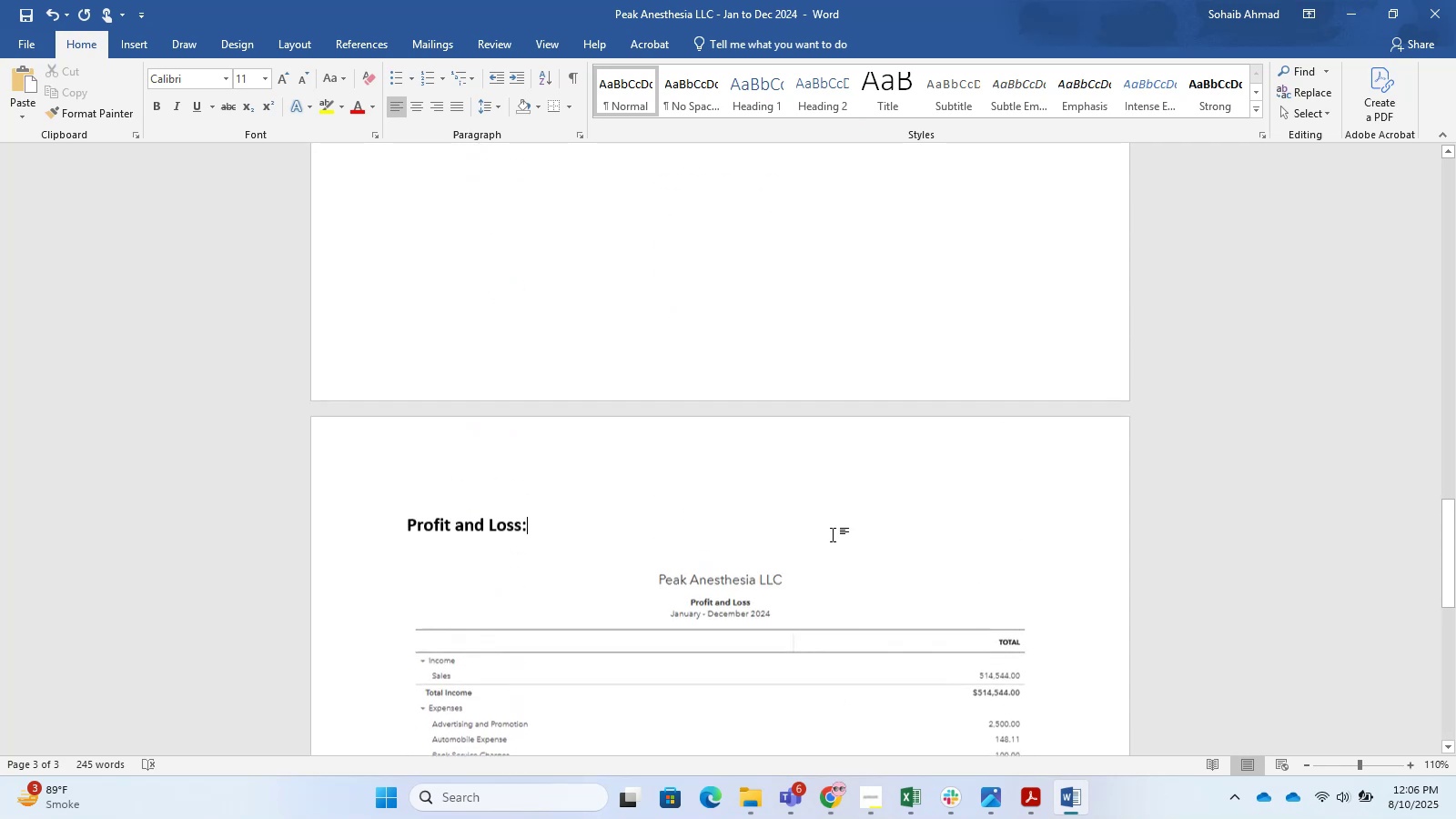 
left_click([809, 450])
 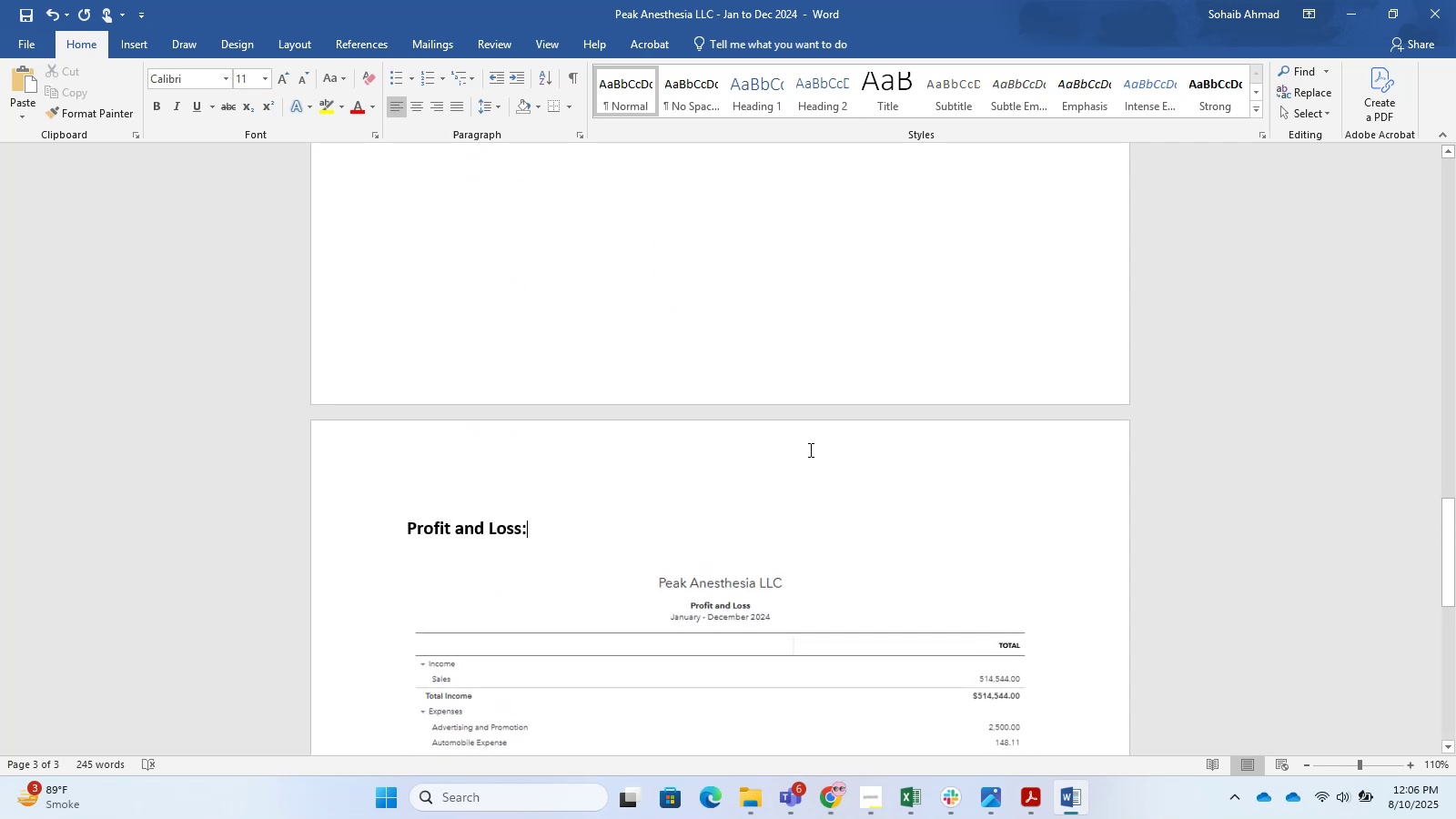 
key(Control+S)
 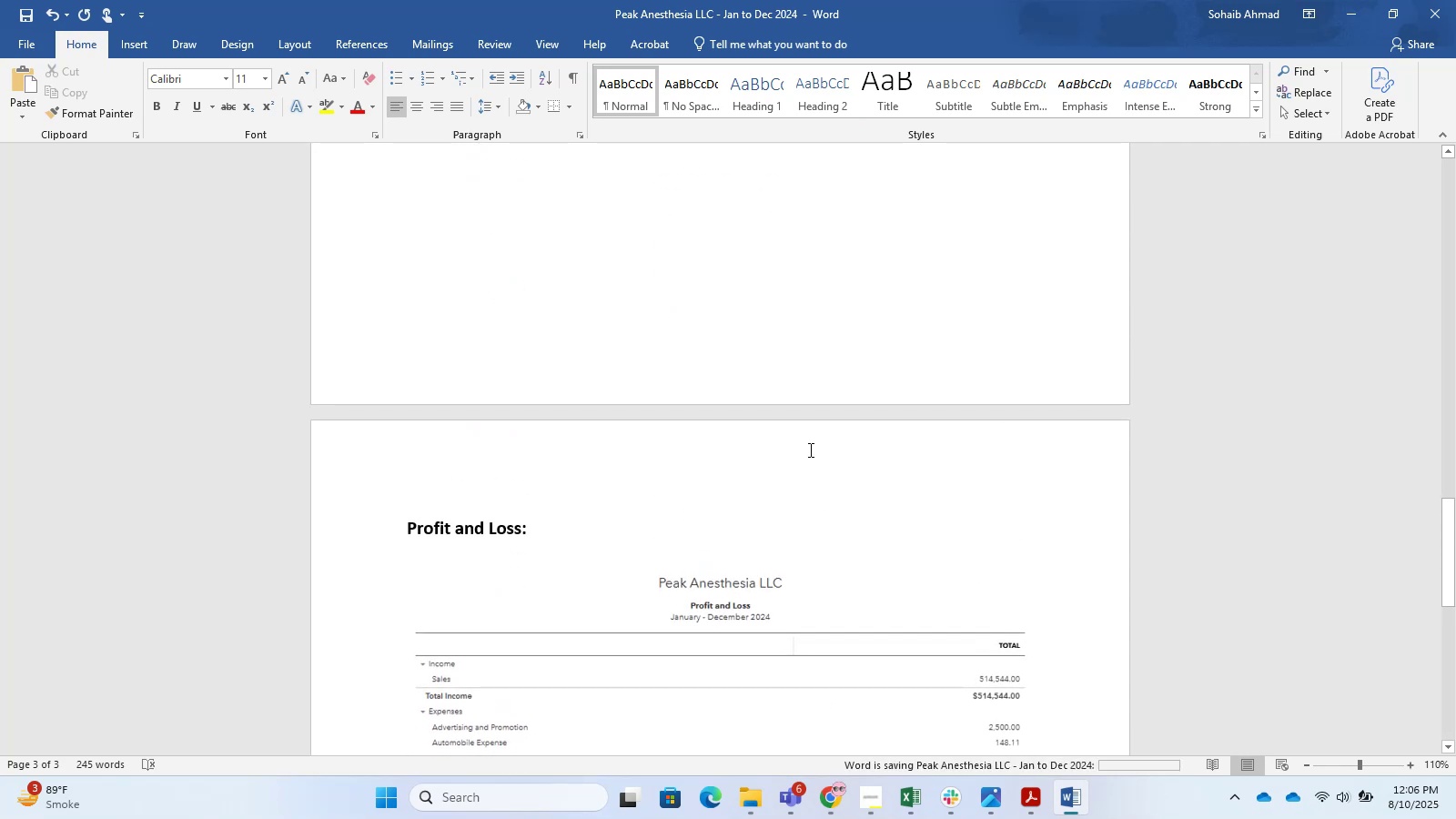 
key(Control+S)
 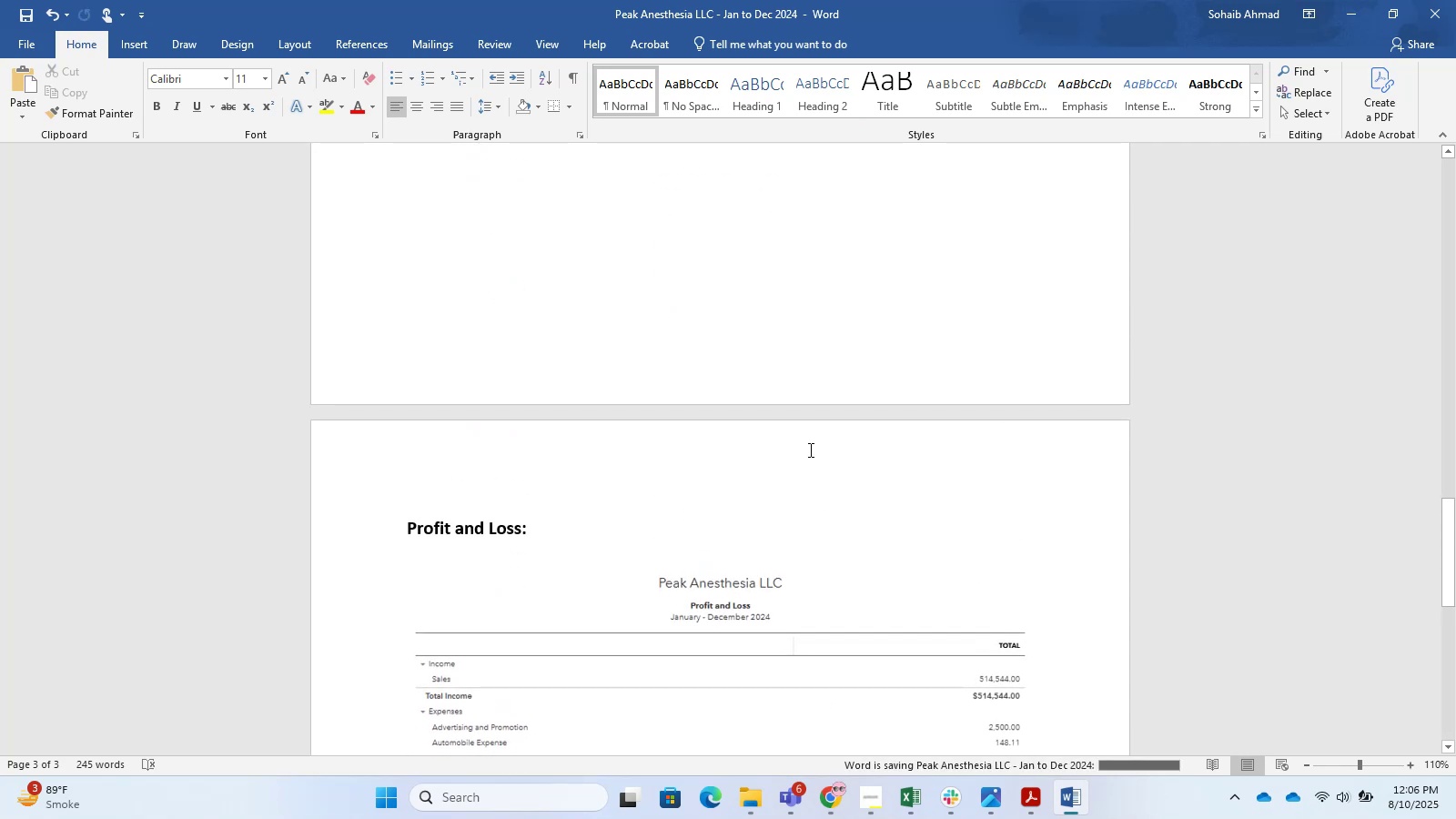 
key(Control+S)
 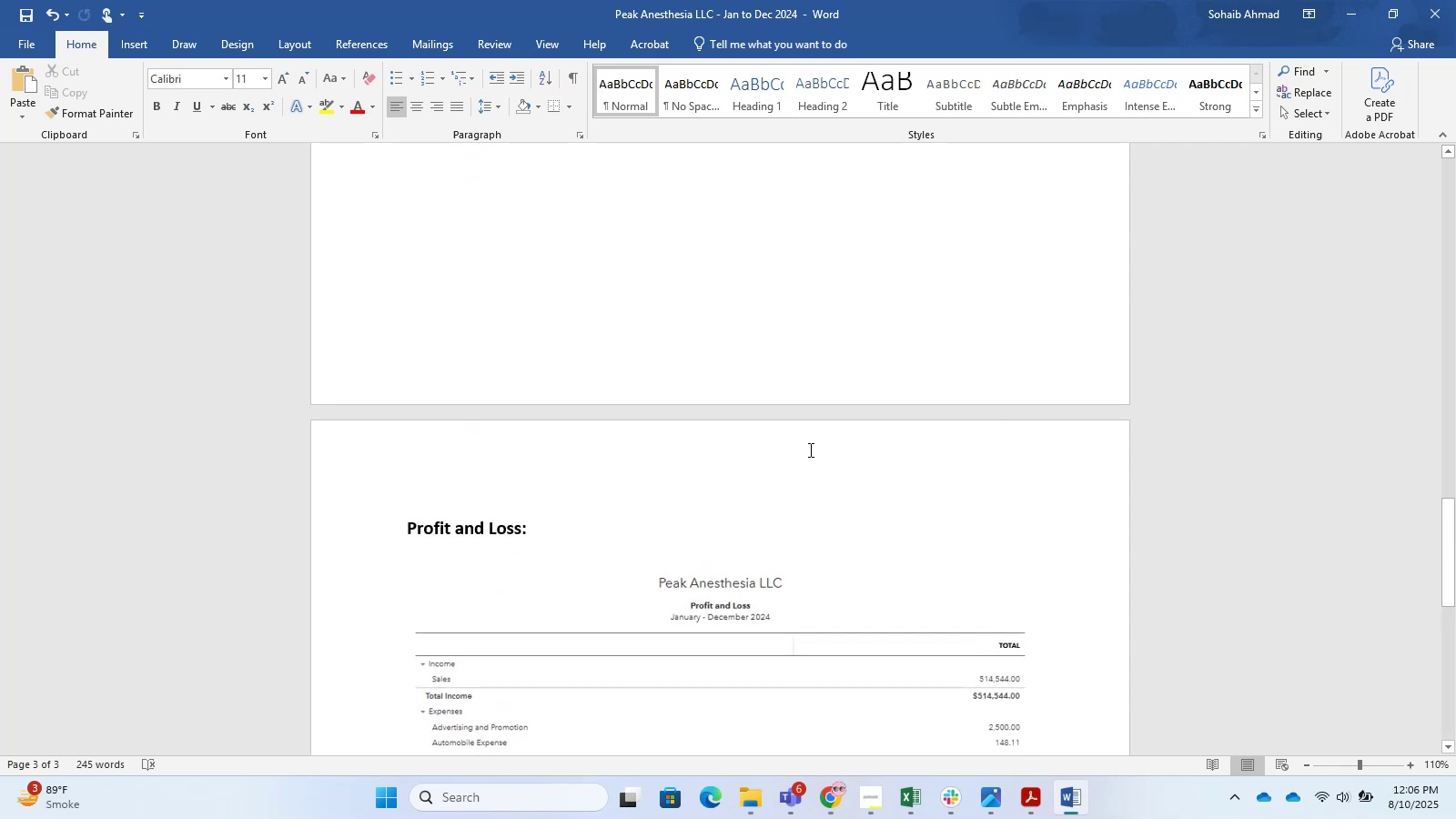 
key(Control+S)
 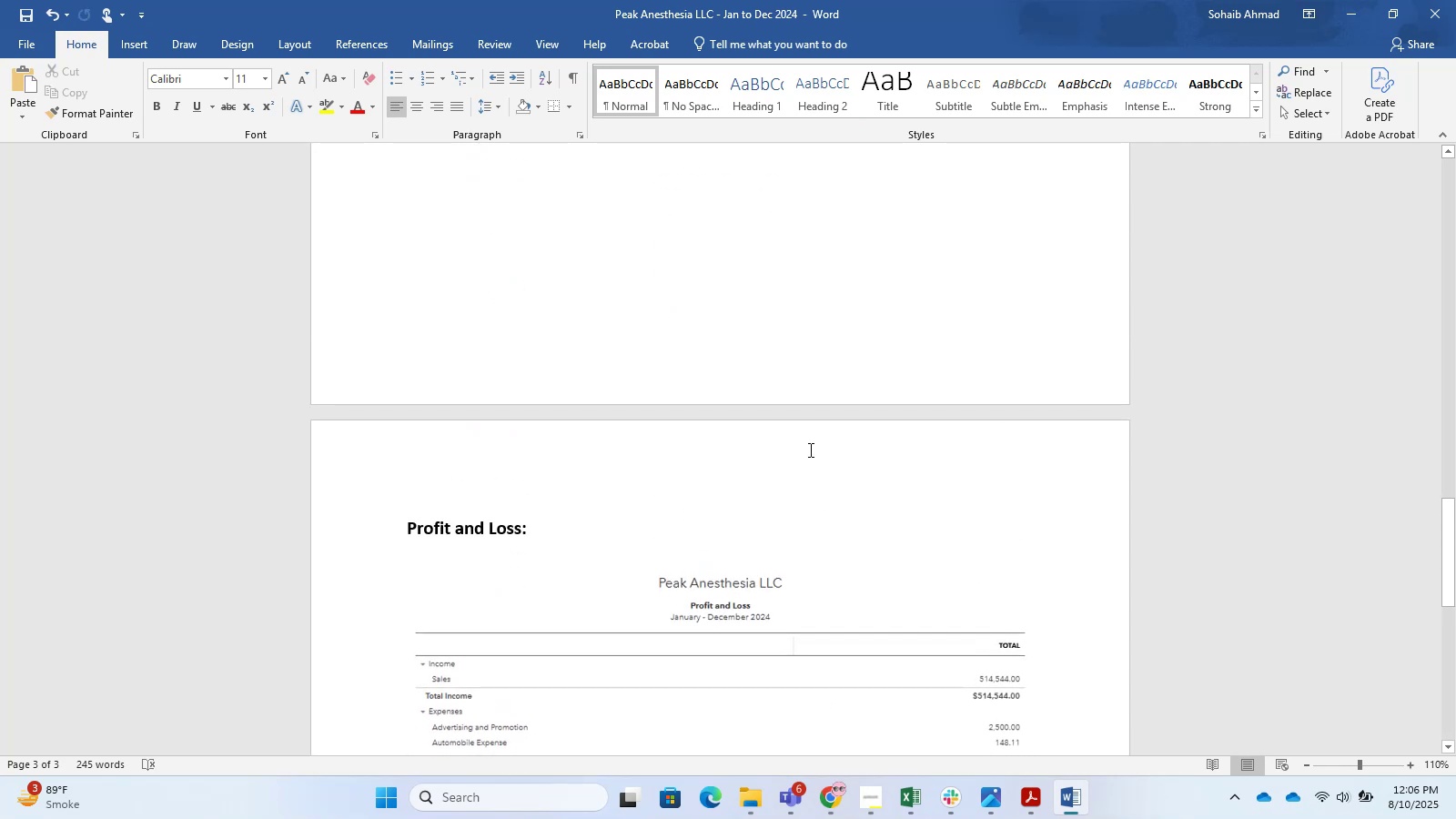 
scroll: coordinate [844, 579], scroll_direction: up, amount: 41.0
 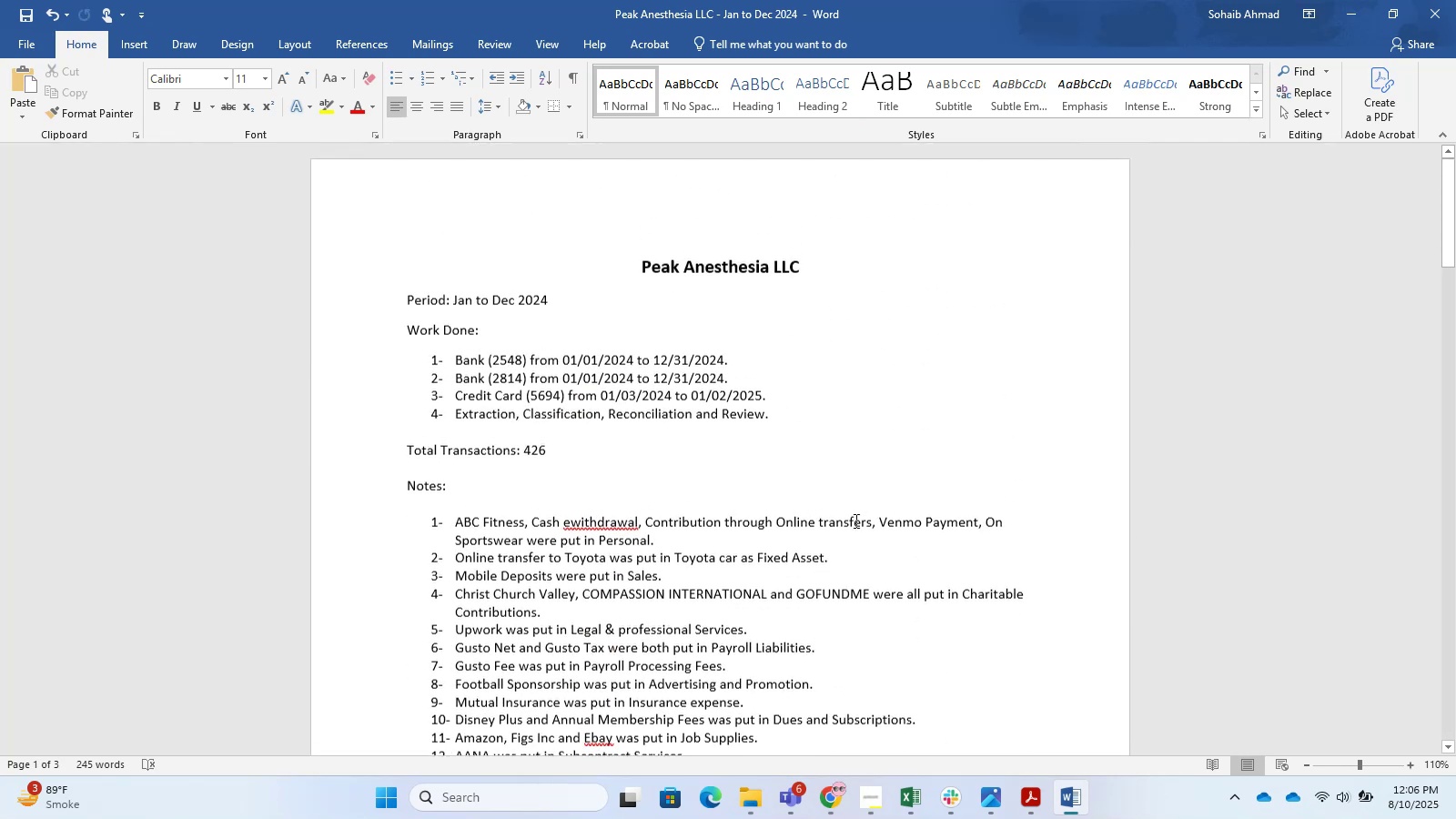 
left_click([934, 406])
 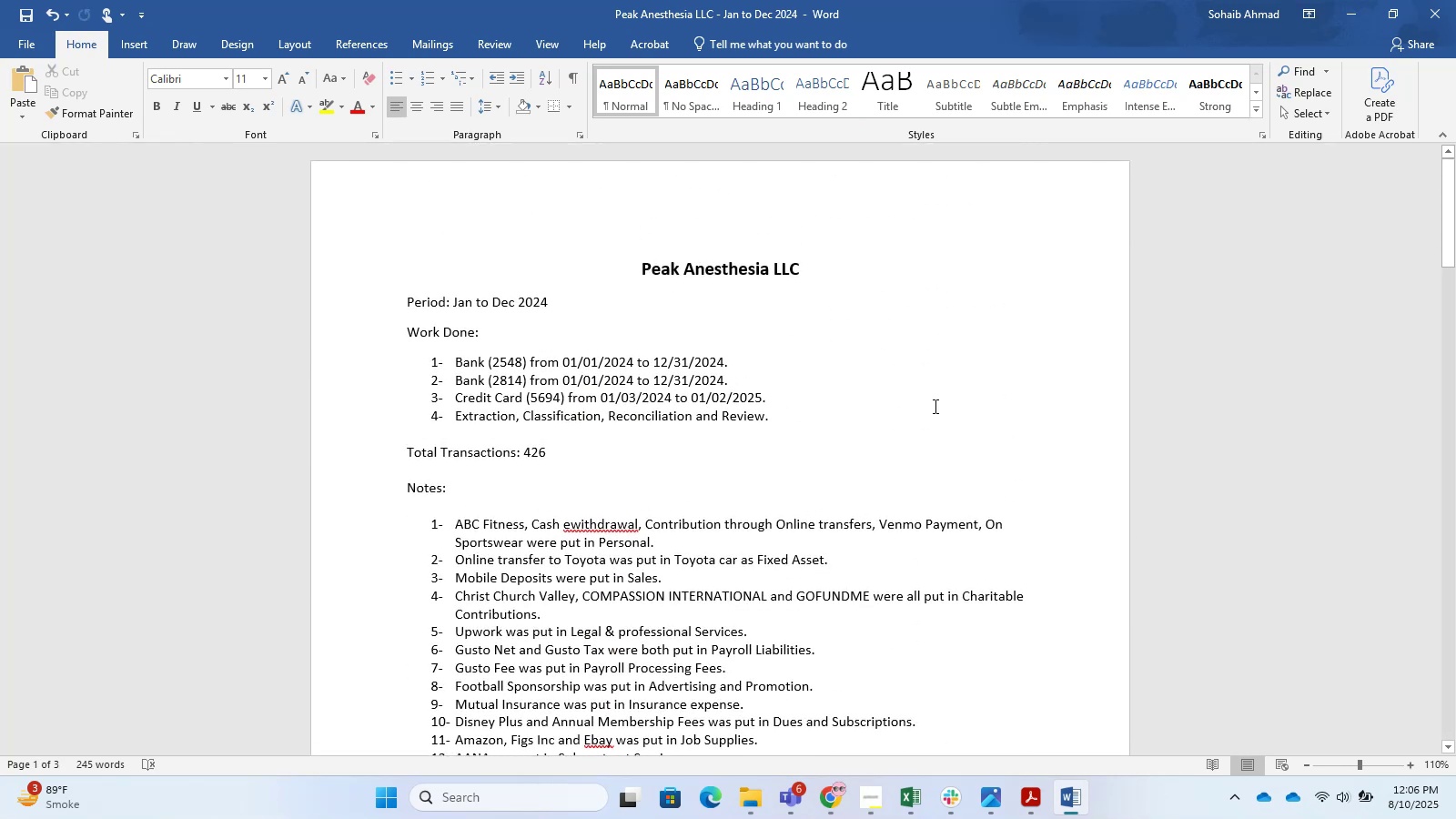 
key(Control+S)
 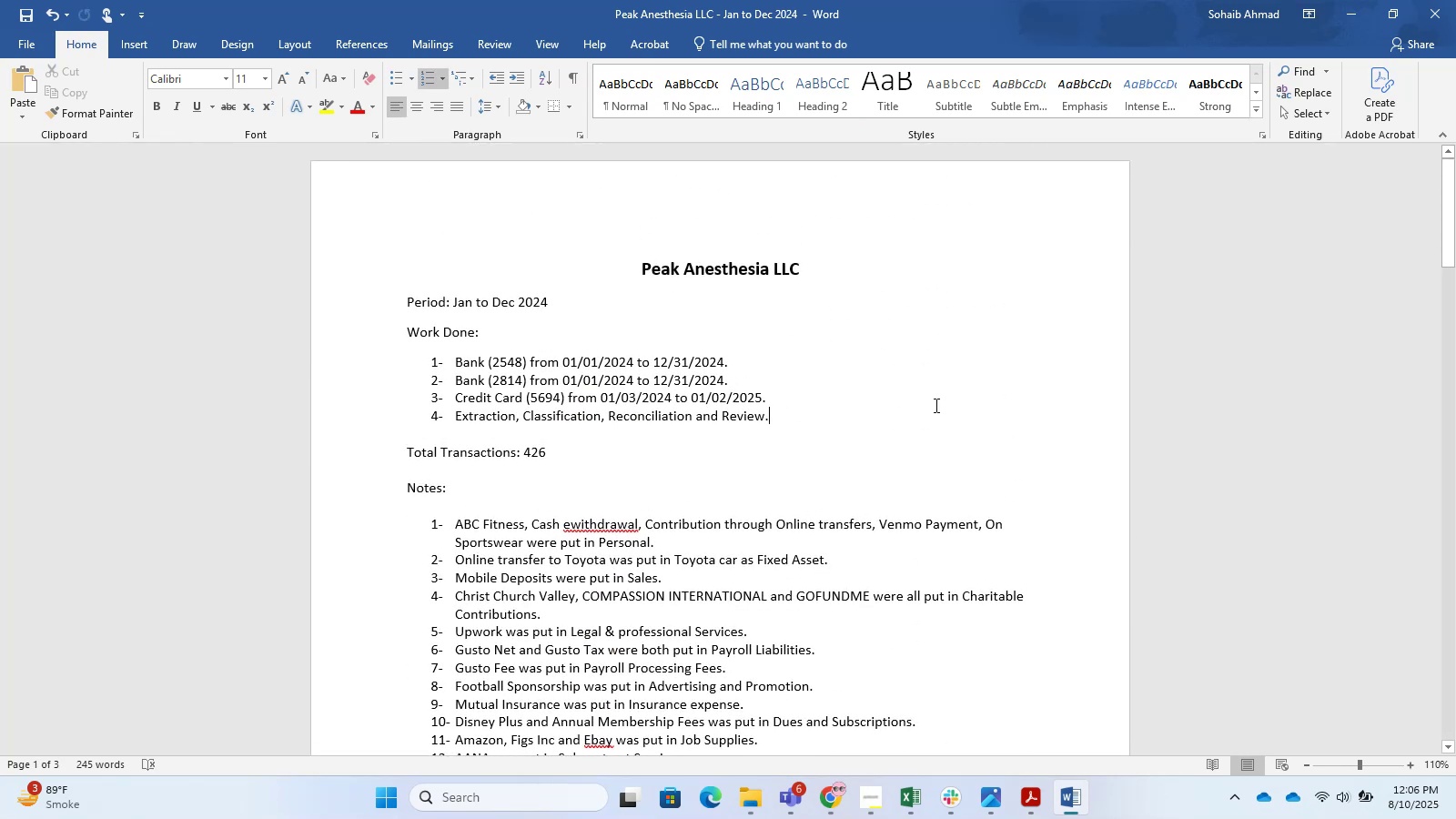 
key(Control+S)
 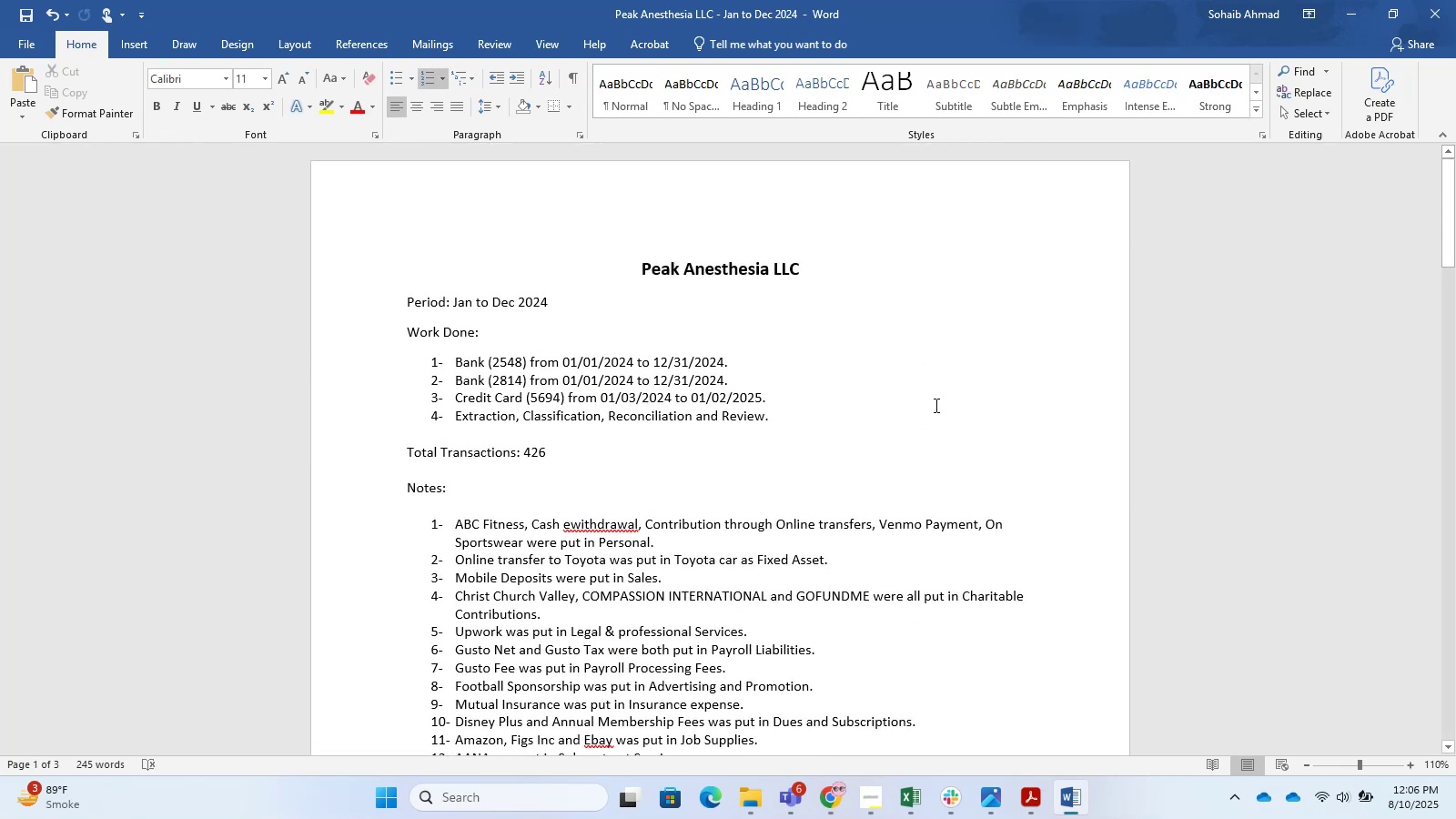 
scroll: coordinate [935, 405], scroll_direction: up, amount: 3.0
 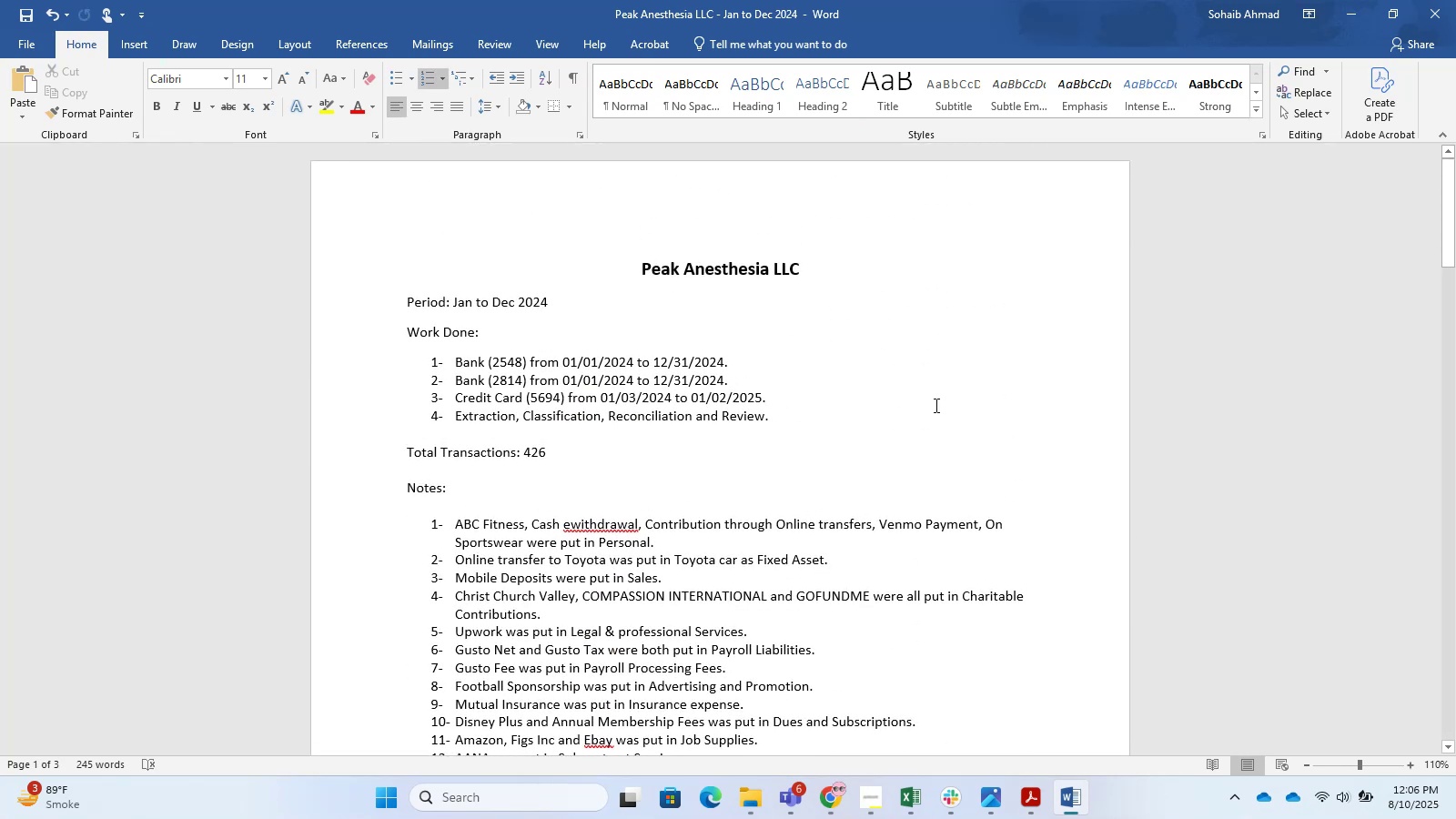 
left_click([935, 405])
 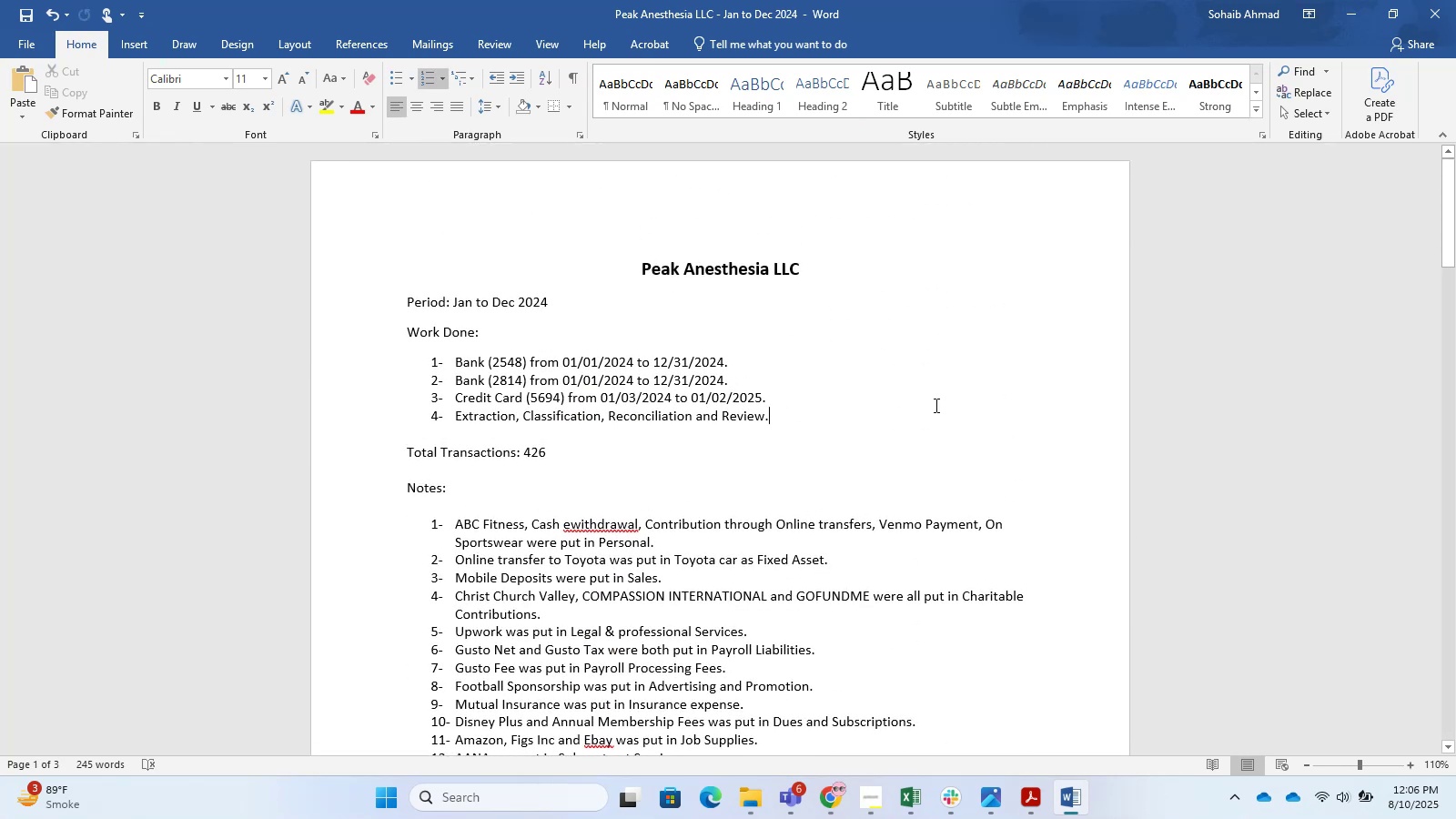 
key(Control+S)
 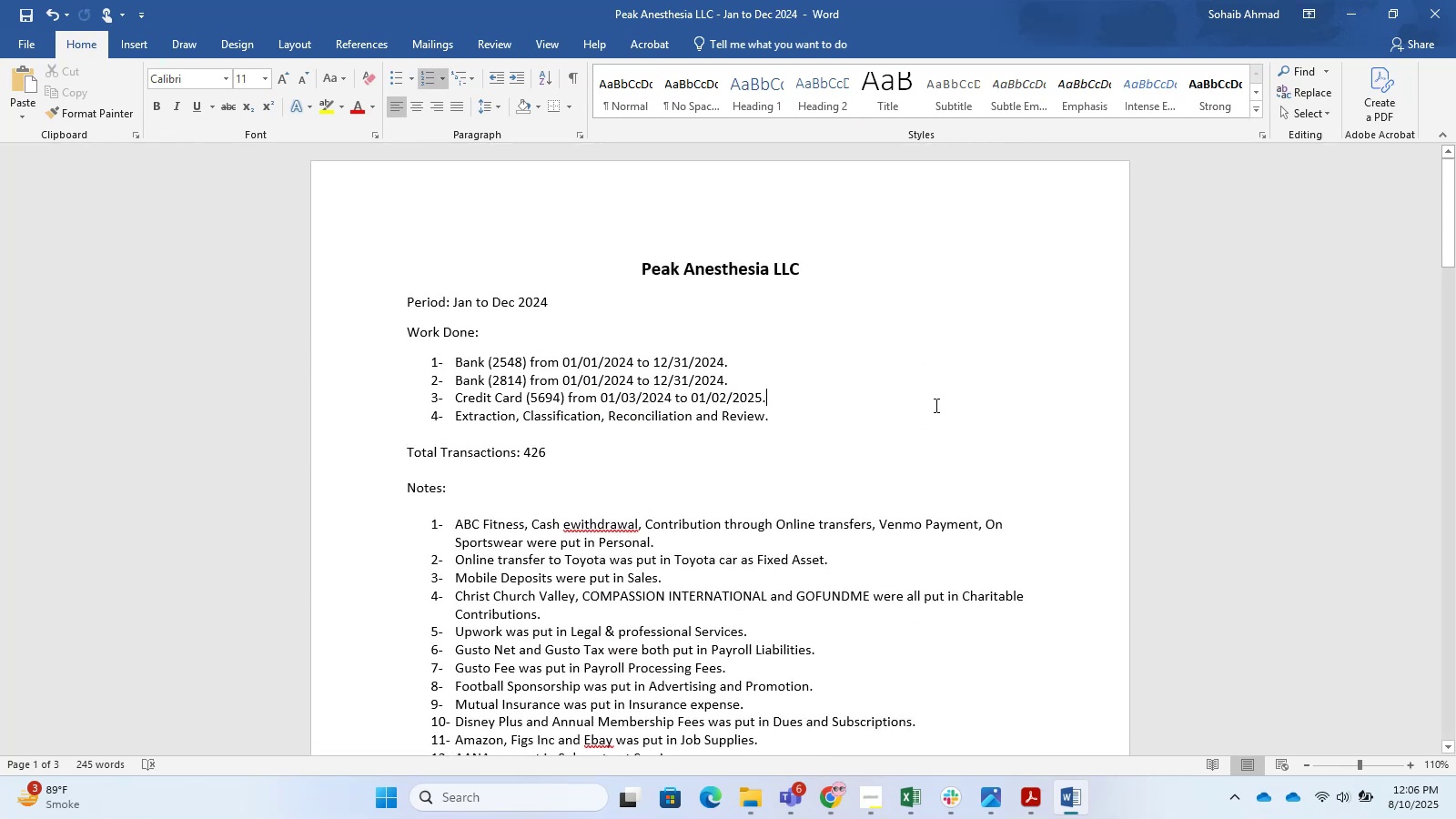 
key(Control+S)
 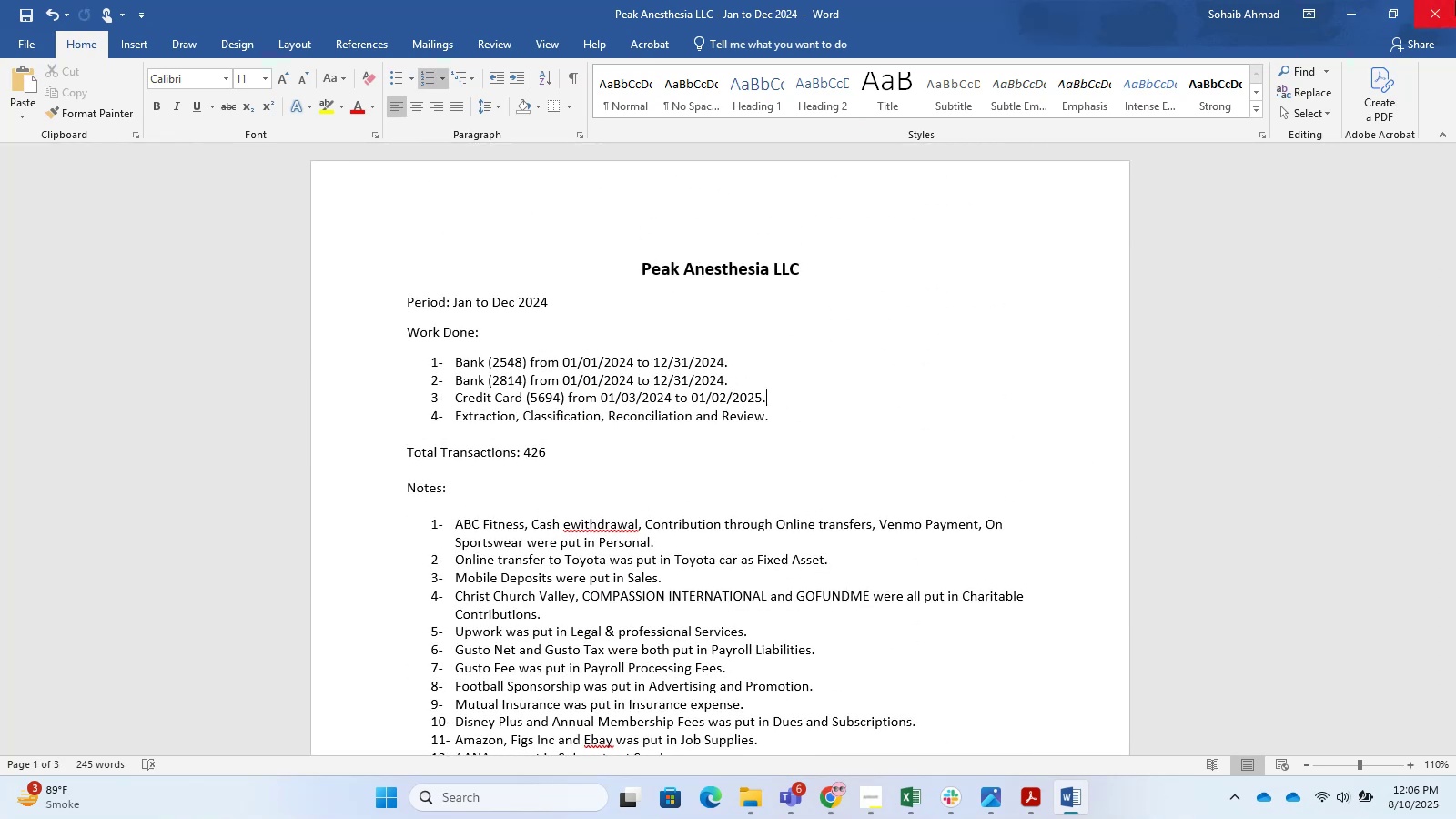 
left_click_drag(start_coordinate=[981, 400], to_coordinate=[967, 431])
 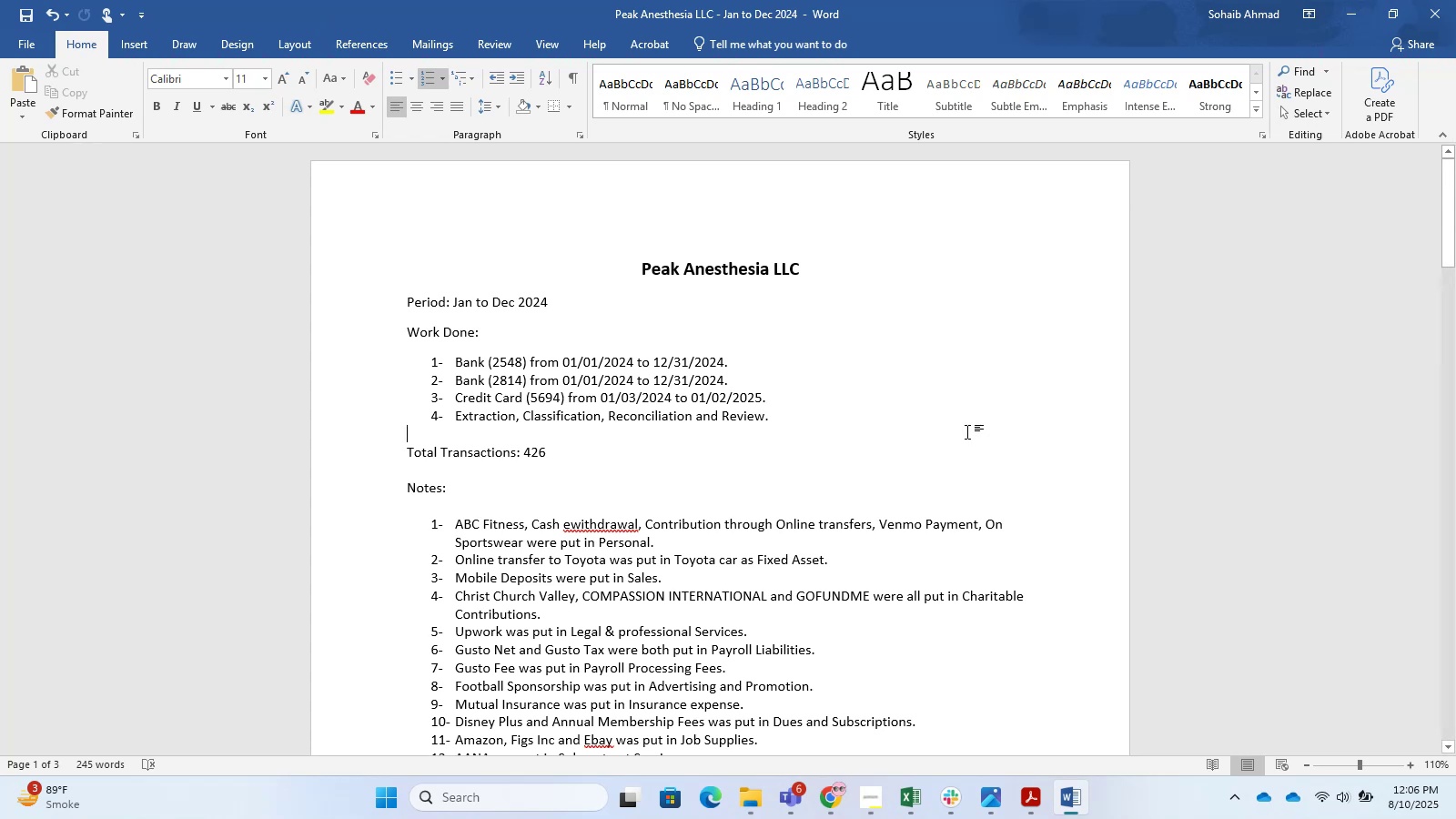 
key(Control+S)
 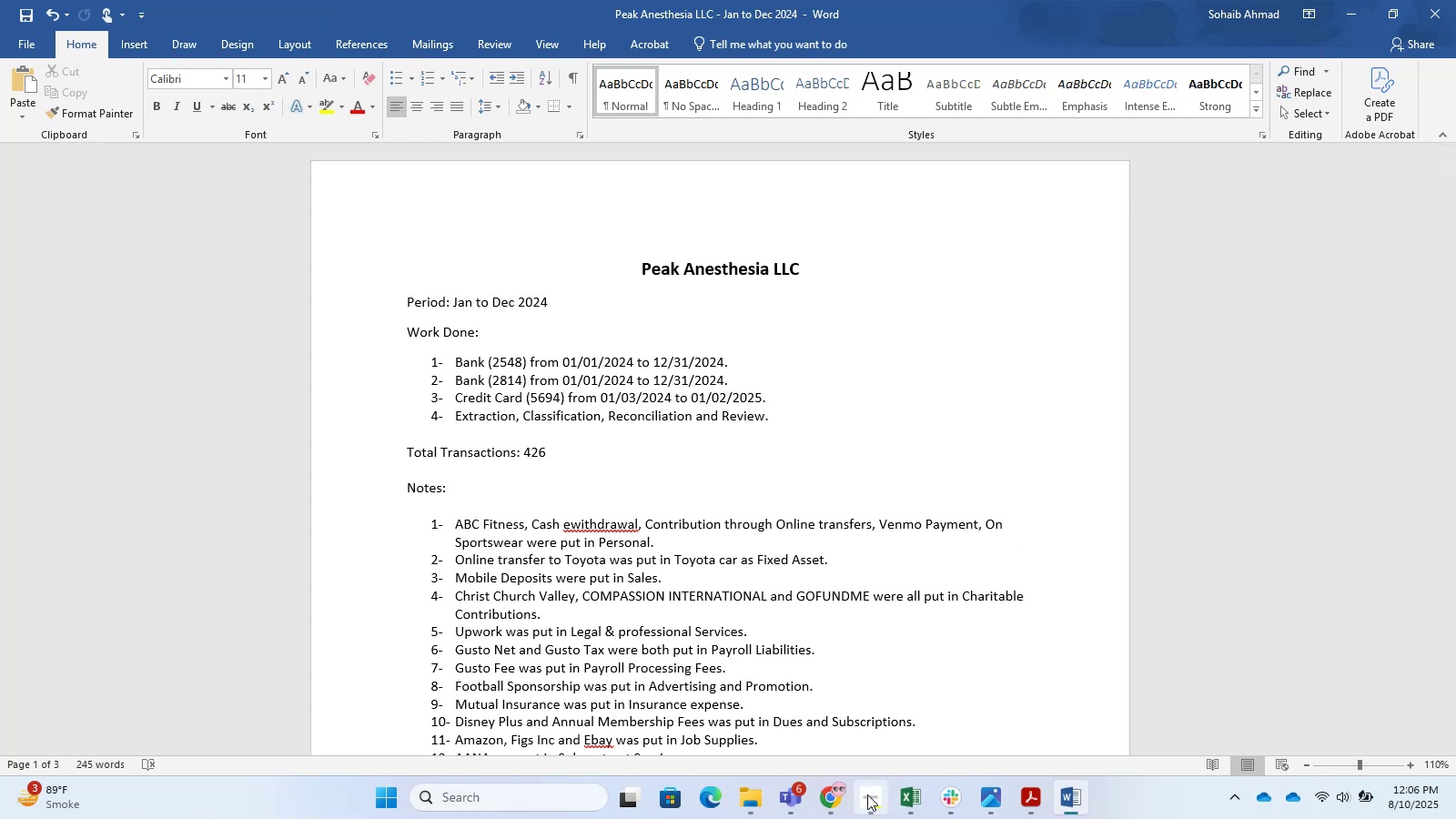 
left_click([844, 799])
 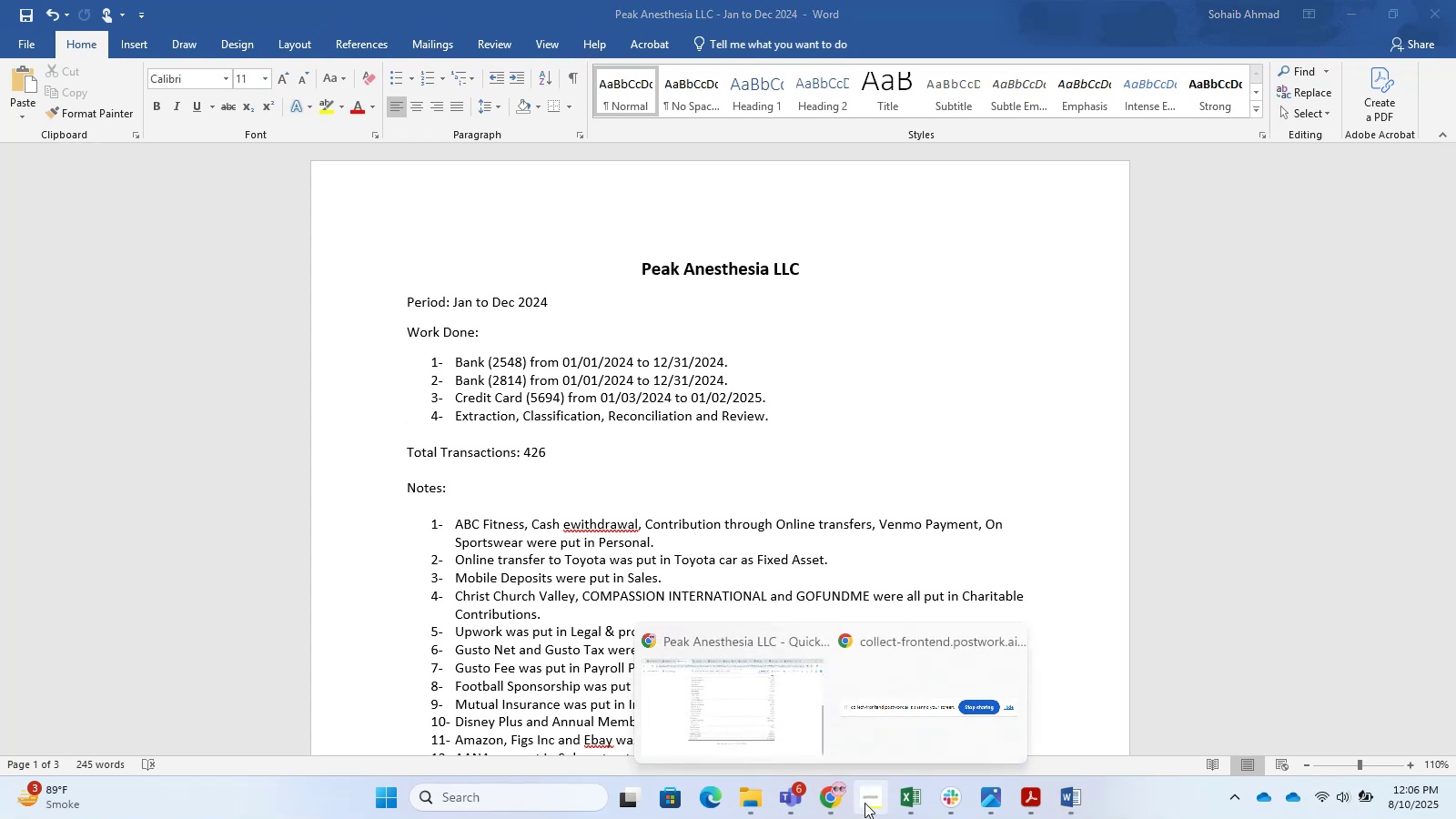 
left_click([864, 803])
 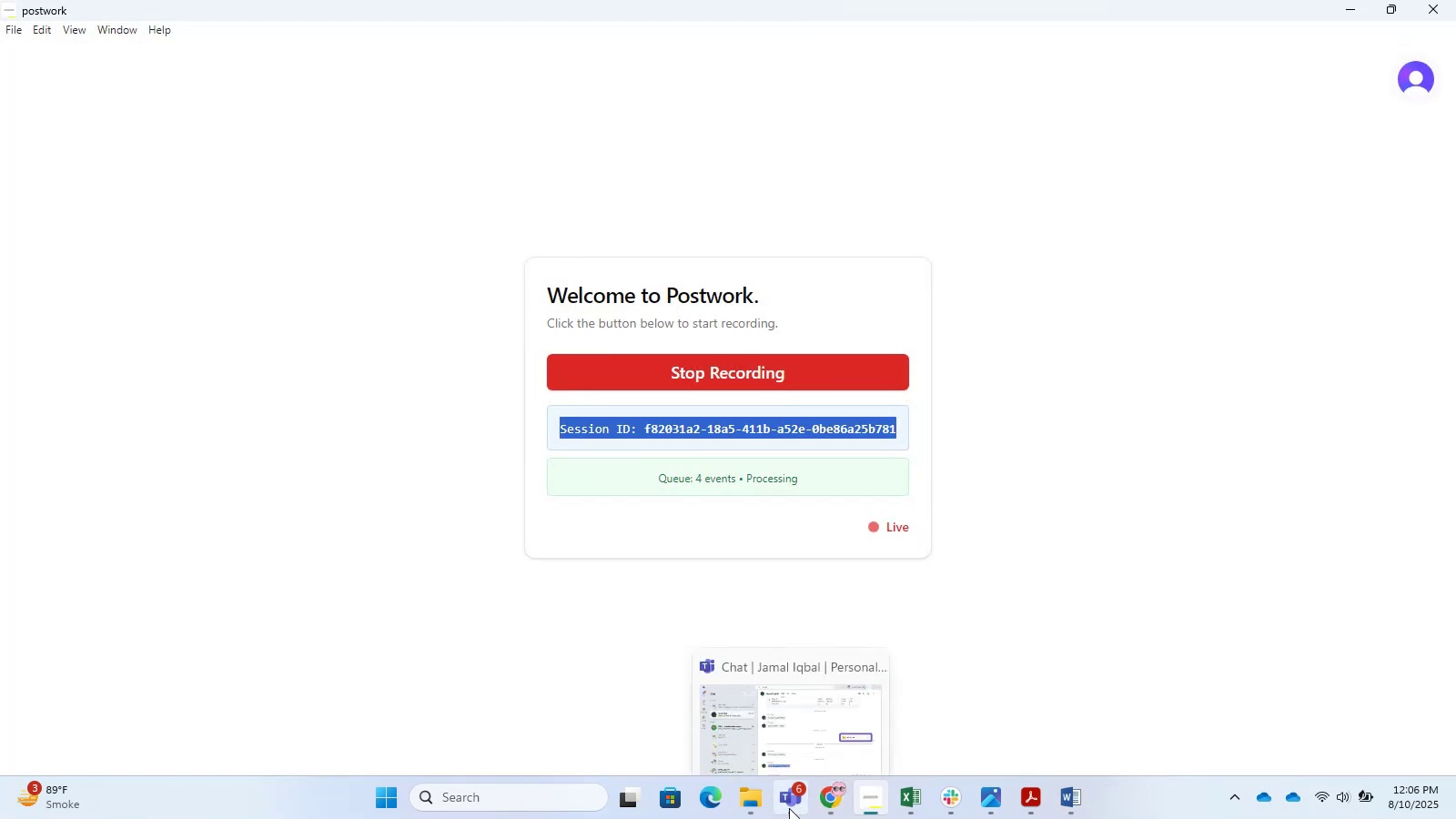 
left_click([822, 808])
 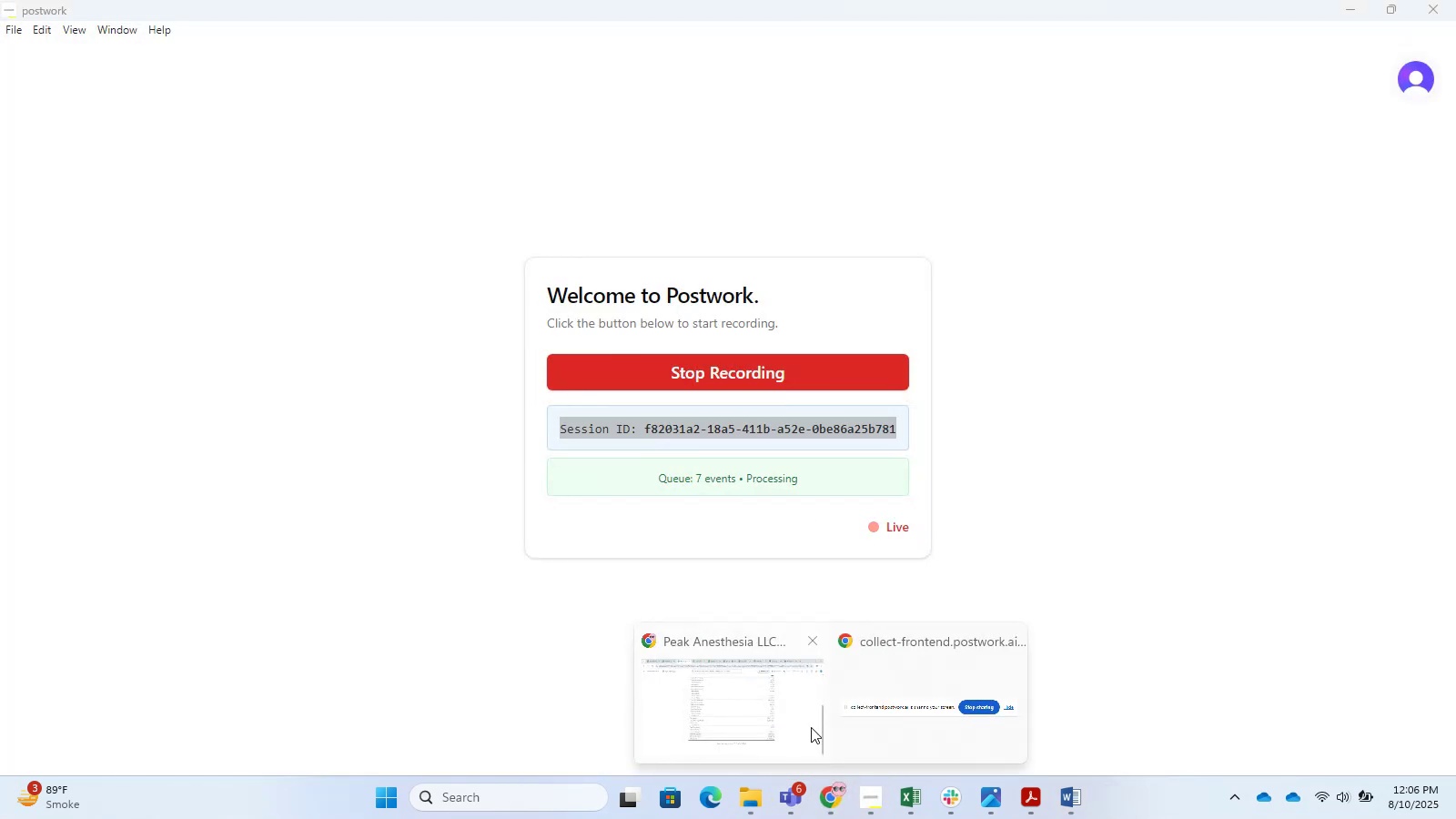 
left_click([776, 693])
 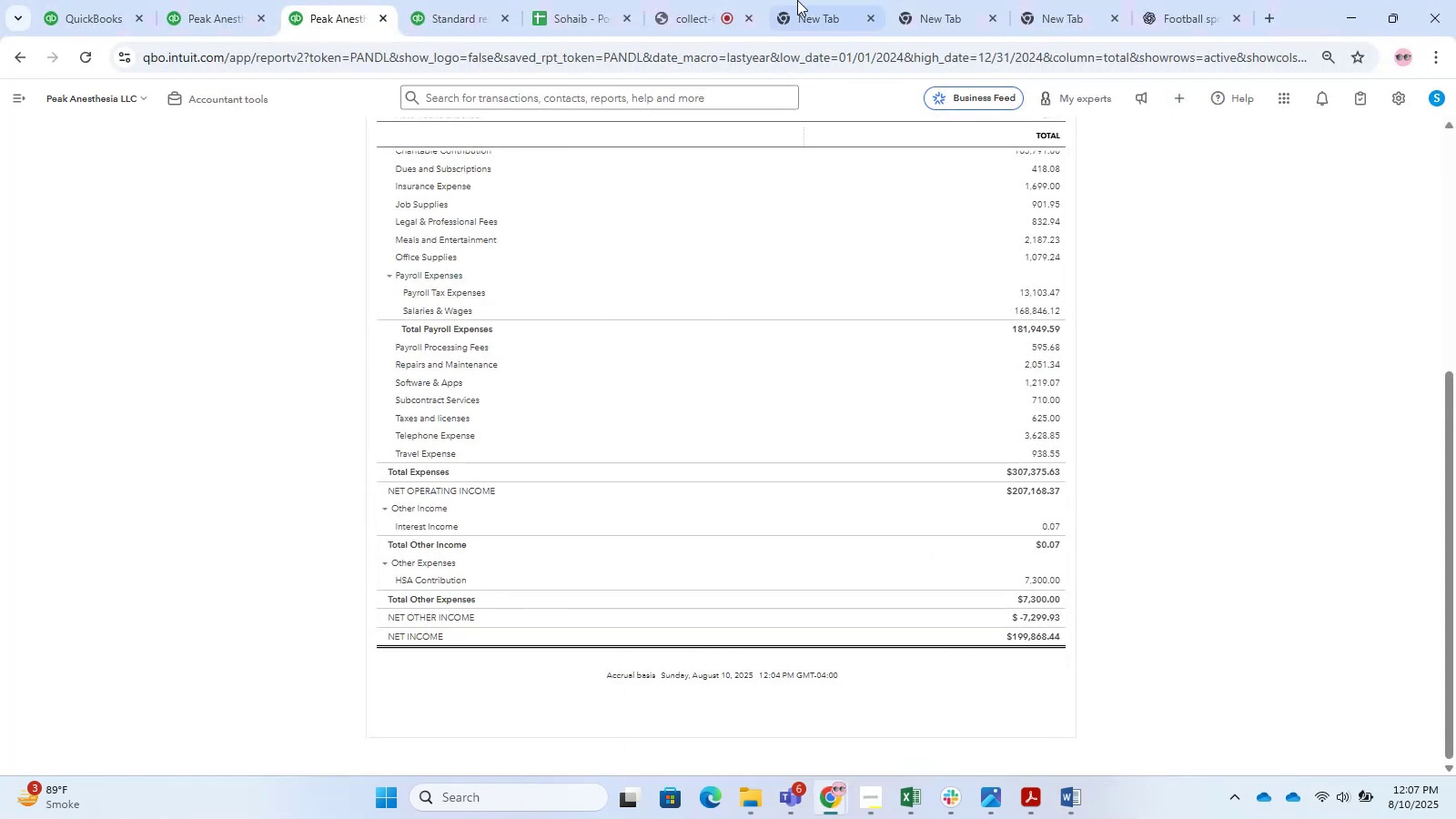 
left_click([678, 0])
 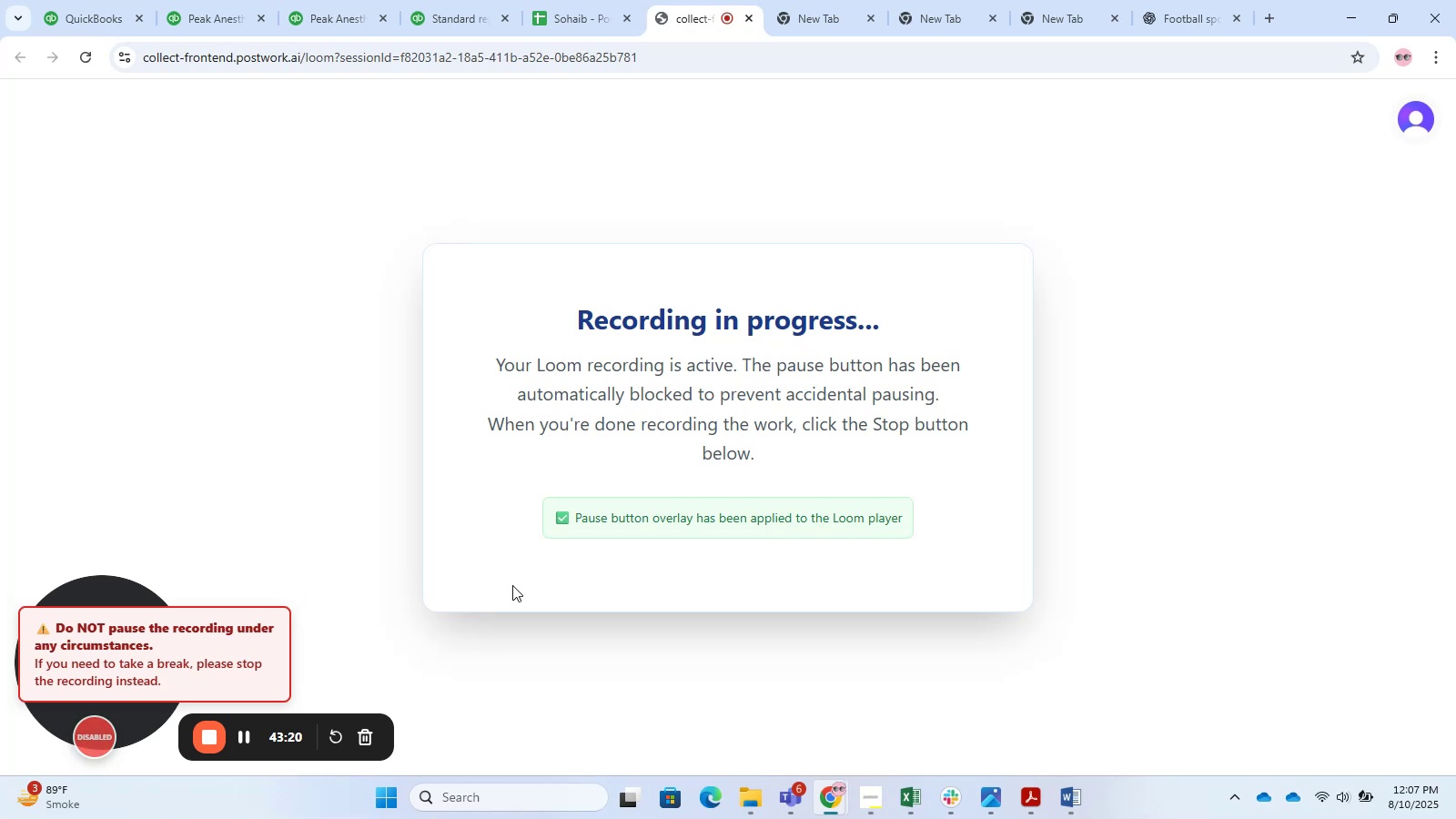 
wait(38.06)
 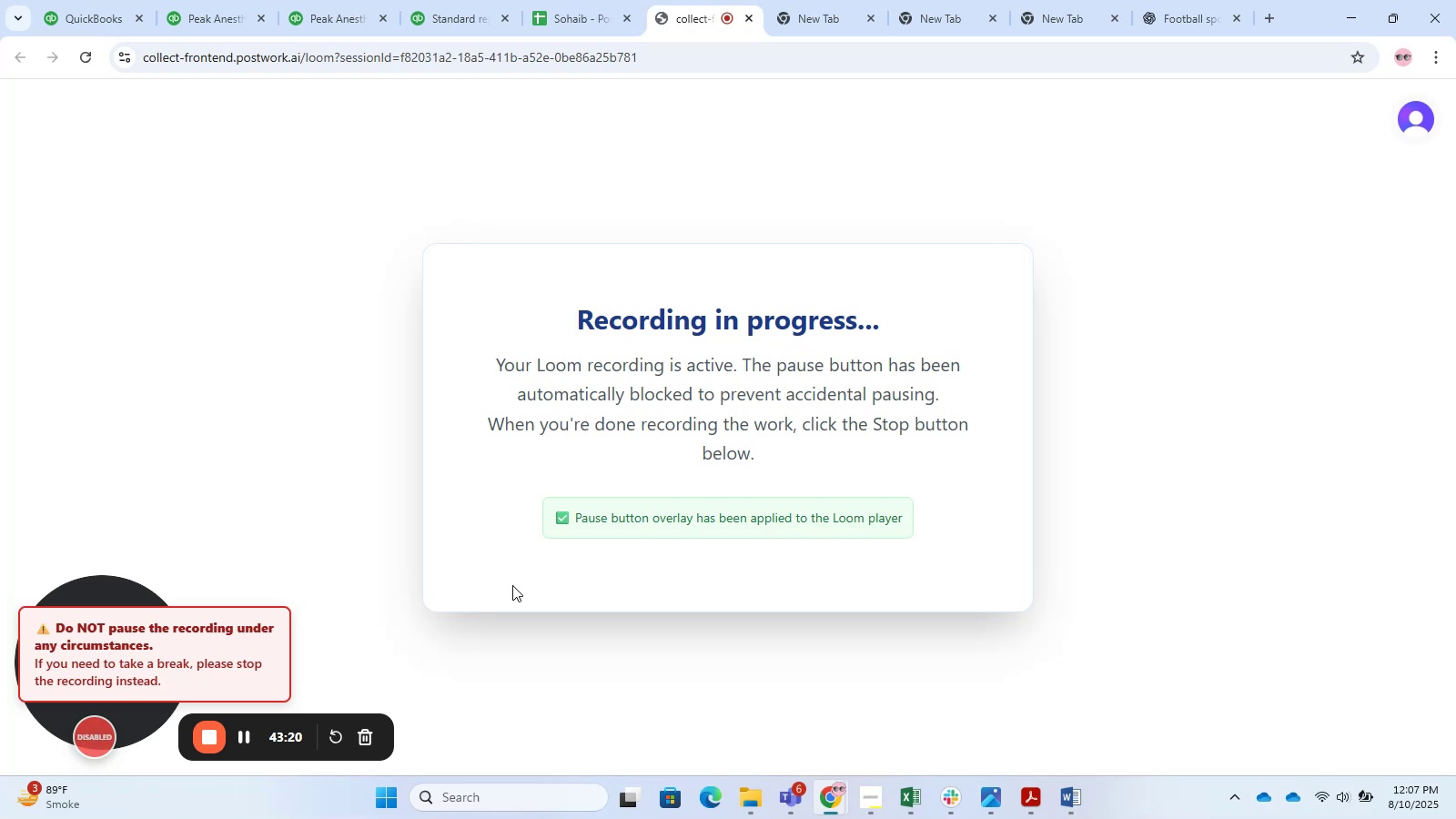 
left_click([410, 0])
 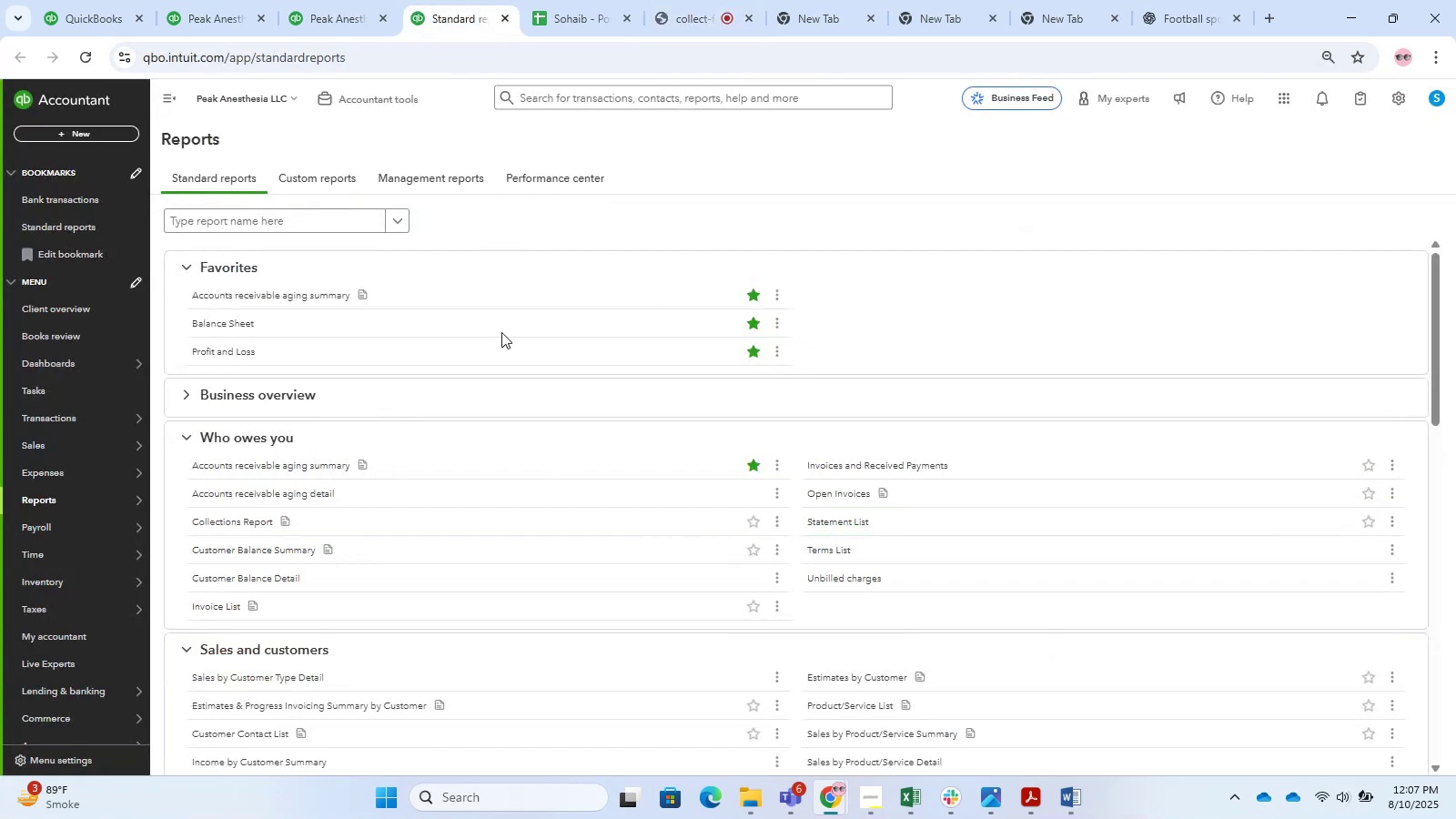 
scroll: coordinate [488, 371], scroll_direction: up, amount: 2.0
 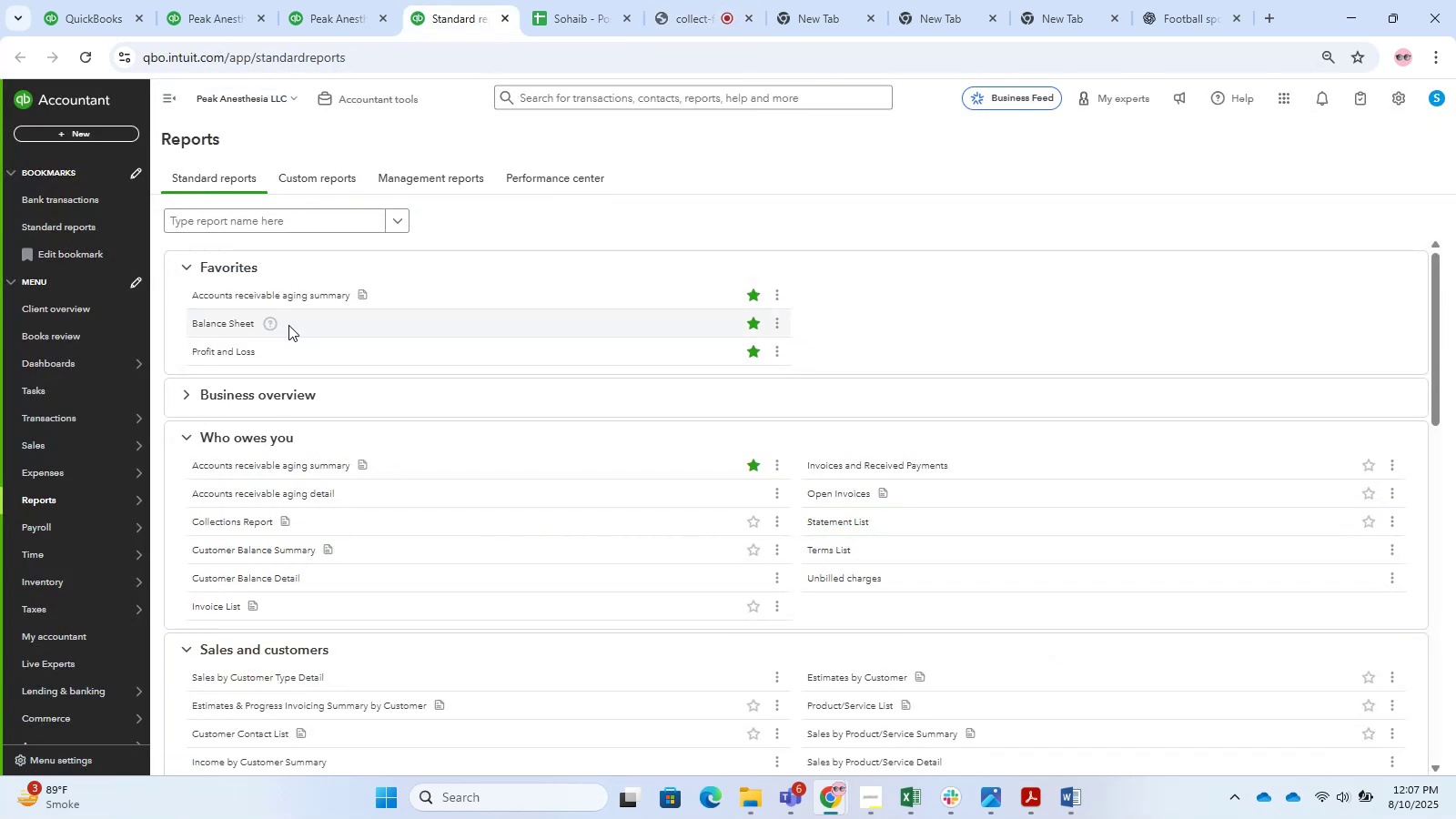 
left_click([308, 0])
 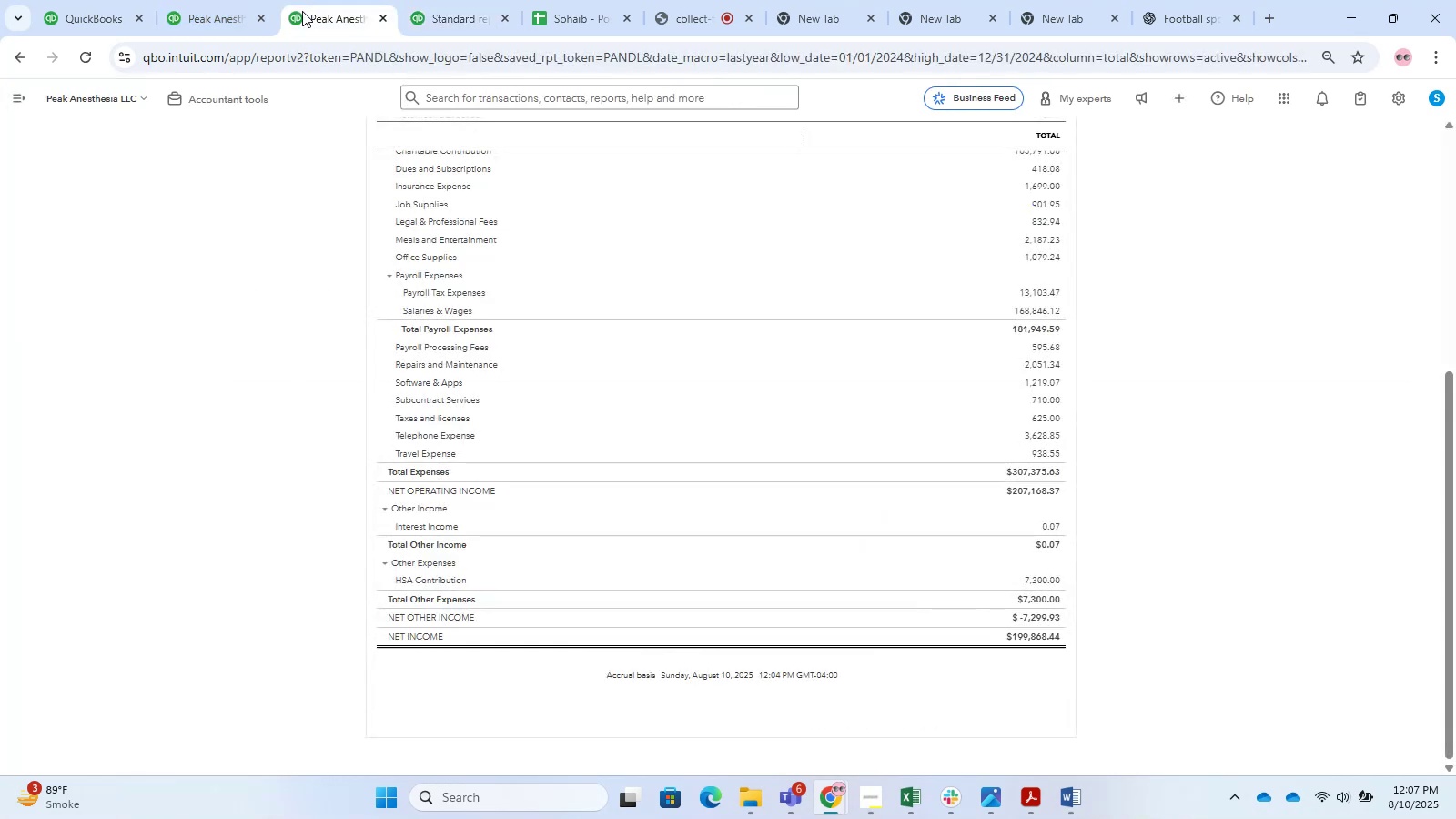 
scroll: coordinate [507, 425], scroll_direction: up, amount: 7.0
 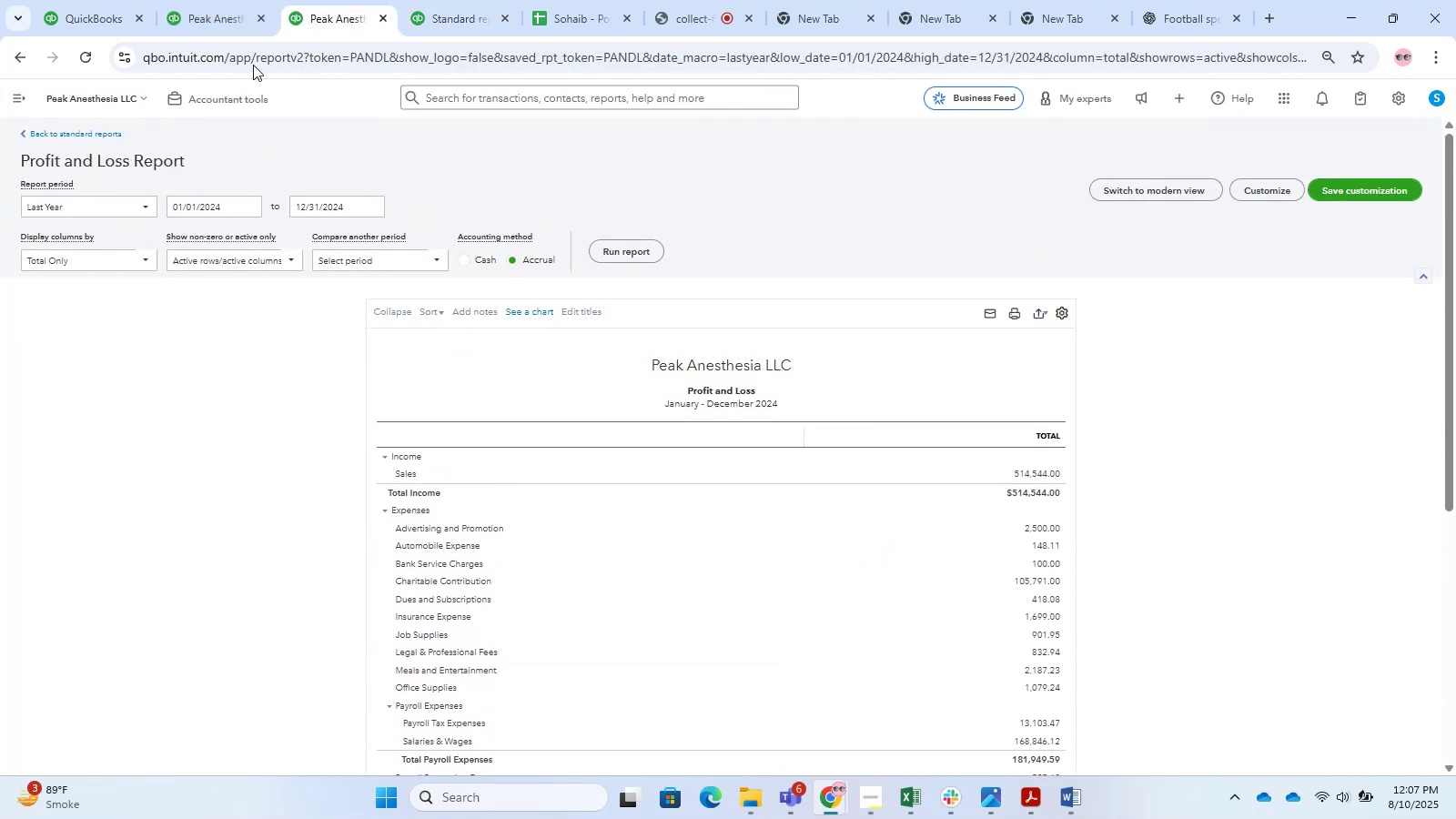 
left_click([236, 0])
 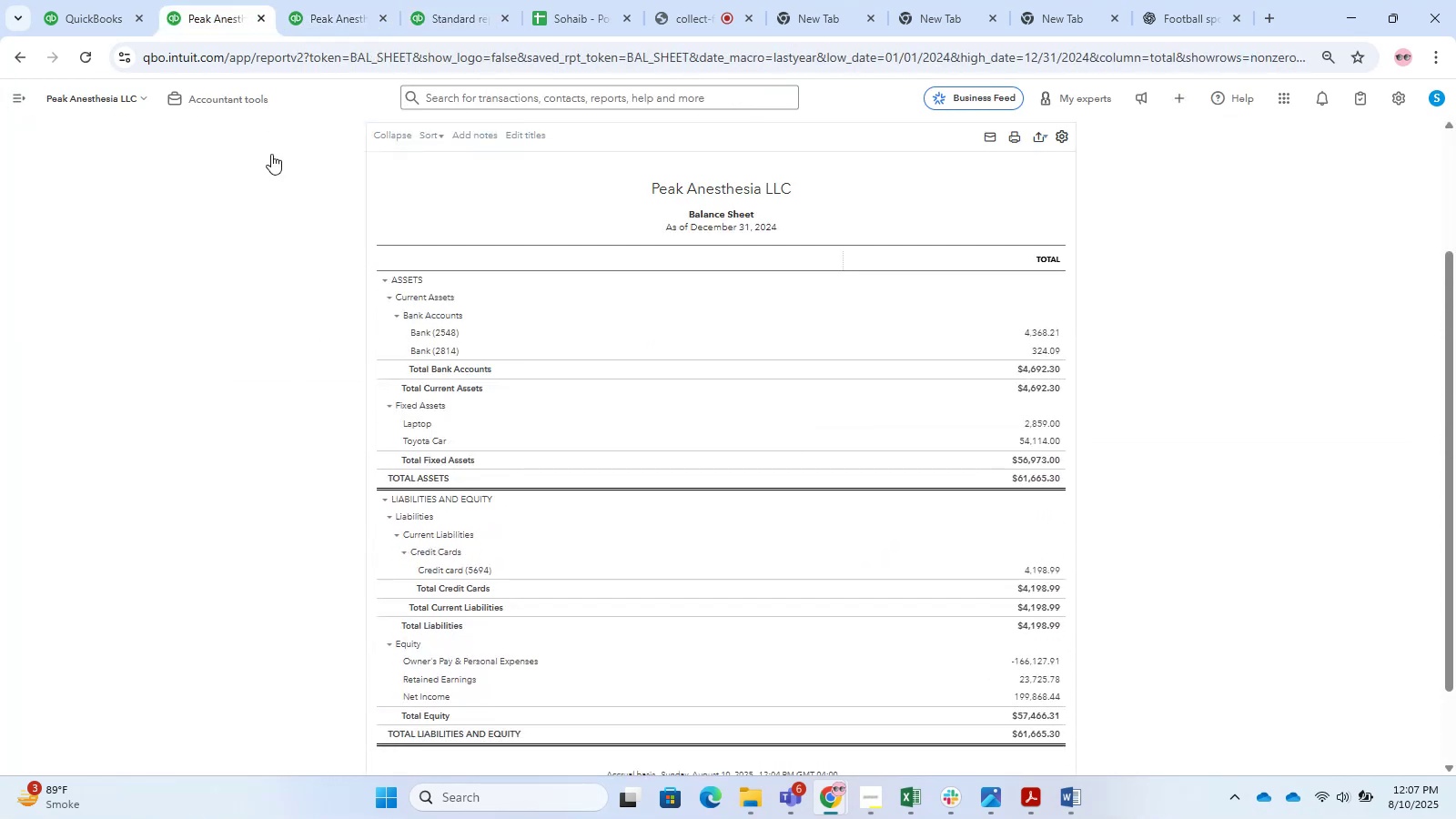 
scroll: coordinate [573, 410], scroll_direction: up, amount: 4.0
 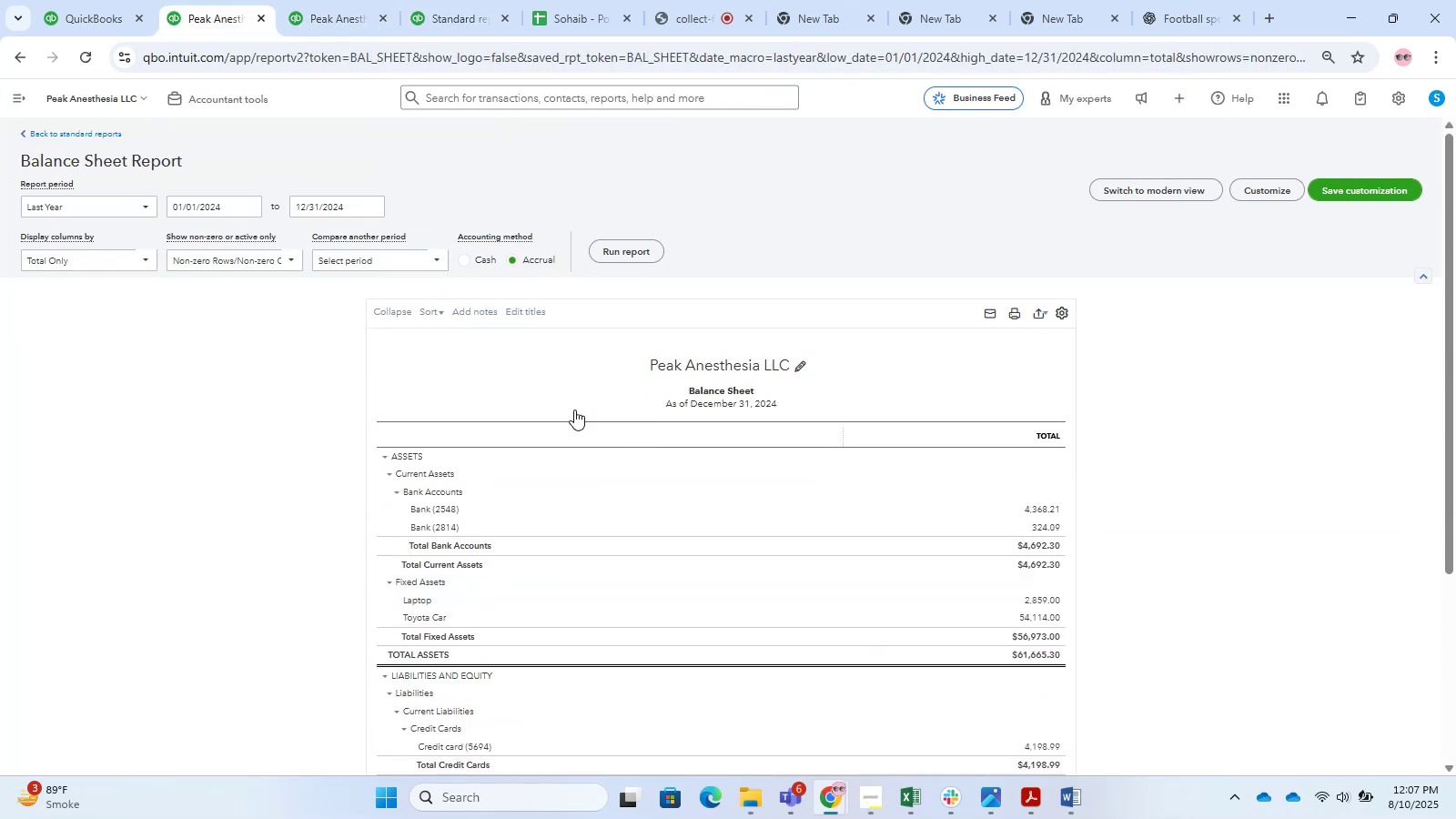 
wait(8.82)
 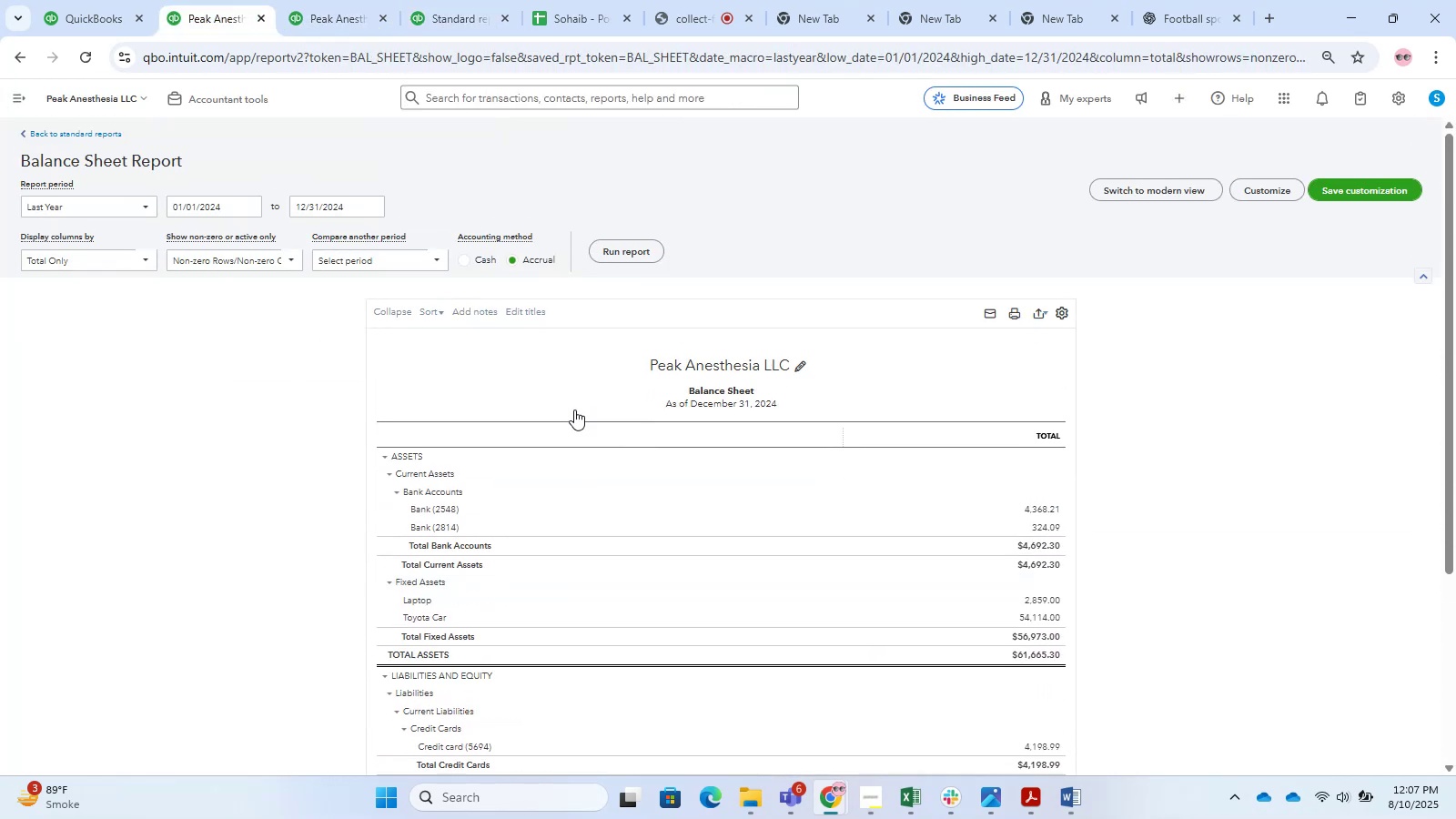 
scroll: coordinate [1174, 216], scroll_direction: down, amount: 4.0
 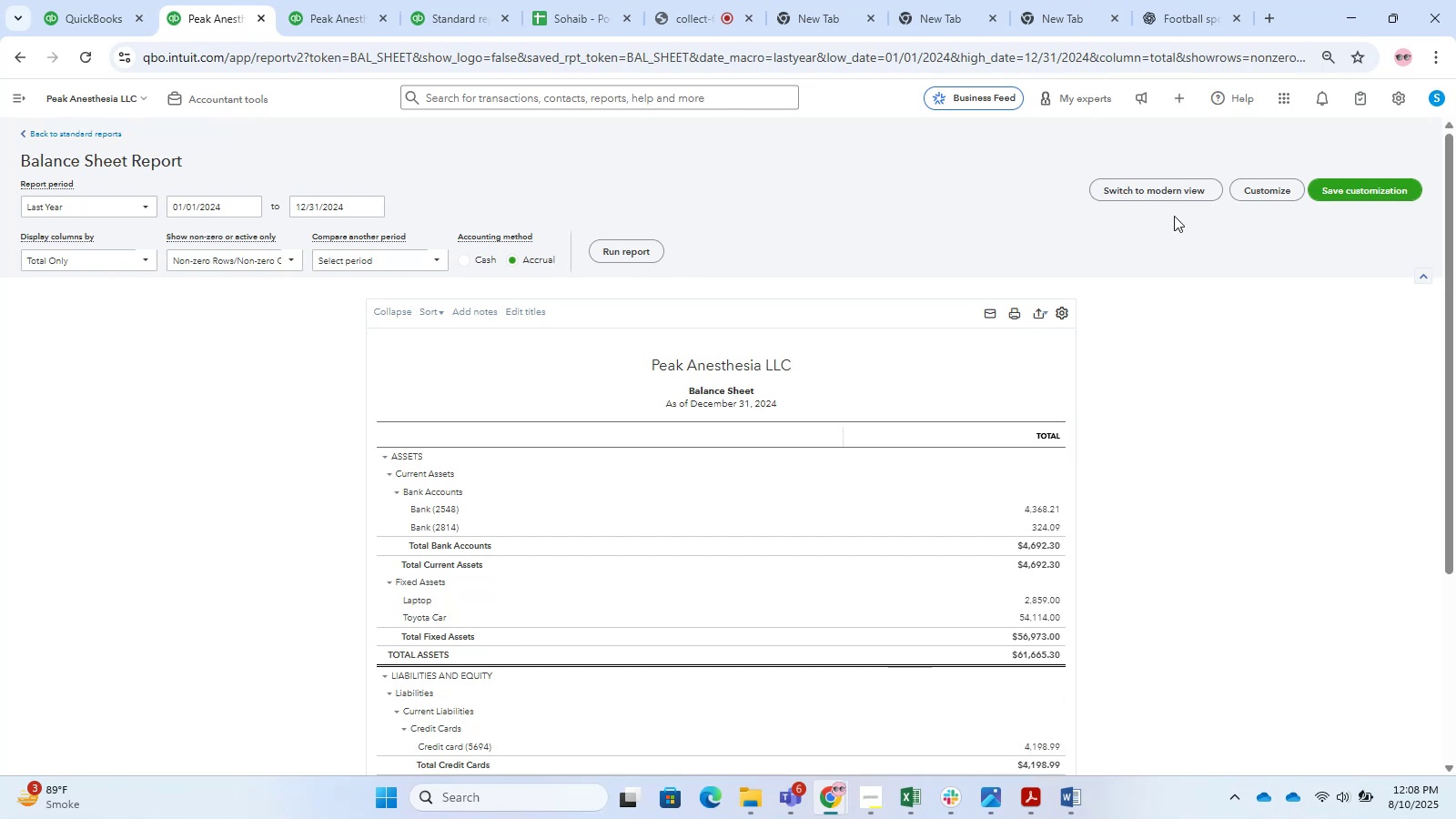 
wait(11.34)
 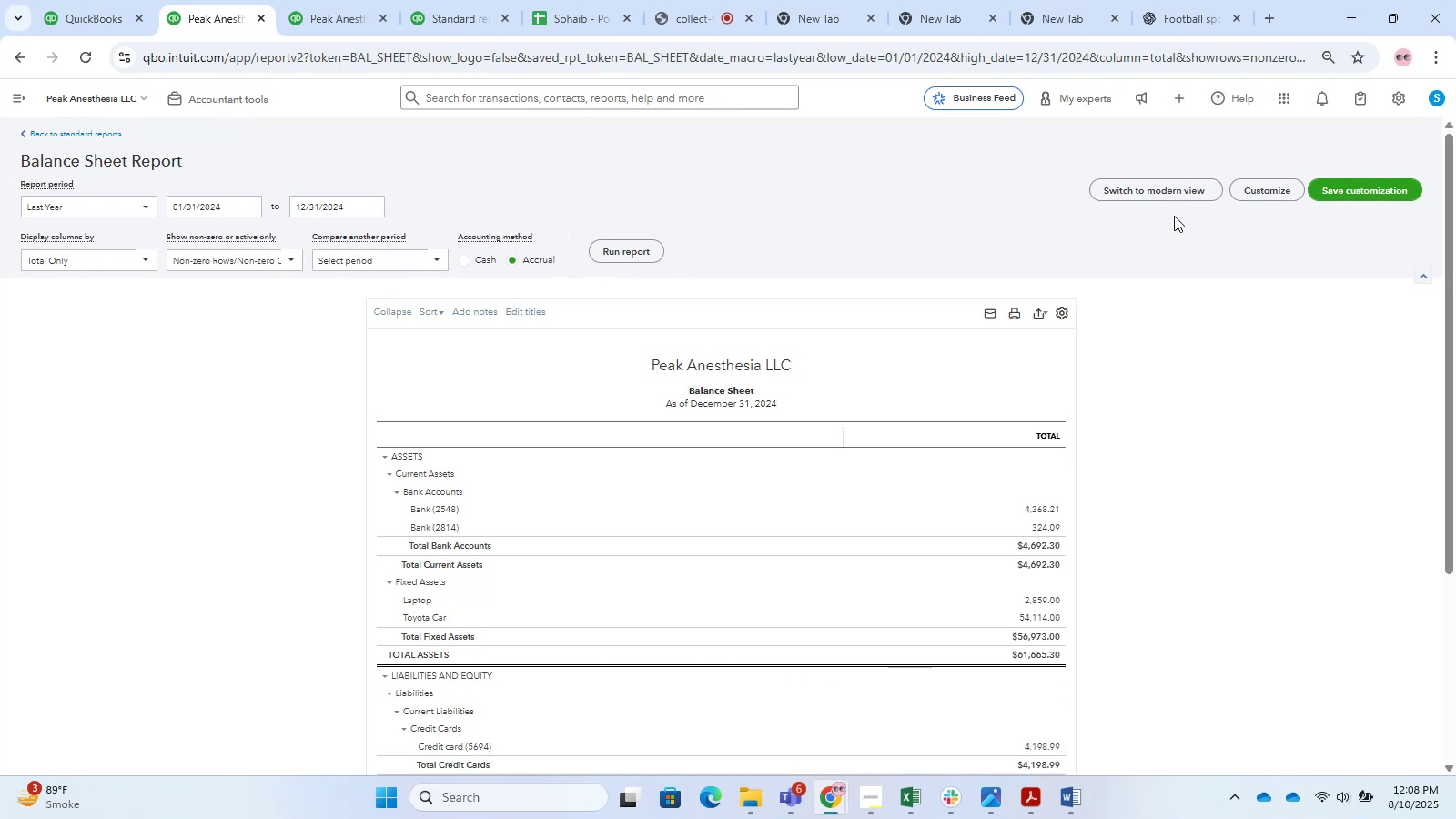 
left_click([28, 99])
 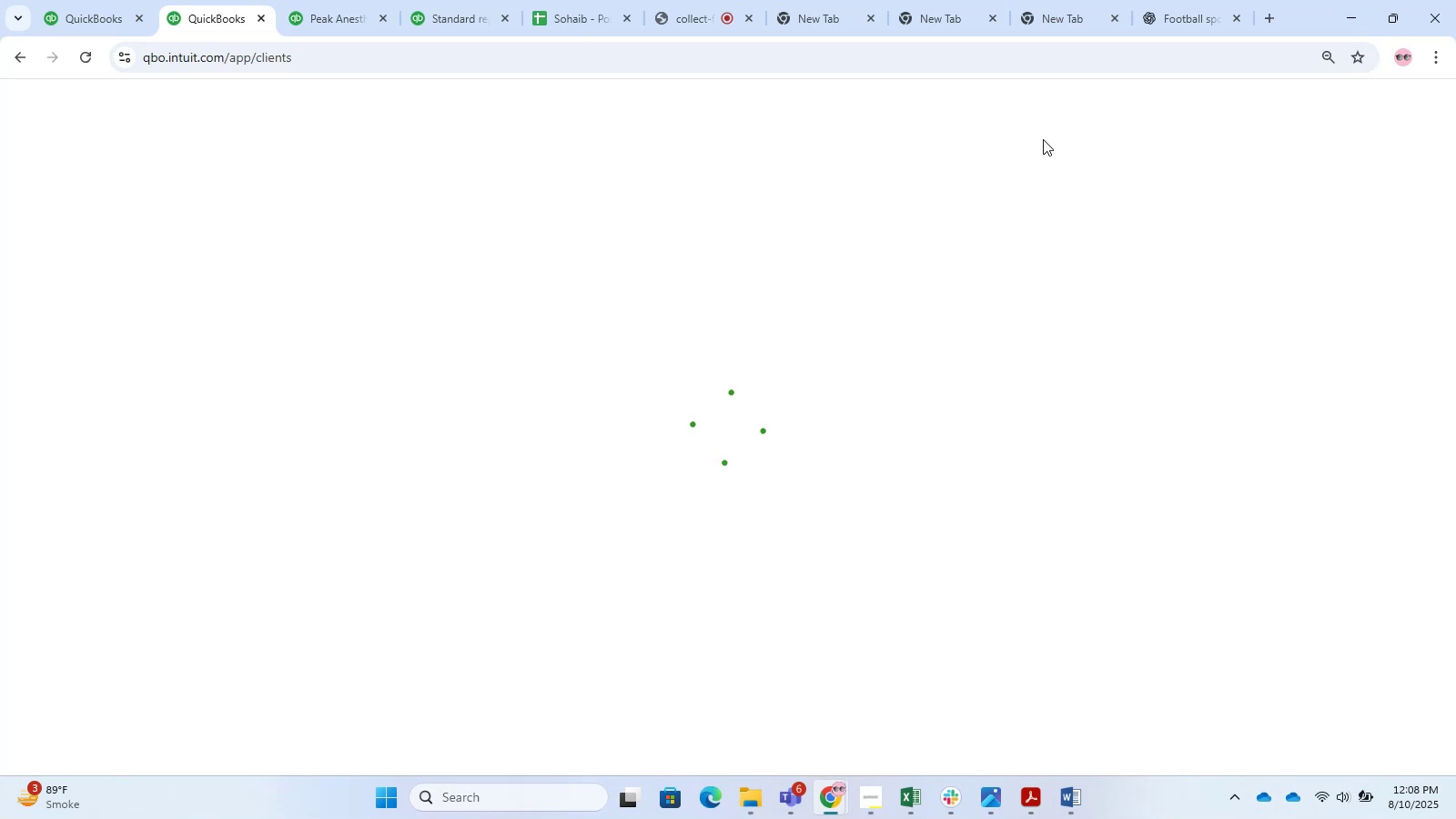 
wait(12.79)
 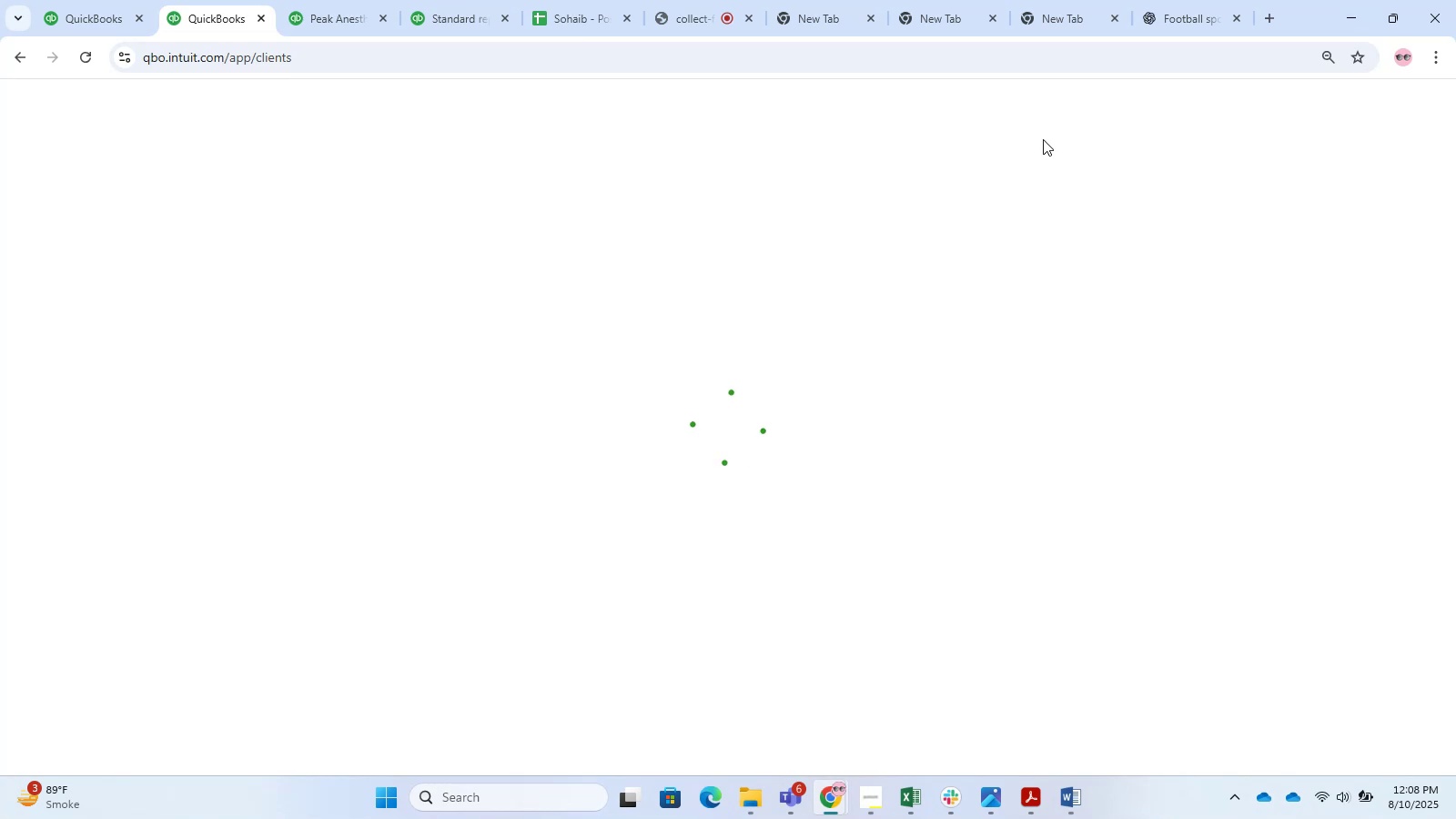 
mouse_move([1205, 5])
 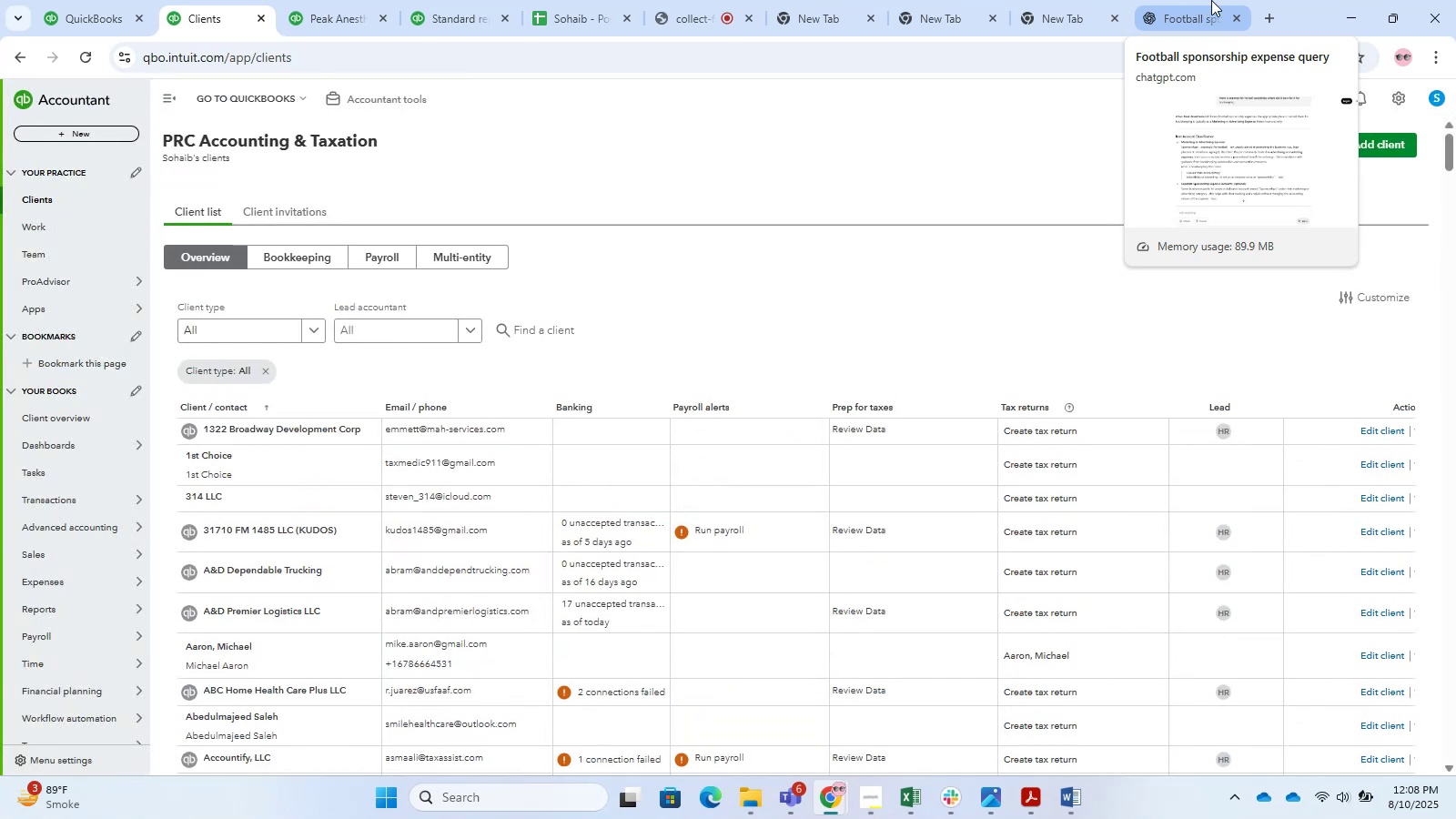 
wait(11.86)
 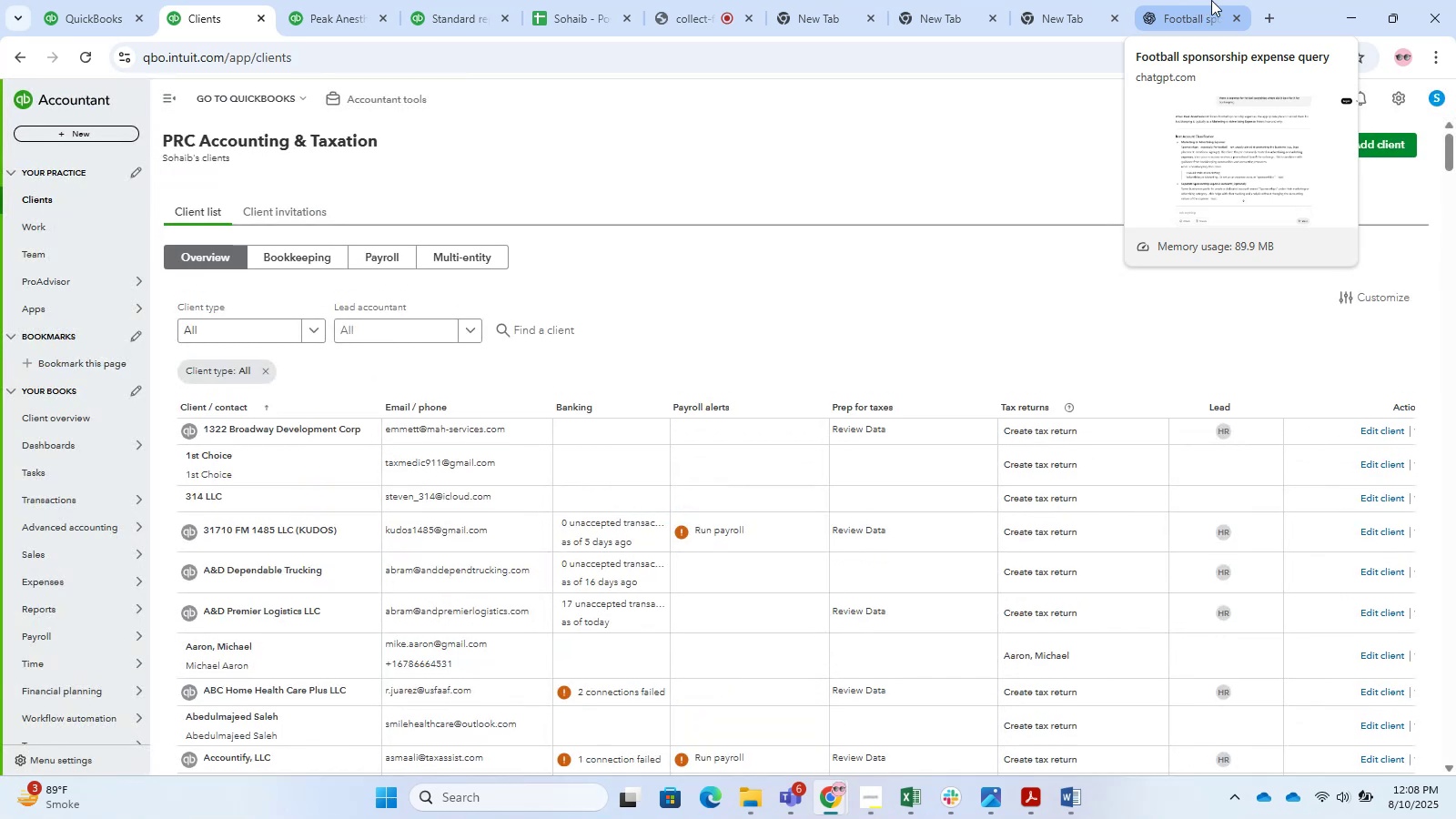 
left_click([1399, 106])
 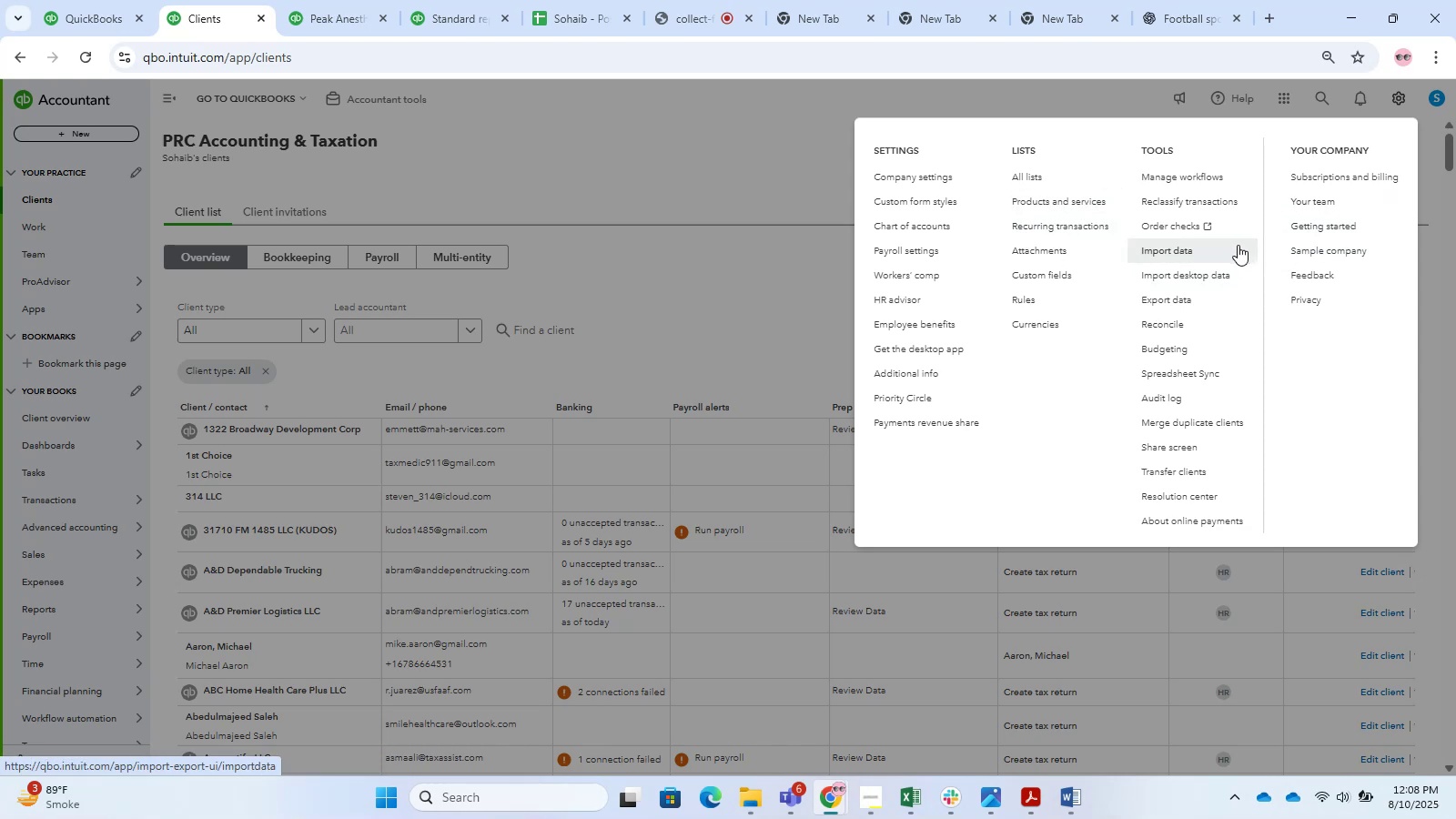 
wait(5.3)
 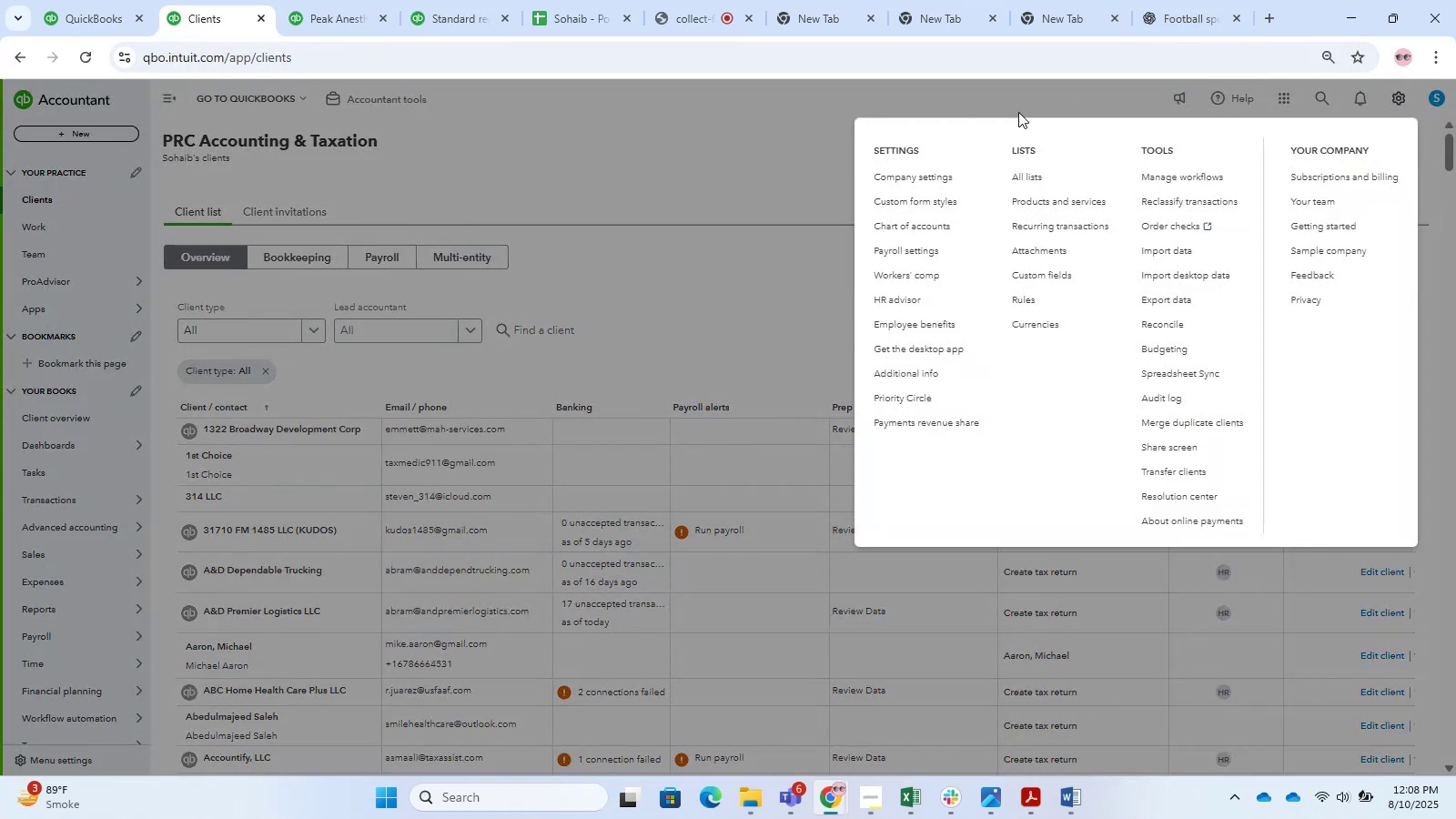 
left_click([663, 136])
 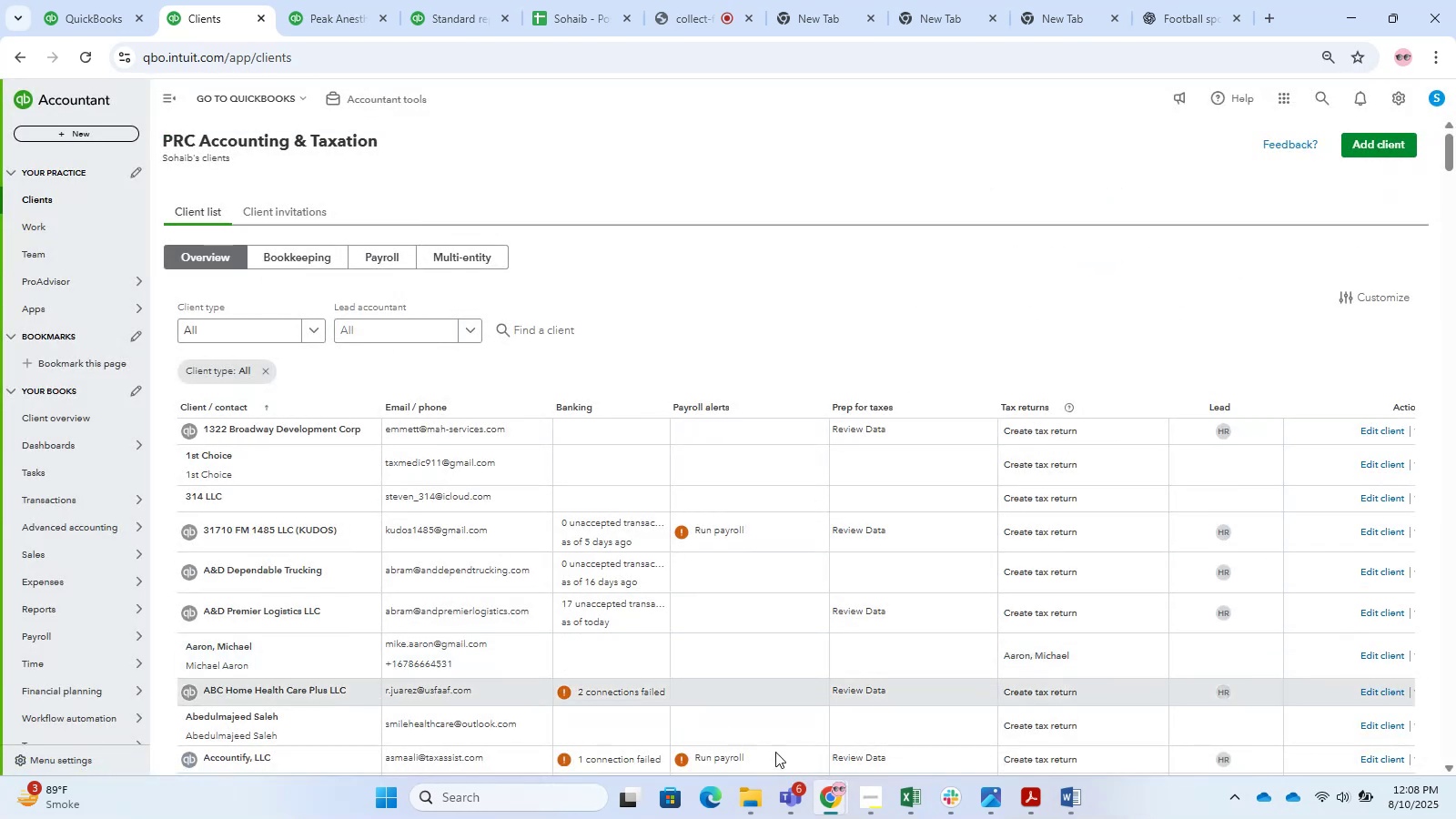 
left_click([763, 802])
 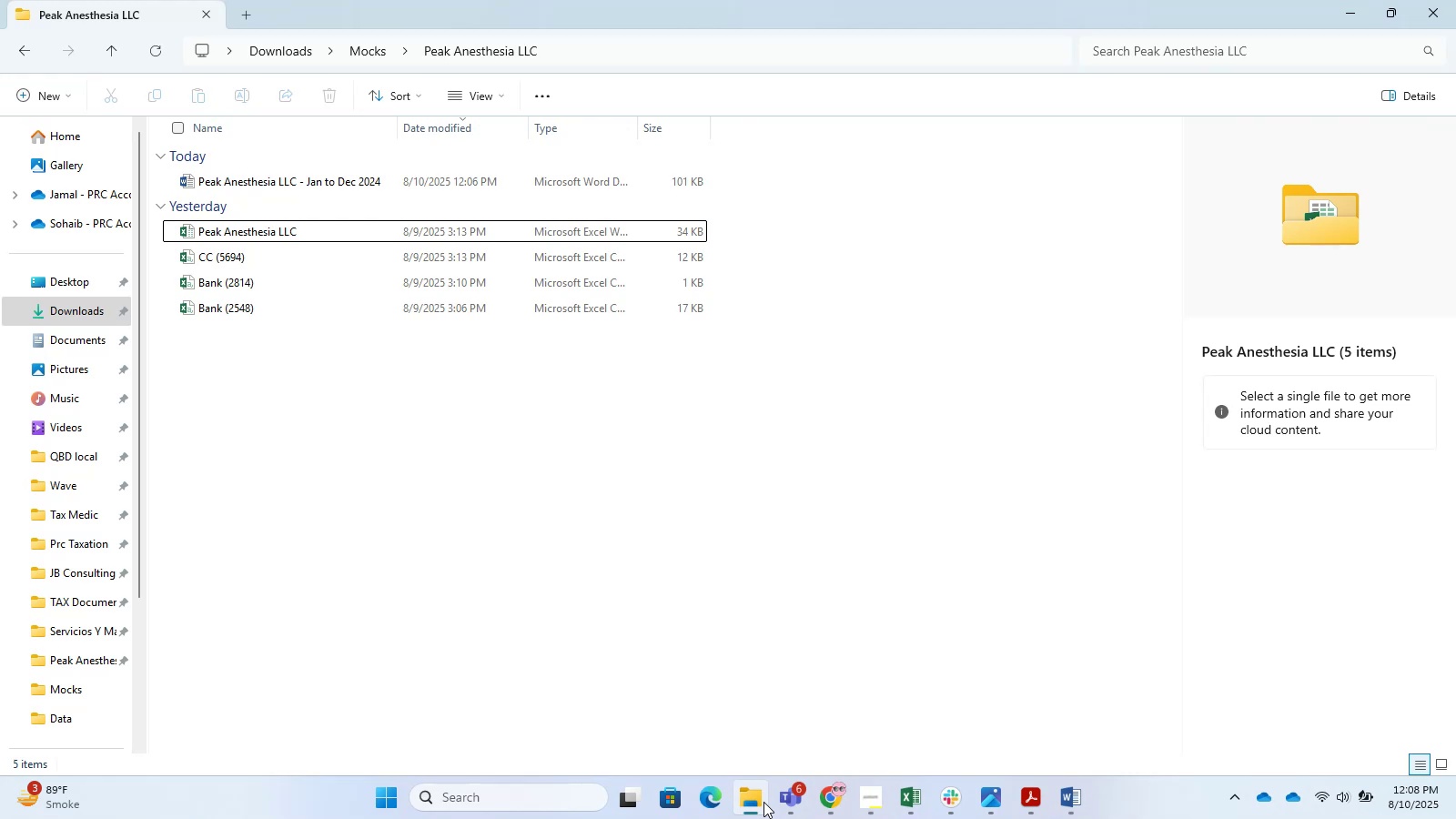 
wait(16.76)
 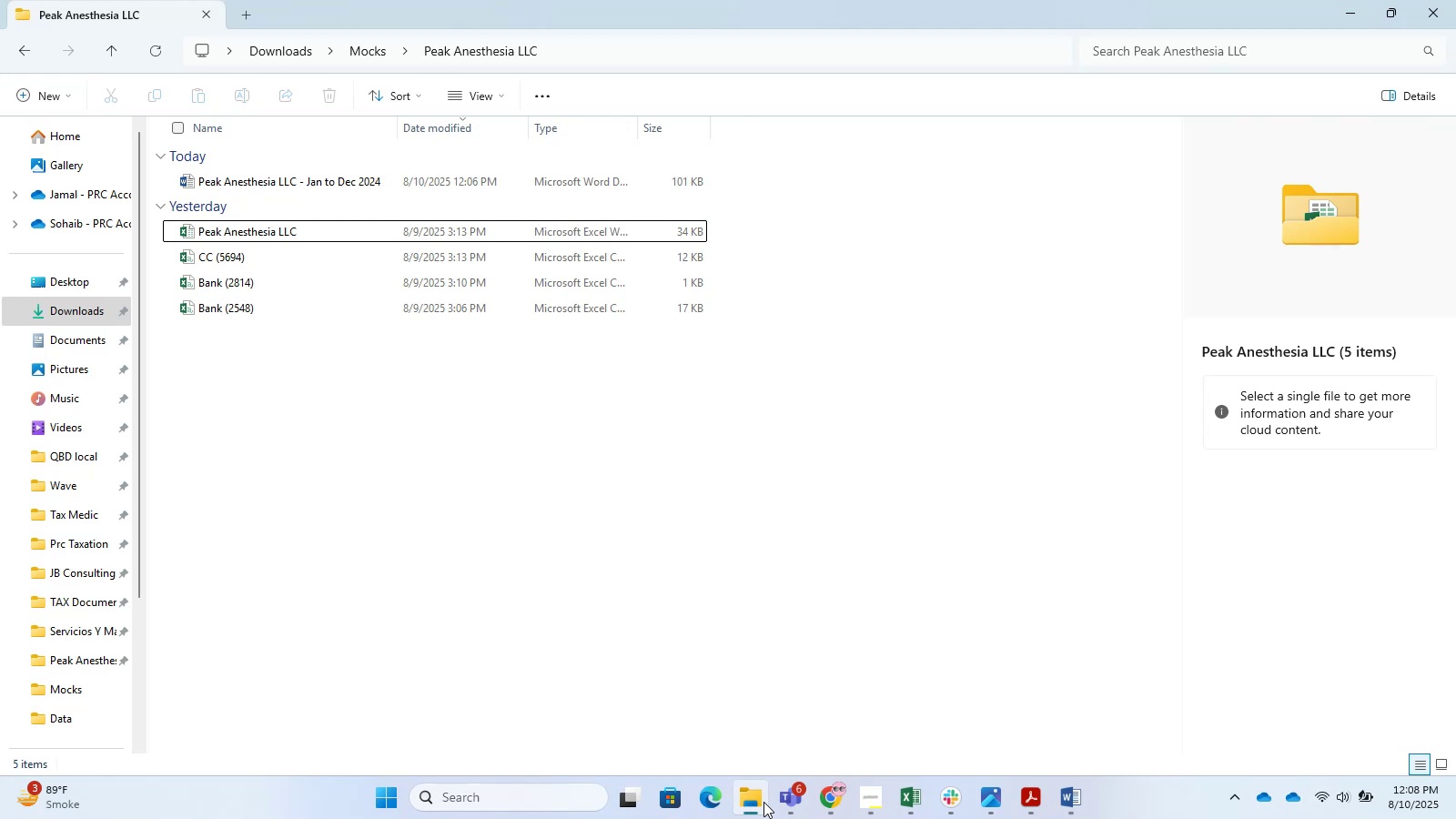 
scroll: coordinate [58, 264], scroll_direction: up, amount: 1.0
 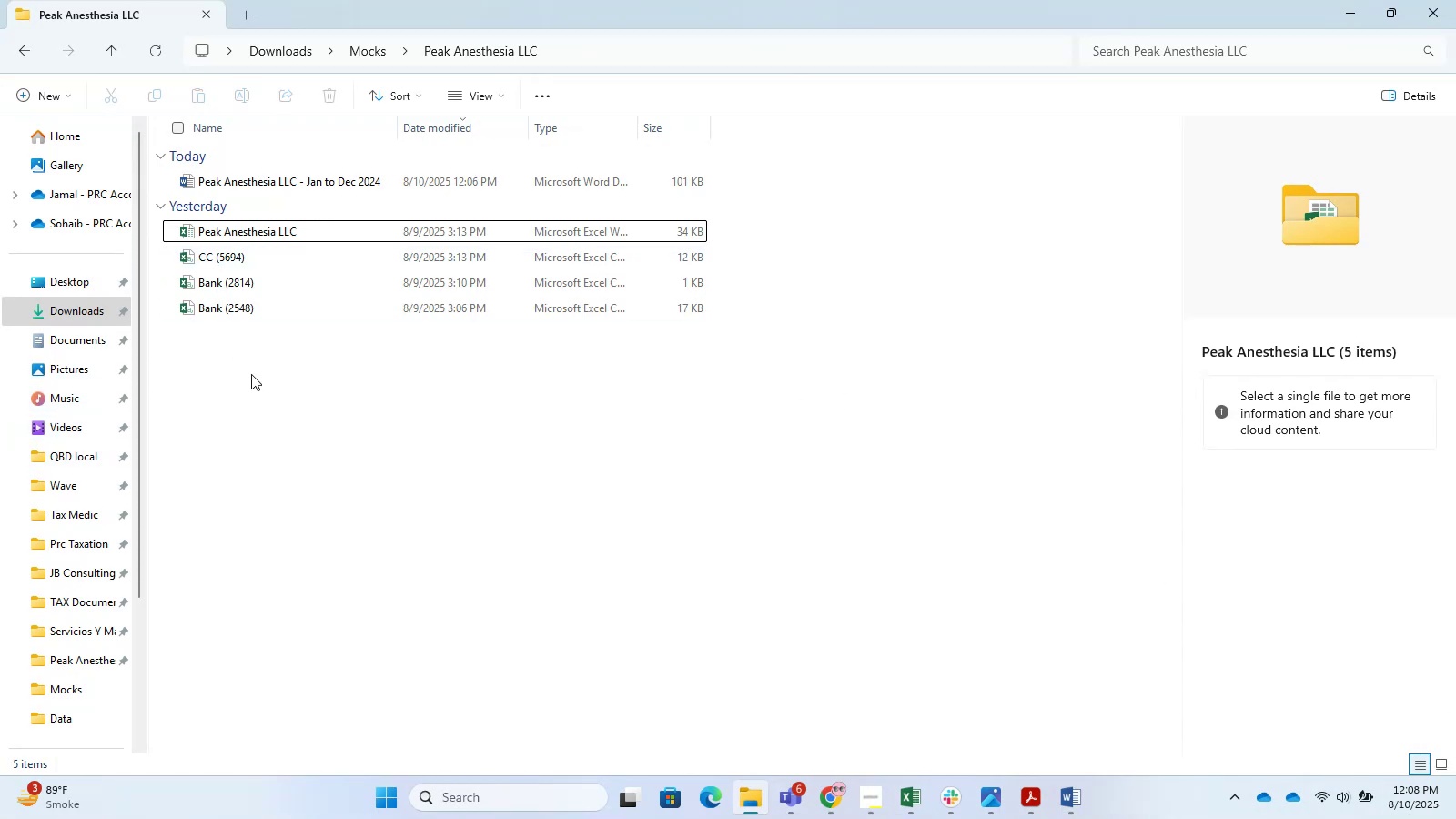 
key(Backspace)
 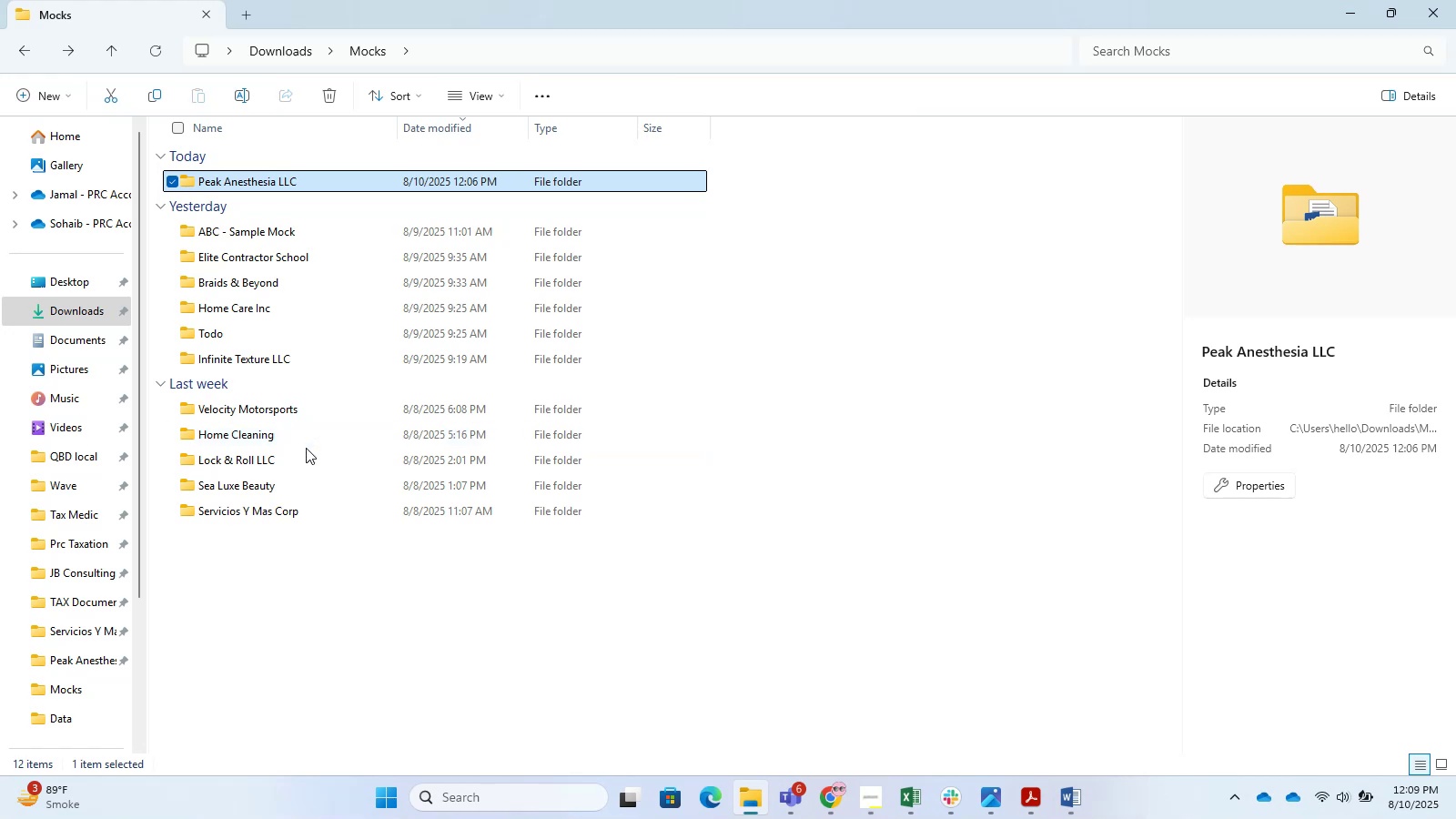 
wait(7.35)
 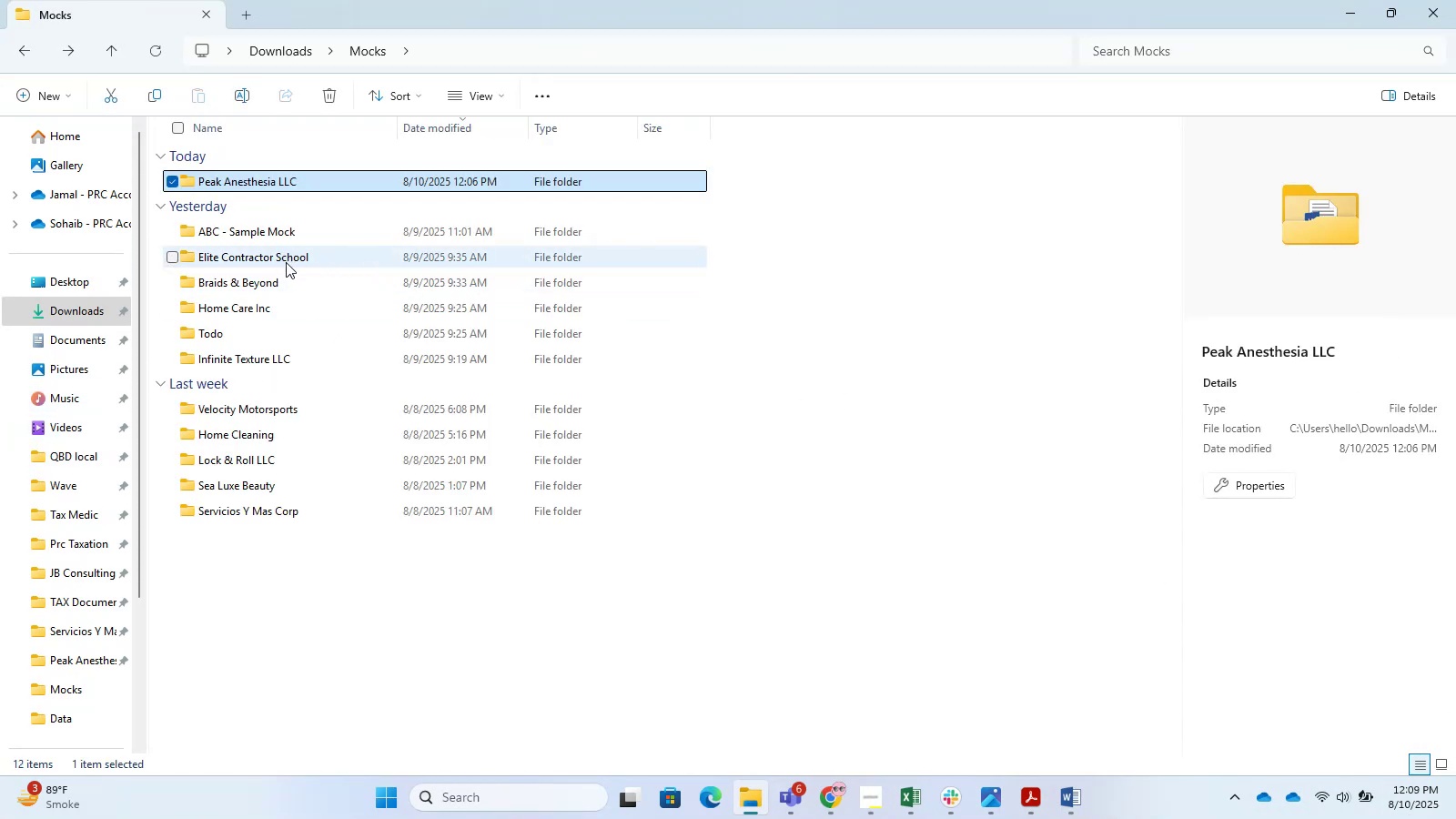 
left_click([292, 483])
 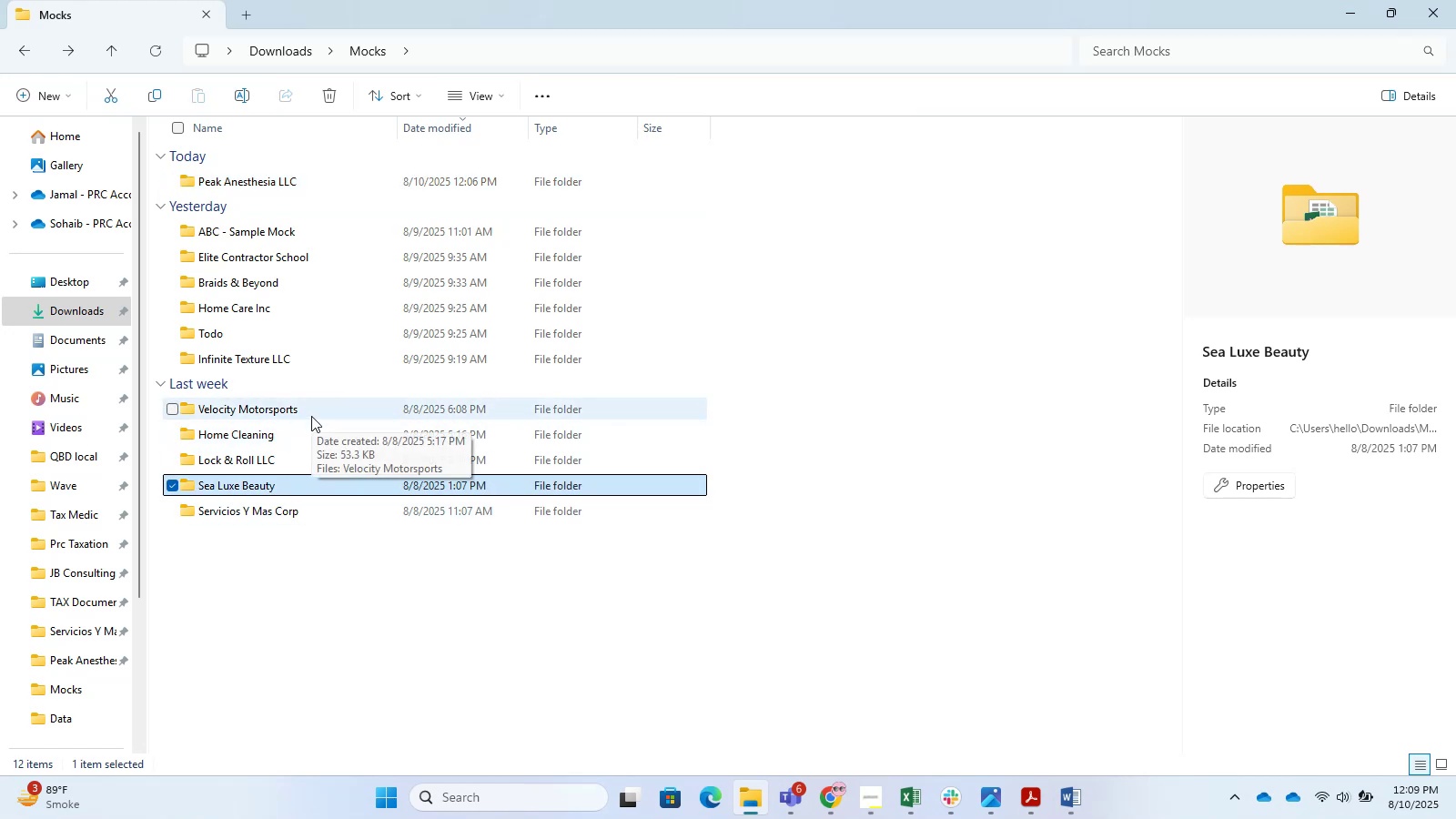 
double_click([311, 416])
 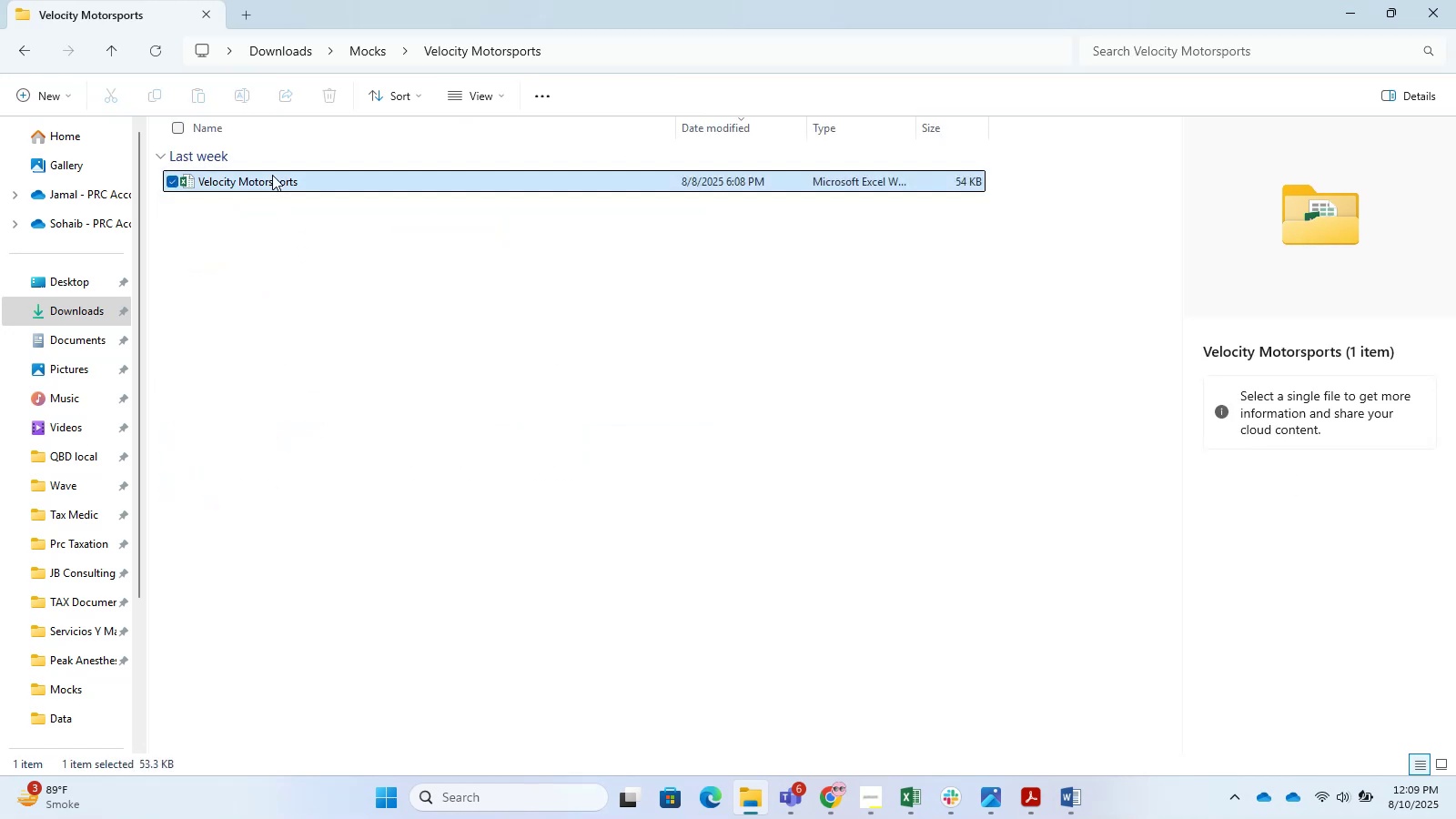 
double_click([272, 175])
 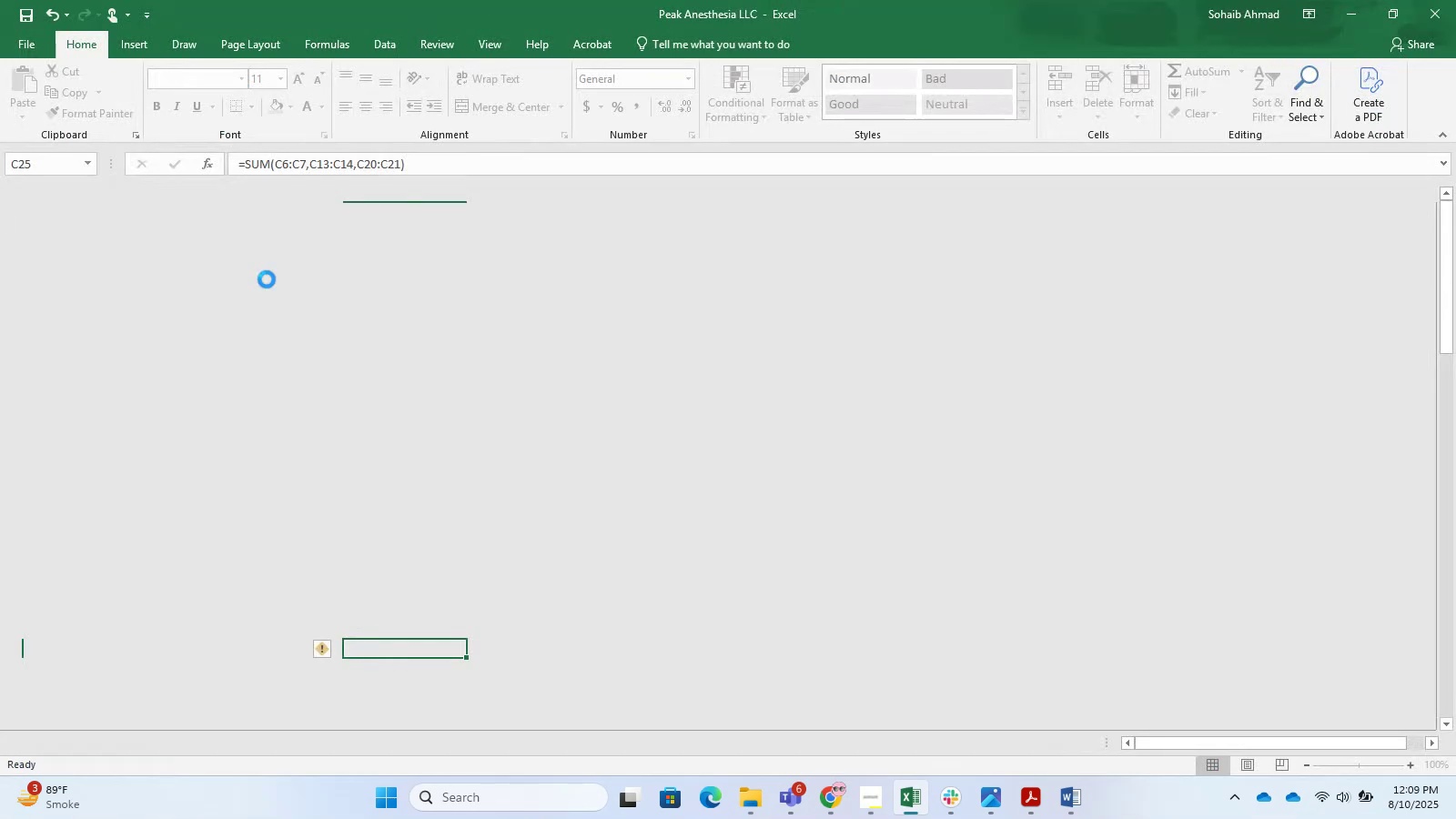 
wait(9.02)
 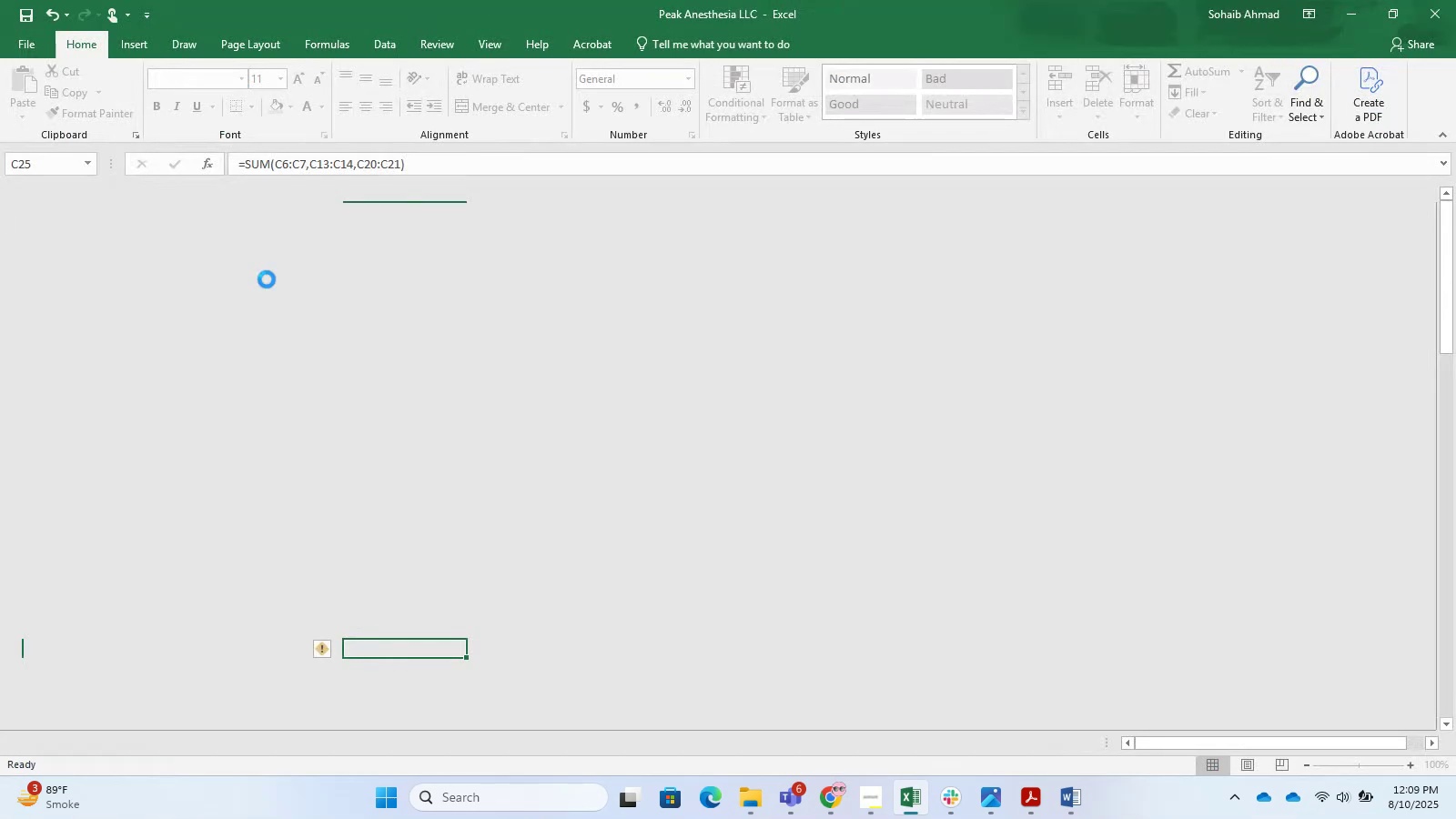 
left_click([249, 745])
 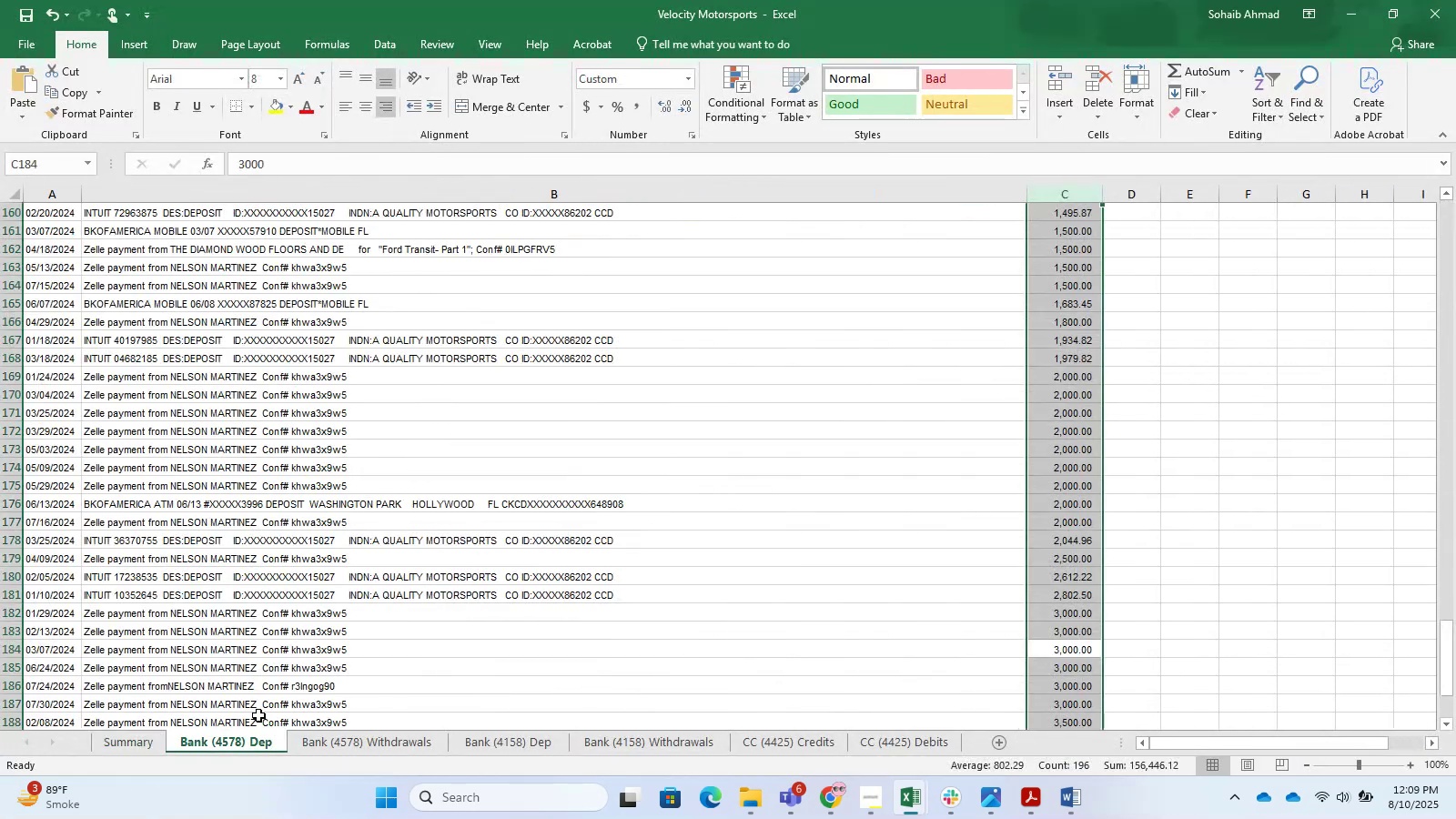 
scroll: coordinate [392, 608], scroll_direction: up, amount: 27.0
 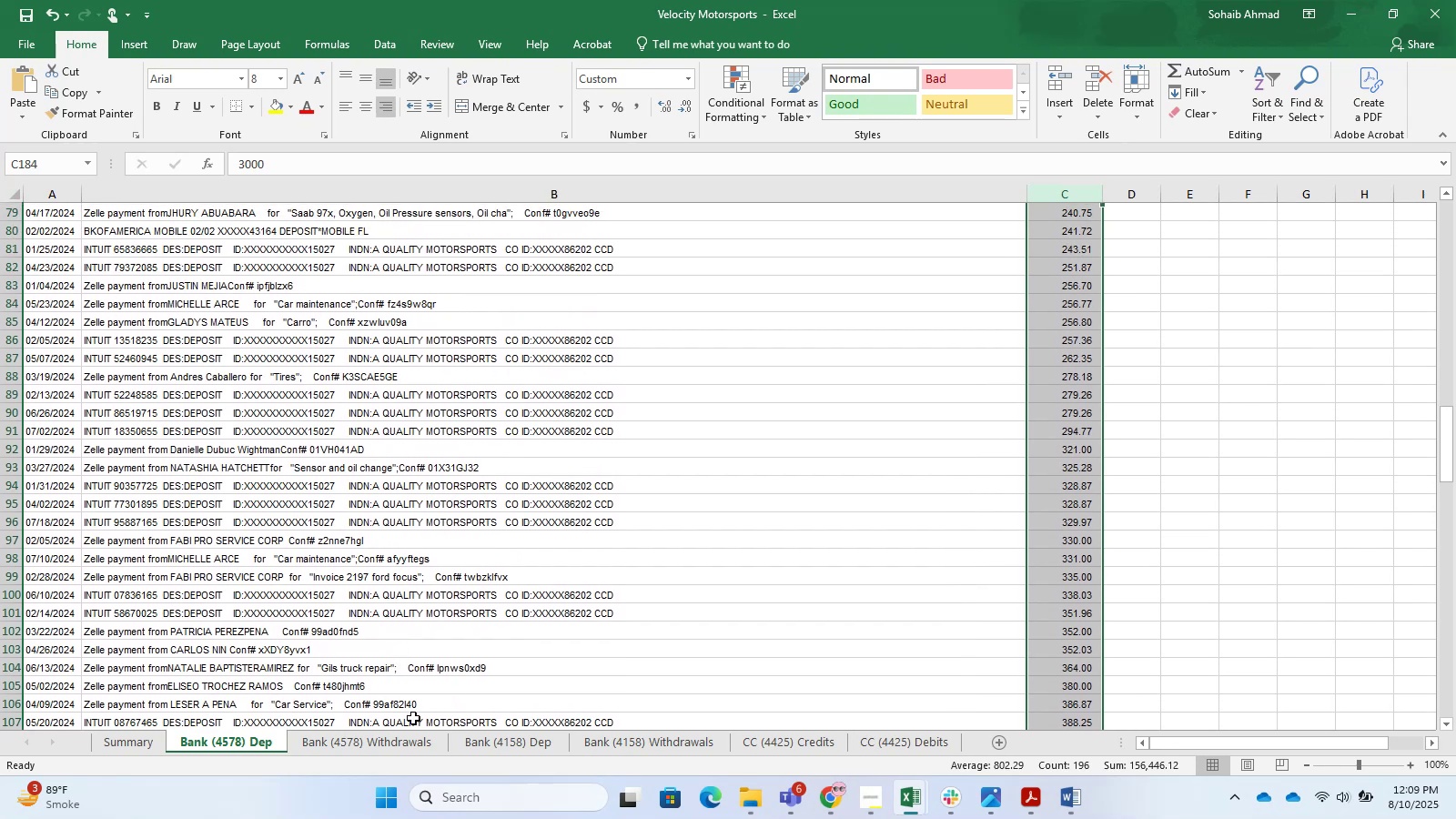 
left_click([412, 743])
 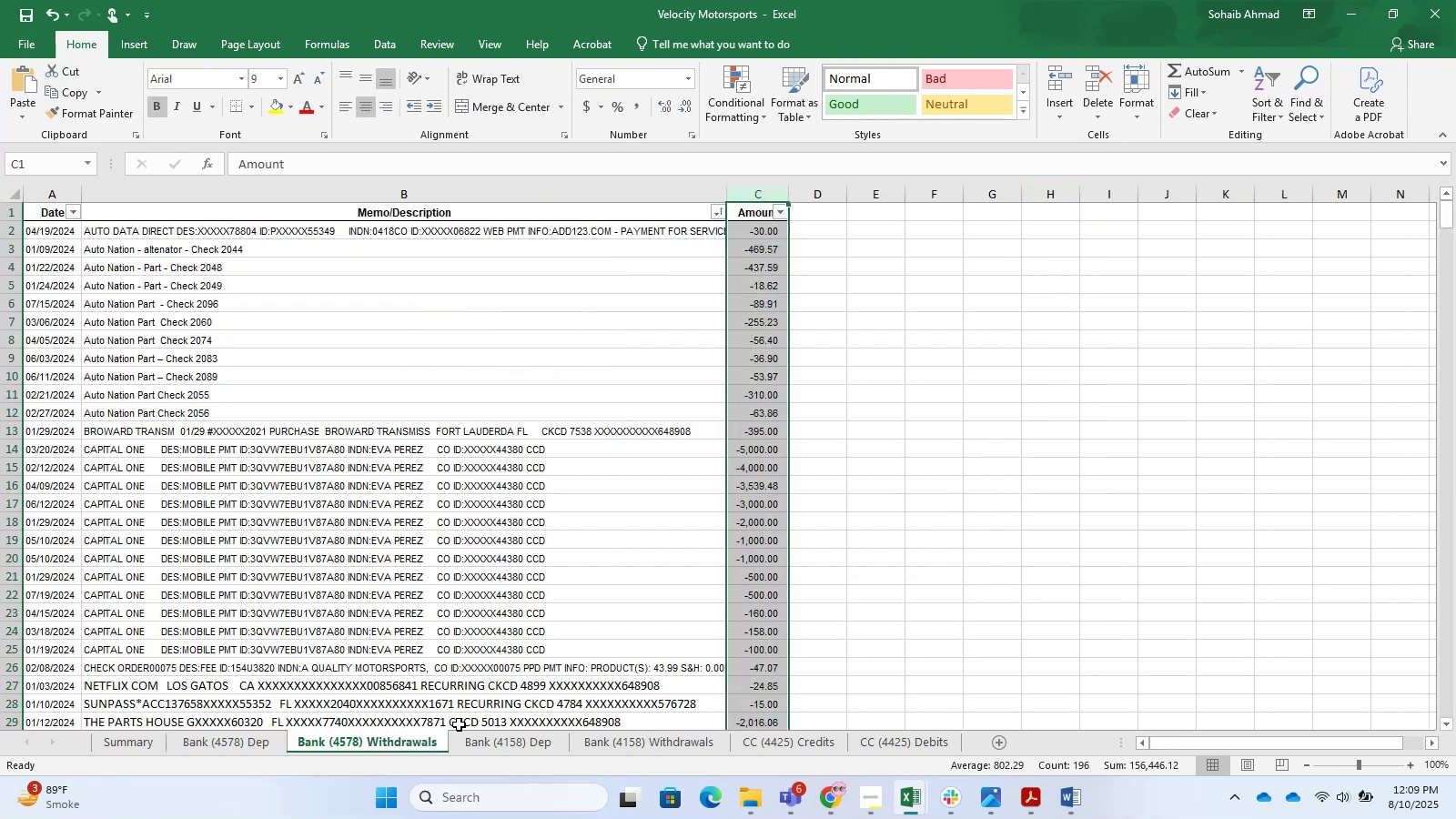 
scroll: coordinate [485, 591], scroll_direction: down, amount: 54.0
 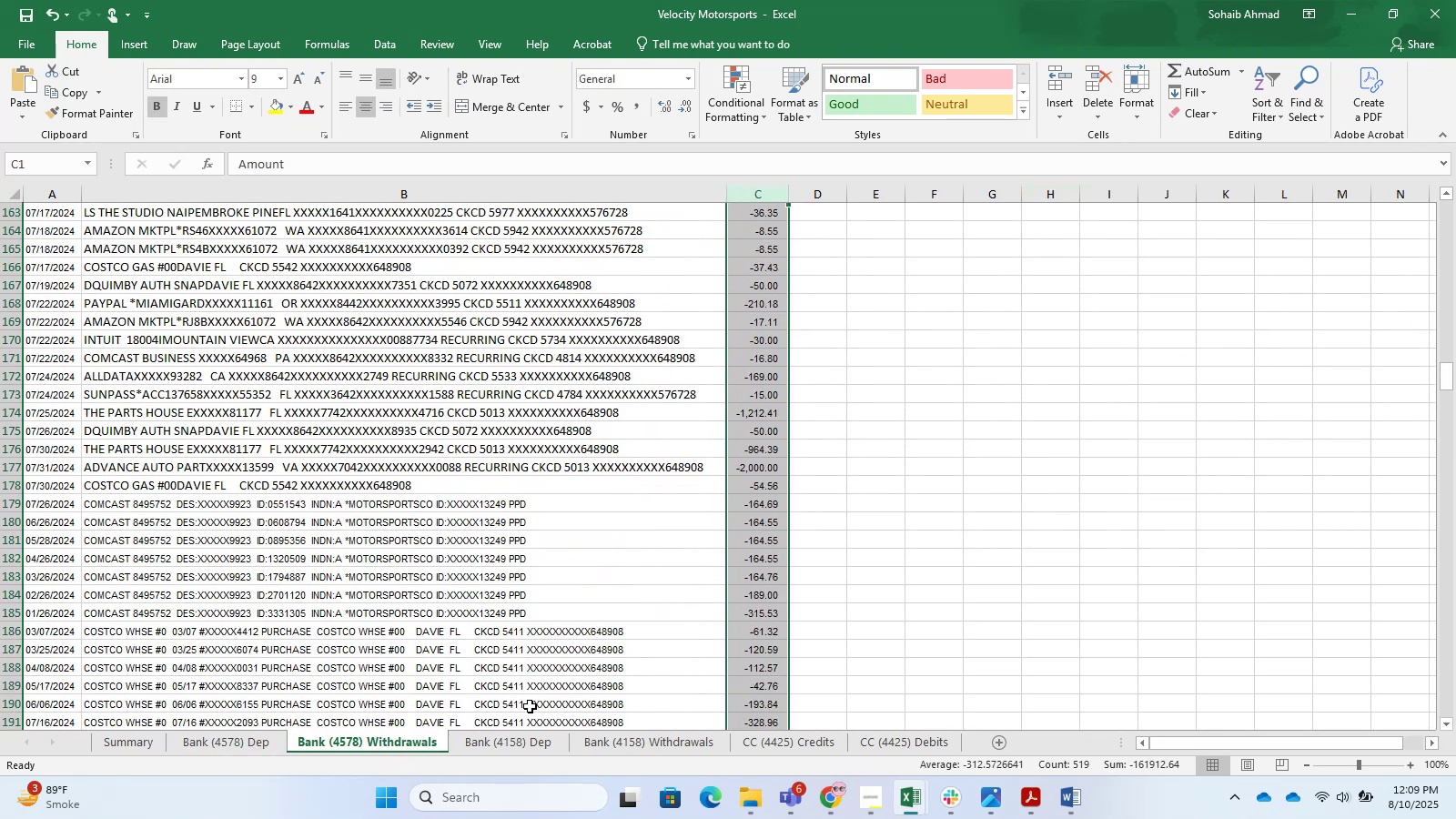 
left_click_drag(start_coordinate=[526, 733], to_coordinate=[526, 750])
 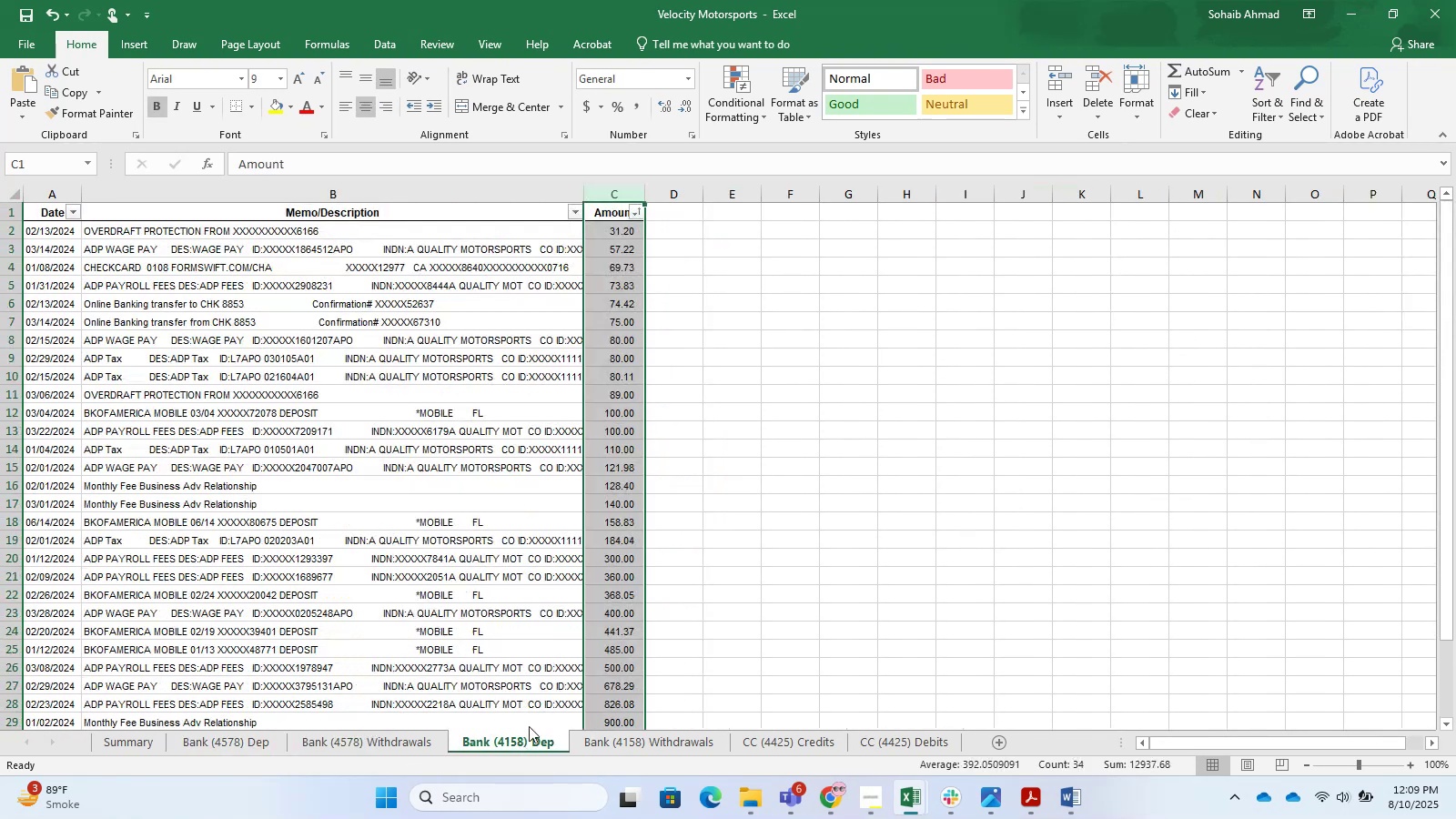 
scroll: coordinate [521, 564], scroll_direction: down, amount: 17.0
 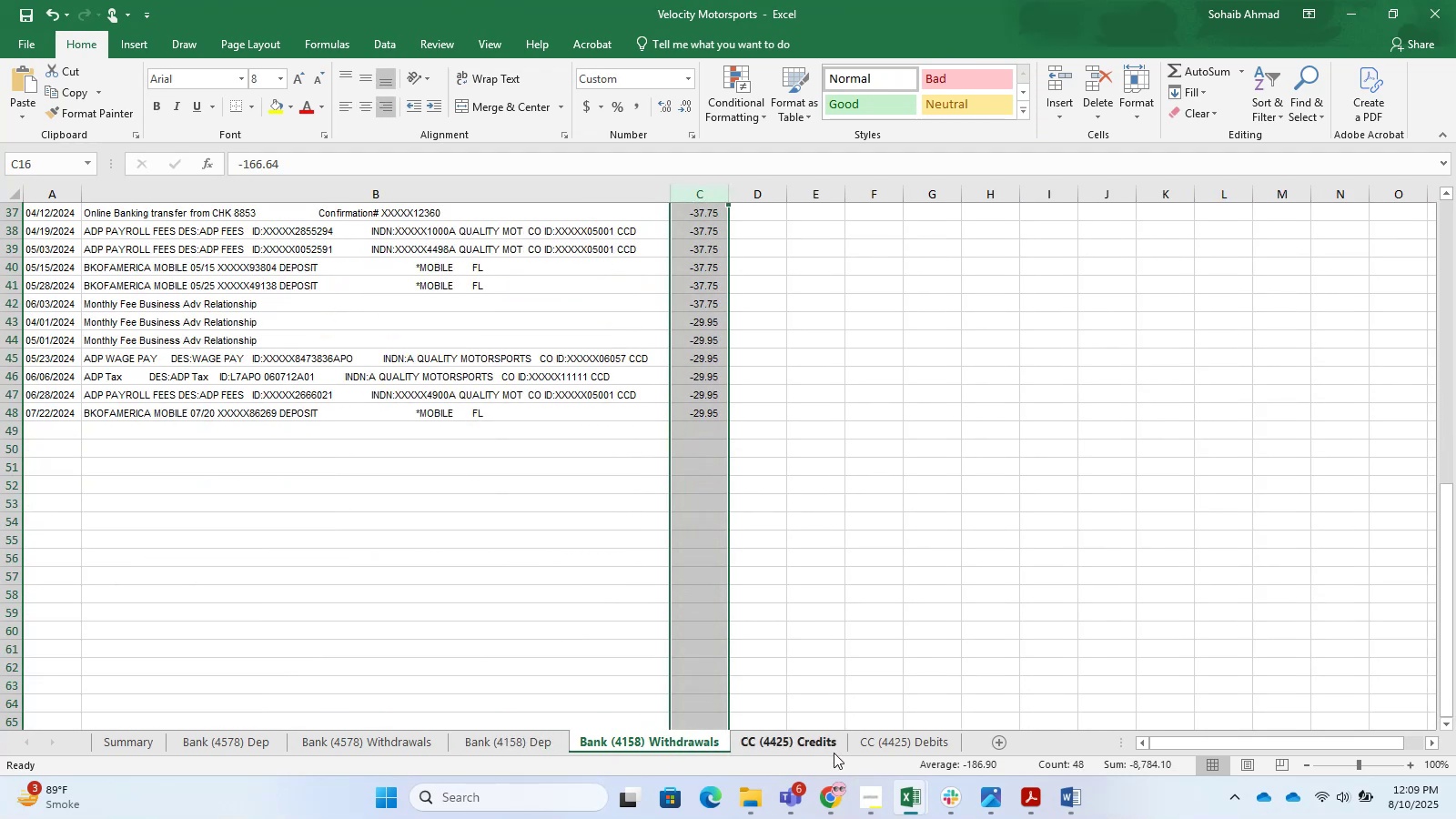 
left_click([829, 746])
 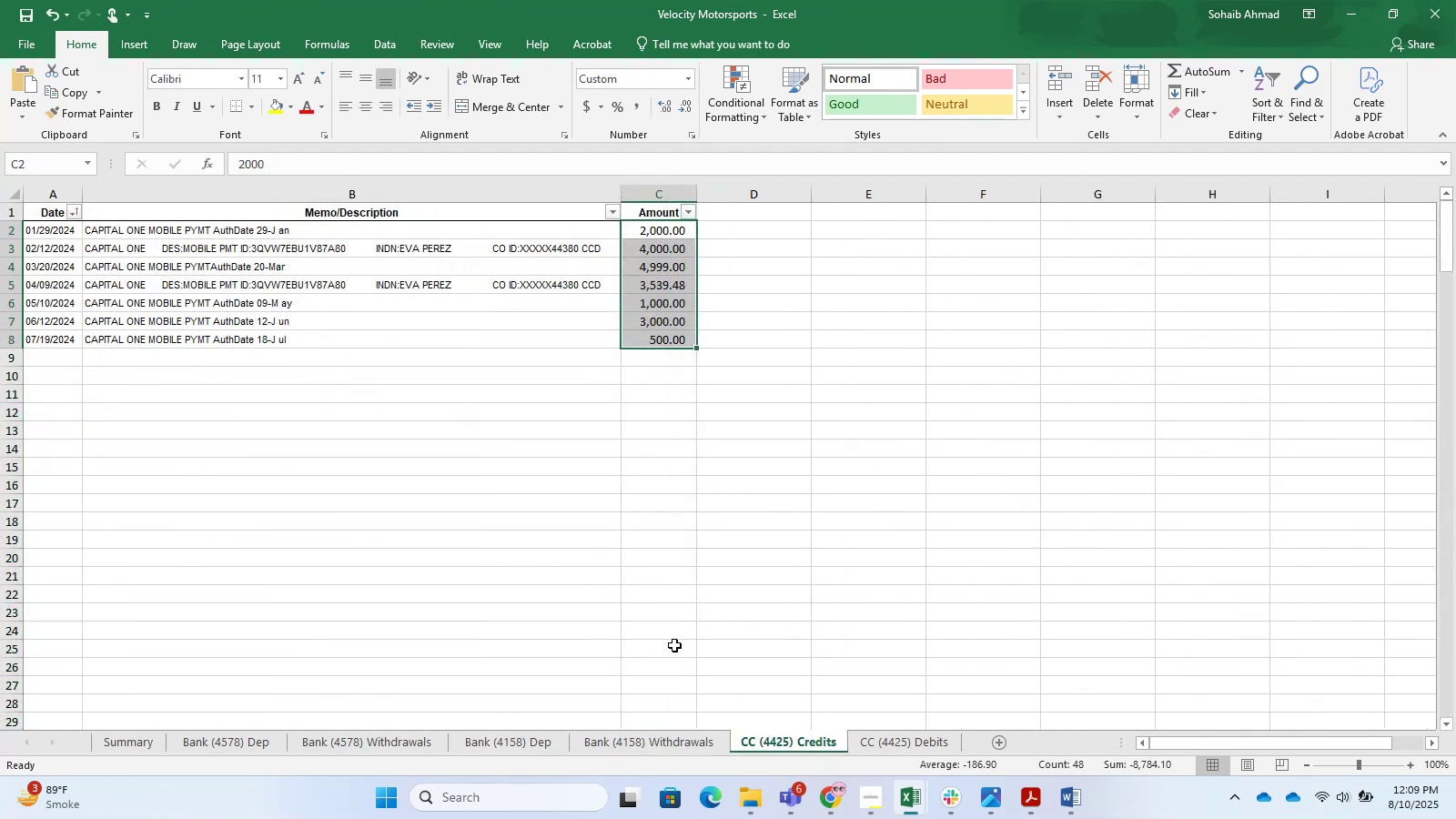 
scroll: coordinate [482, 486], scroll_direction: down, amount: 3.0
 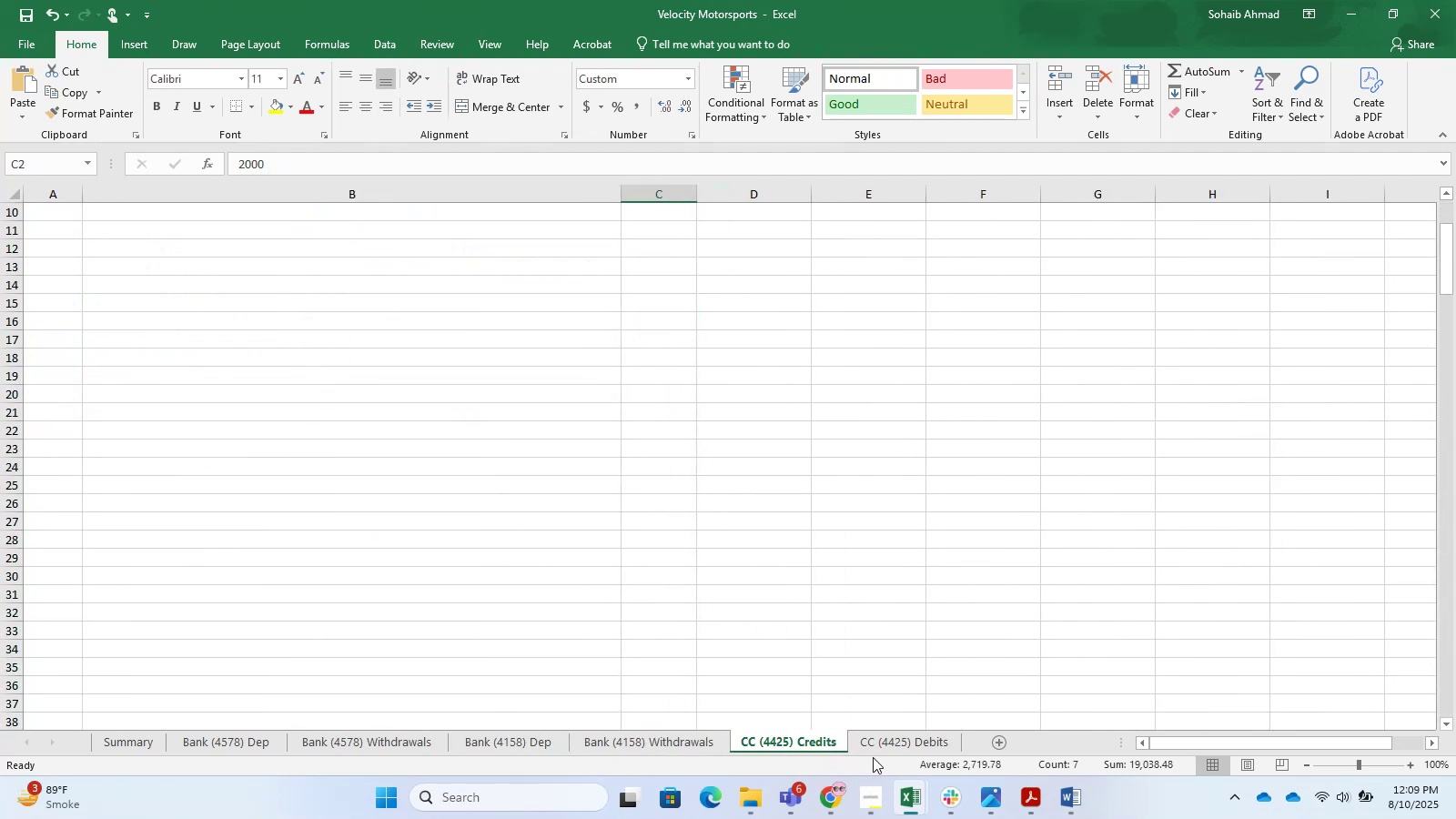 
double_click([875, 744])
 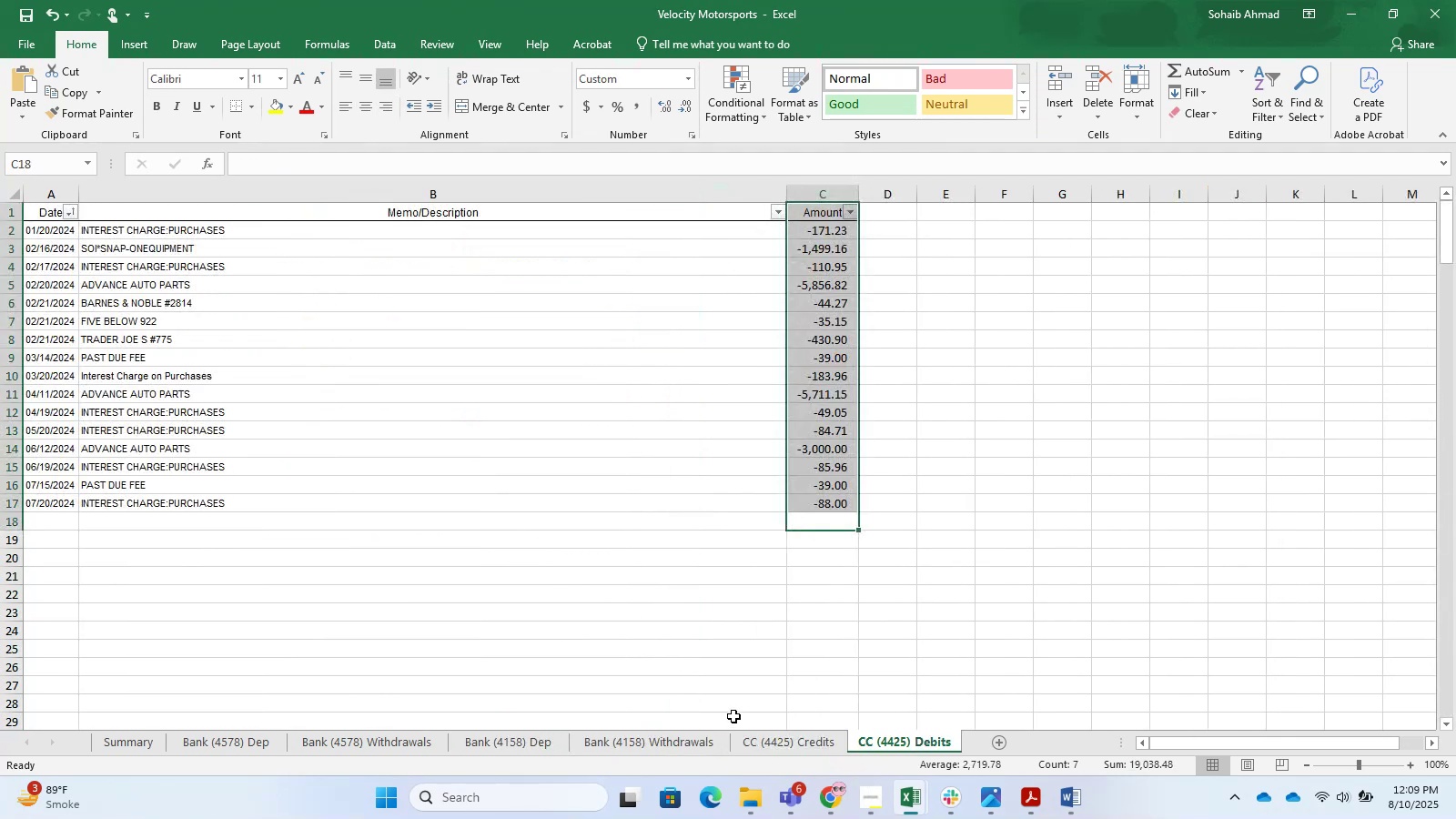 
scroll: coordinate [573, 486], scroll_direction: up, amount: 3.0
 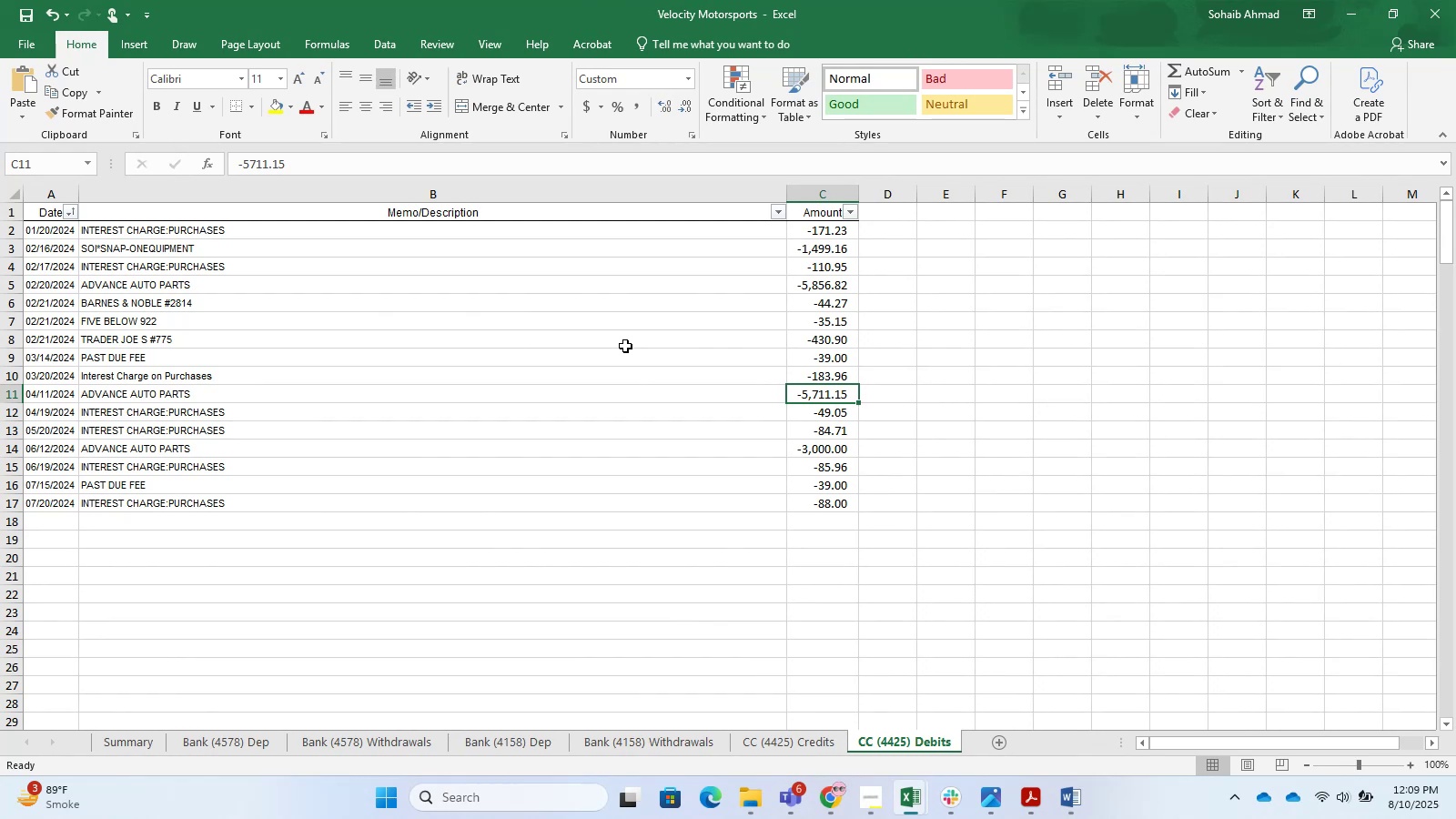 
wait(7.54)
 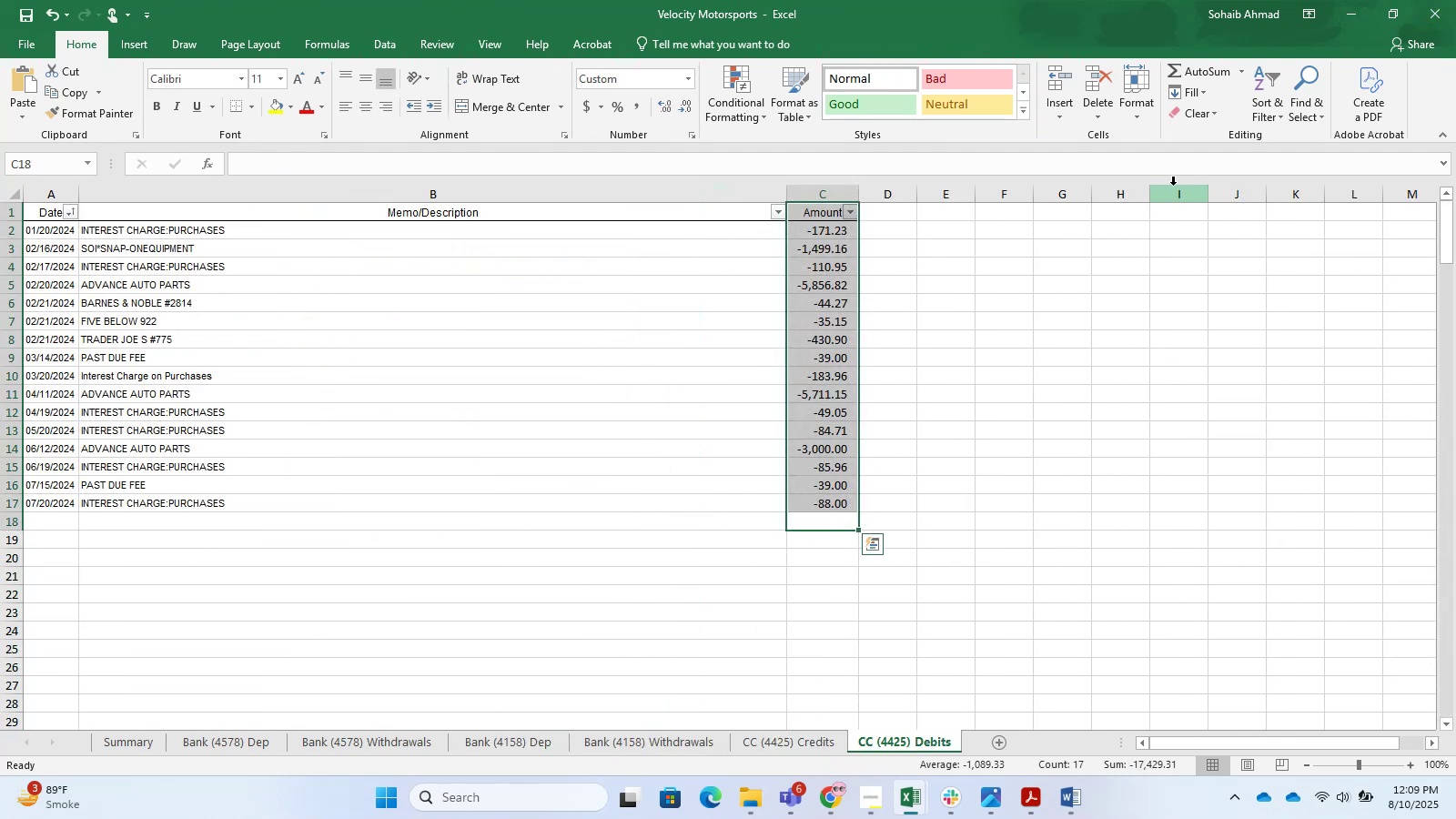 
left_click([1431, 0])
 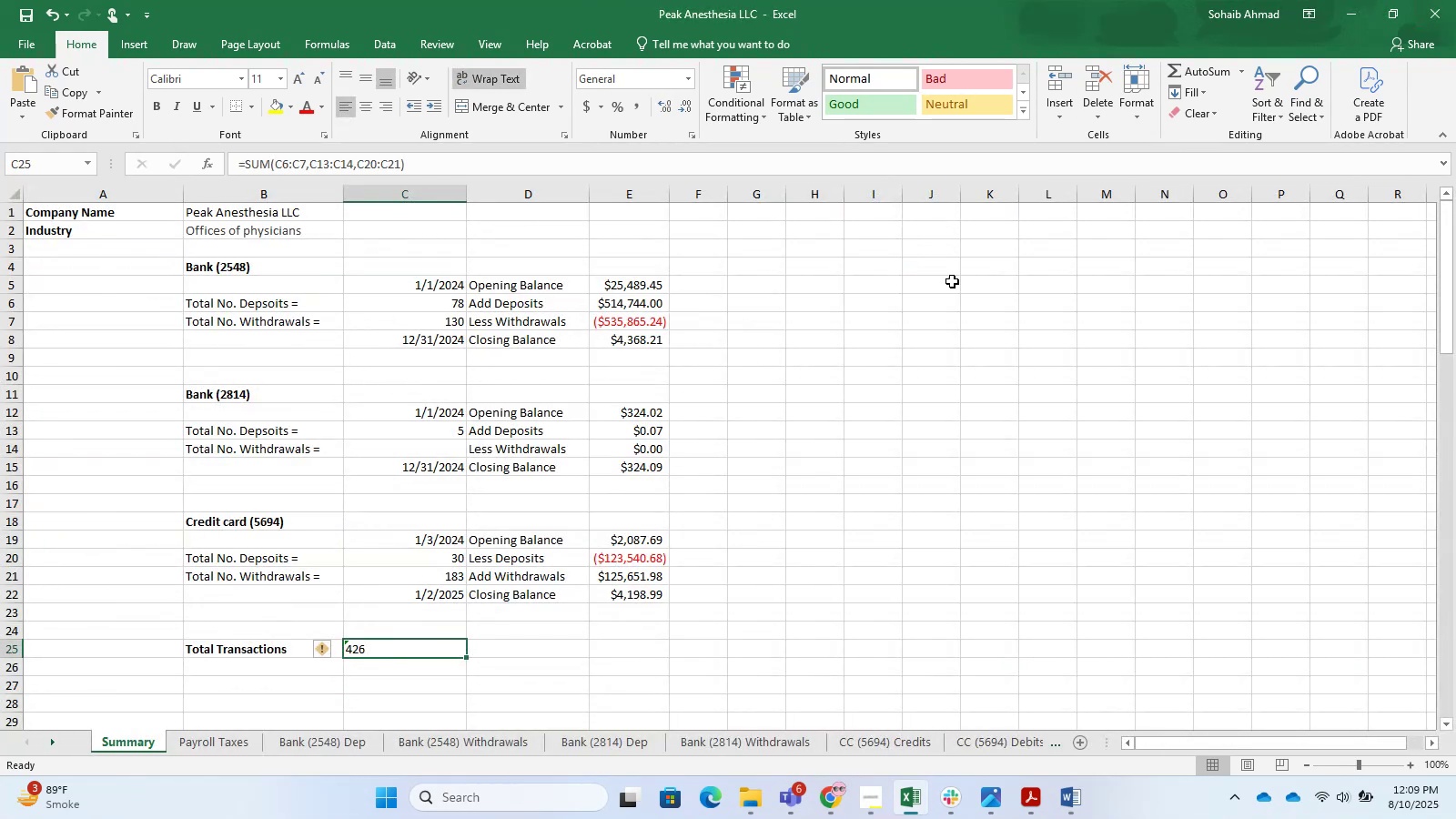 
left_click([1077, 363])
 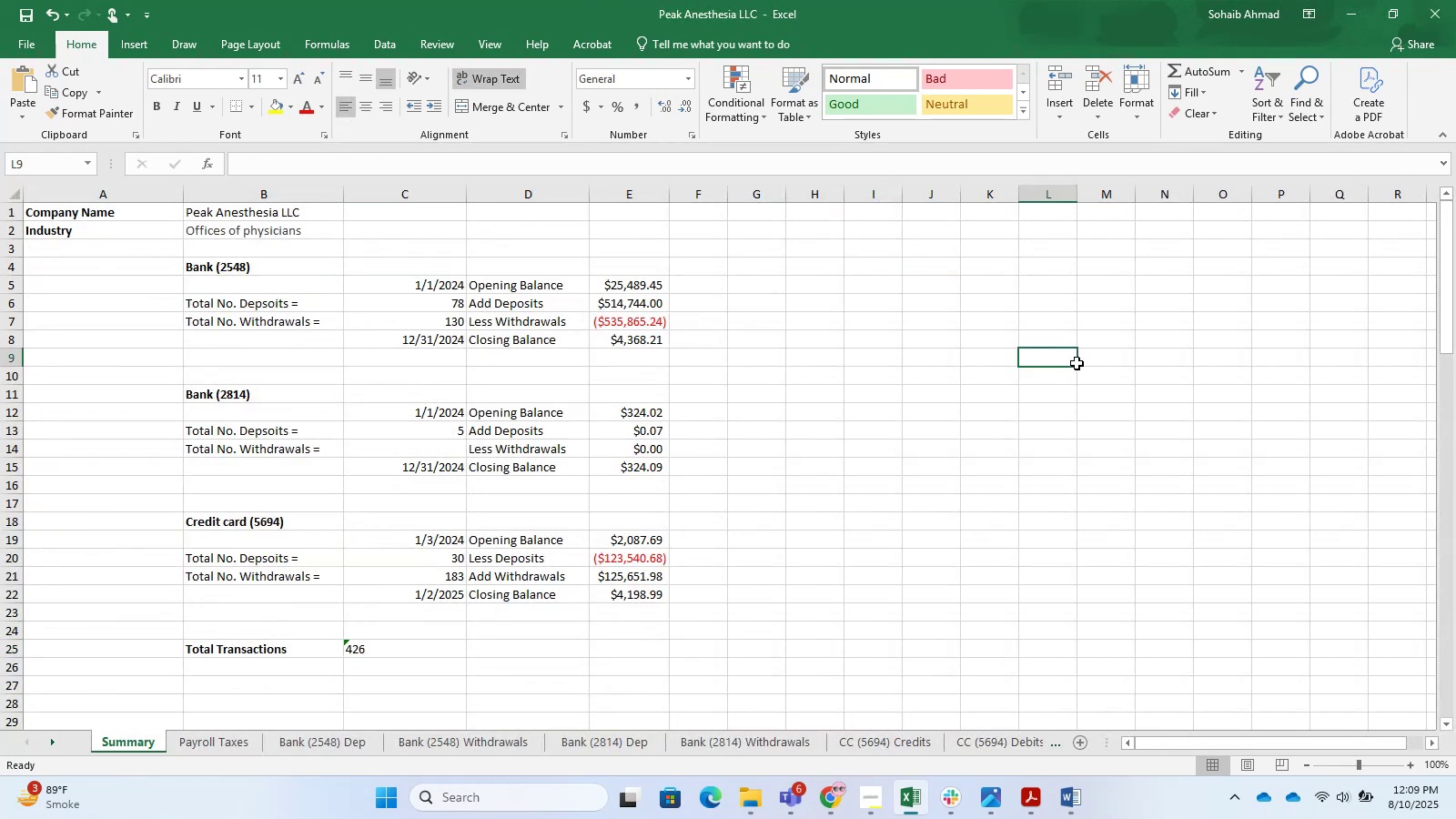 
key(Control+S)
 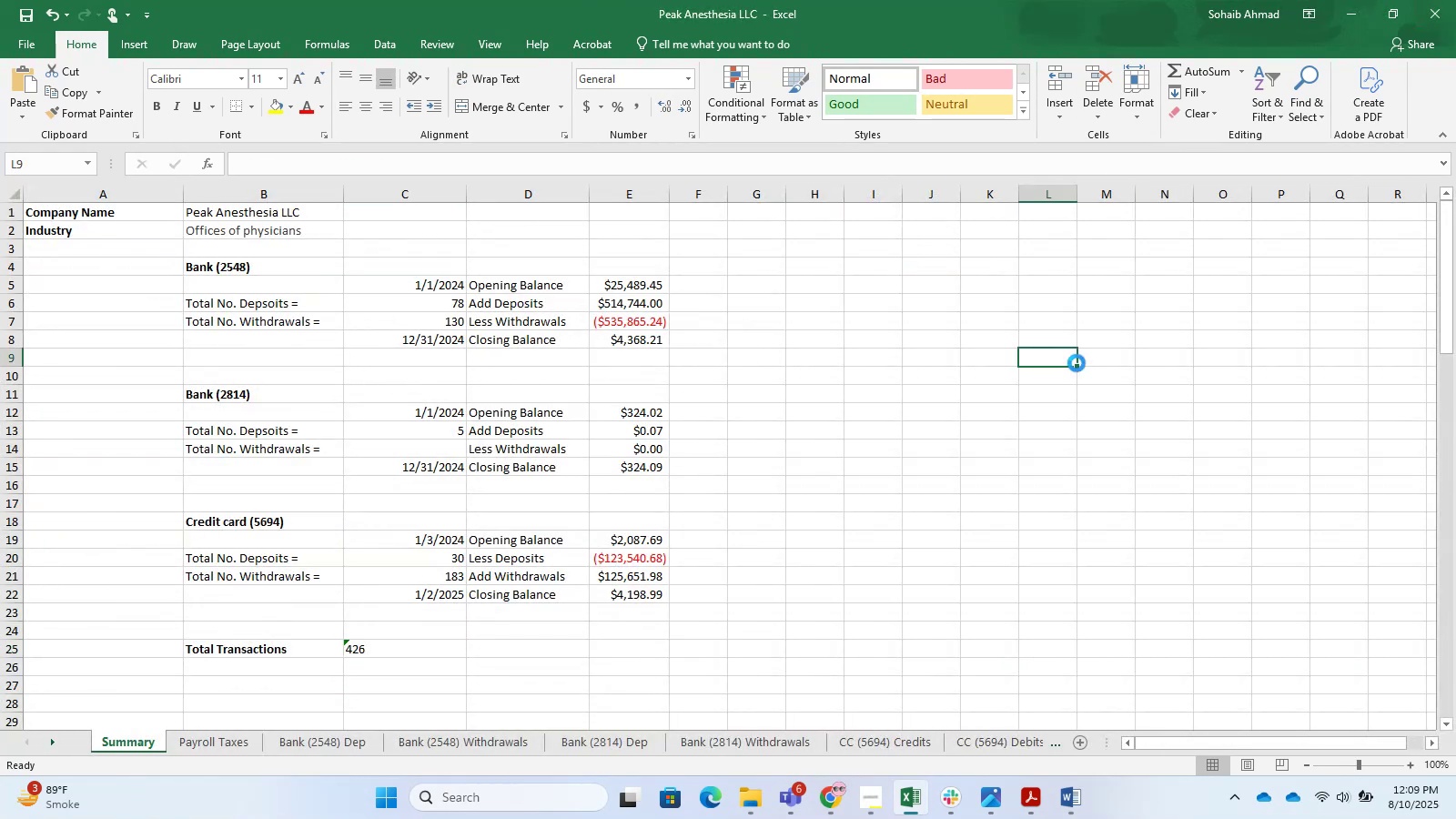 
key(Control+S)
 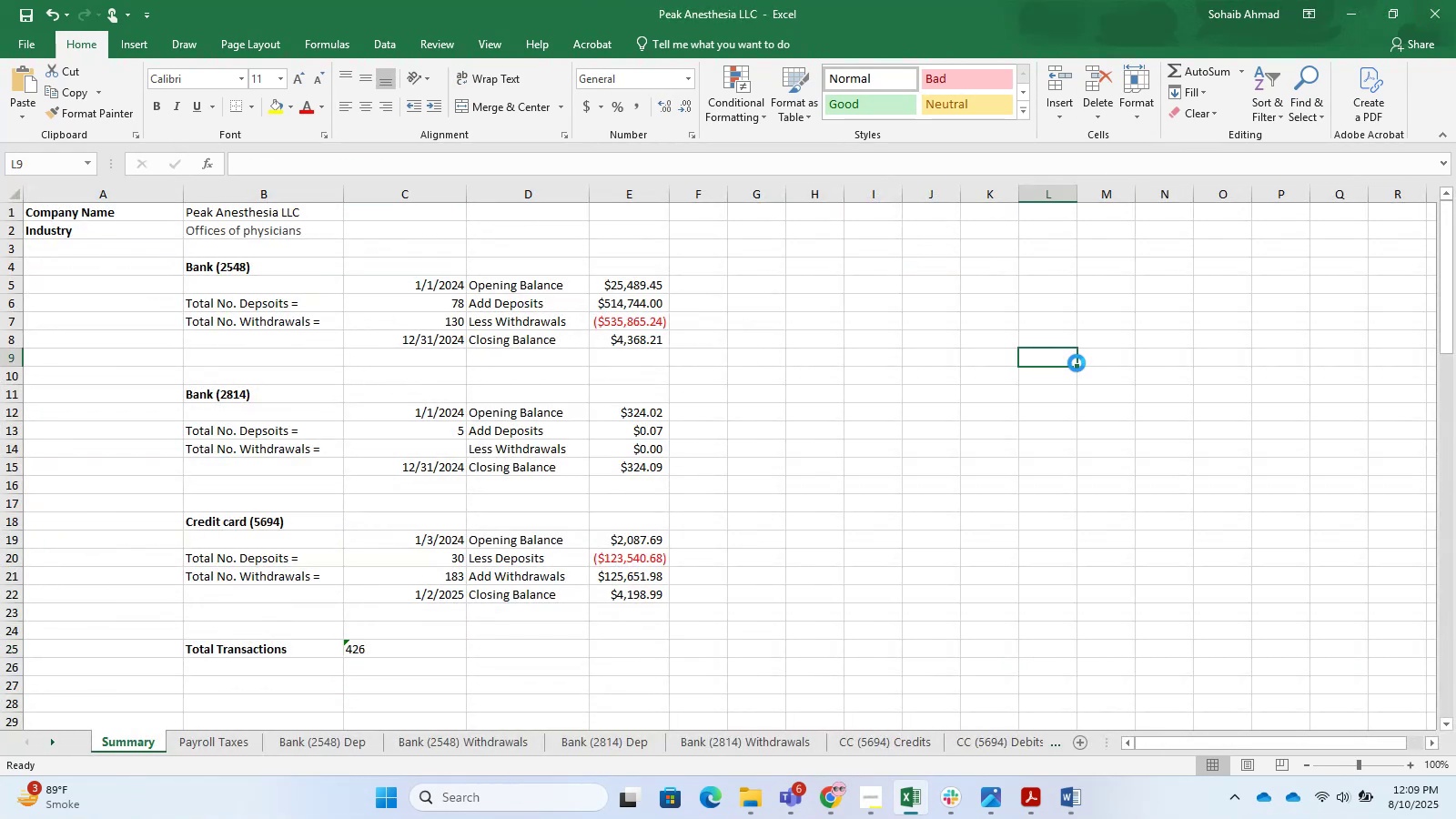 
key(Control+S)
 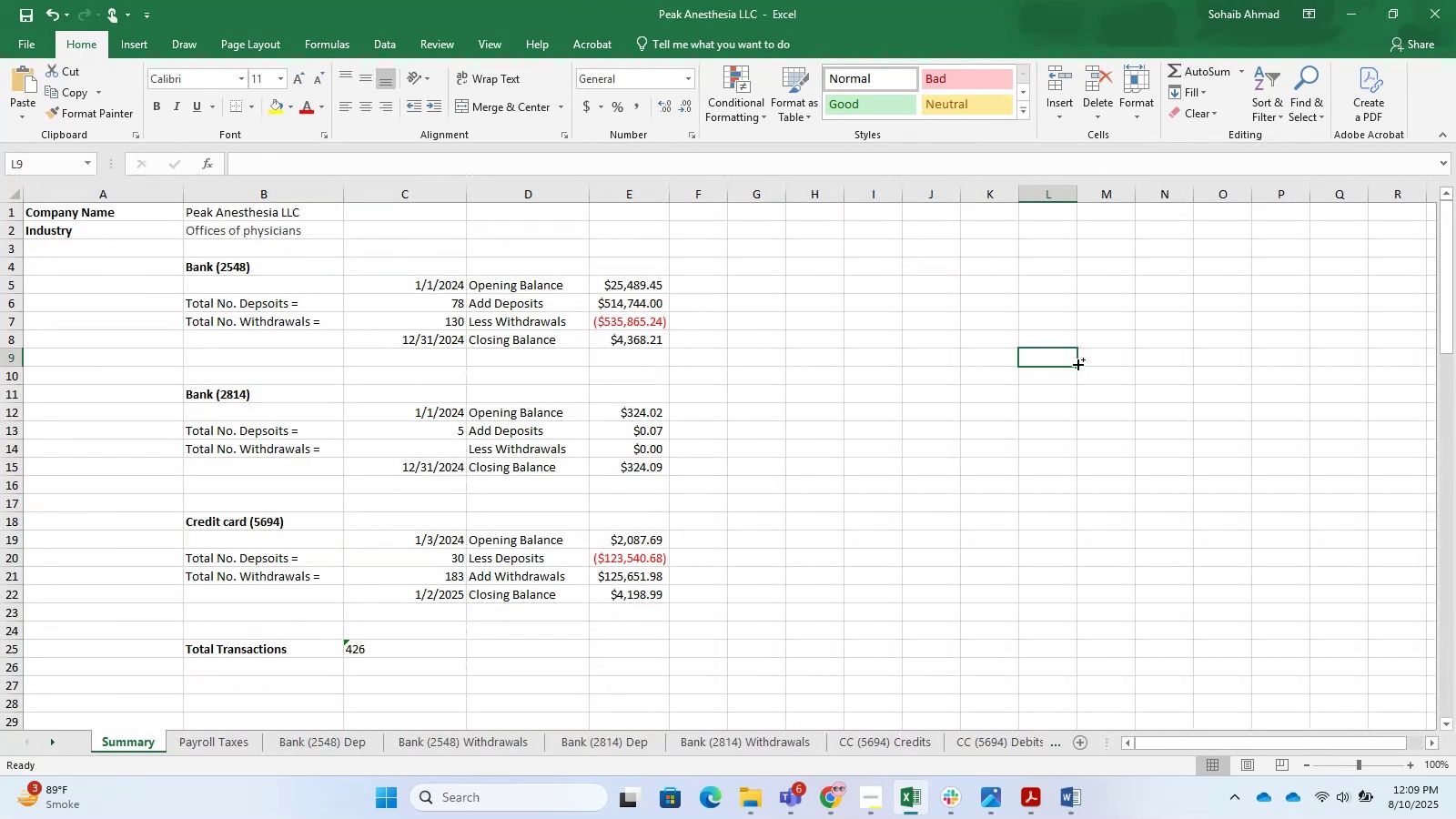 
key(Control+S)
 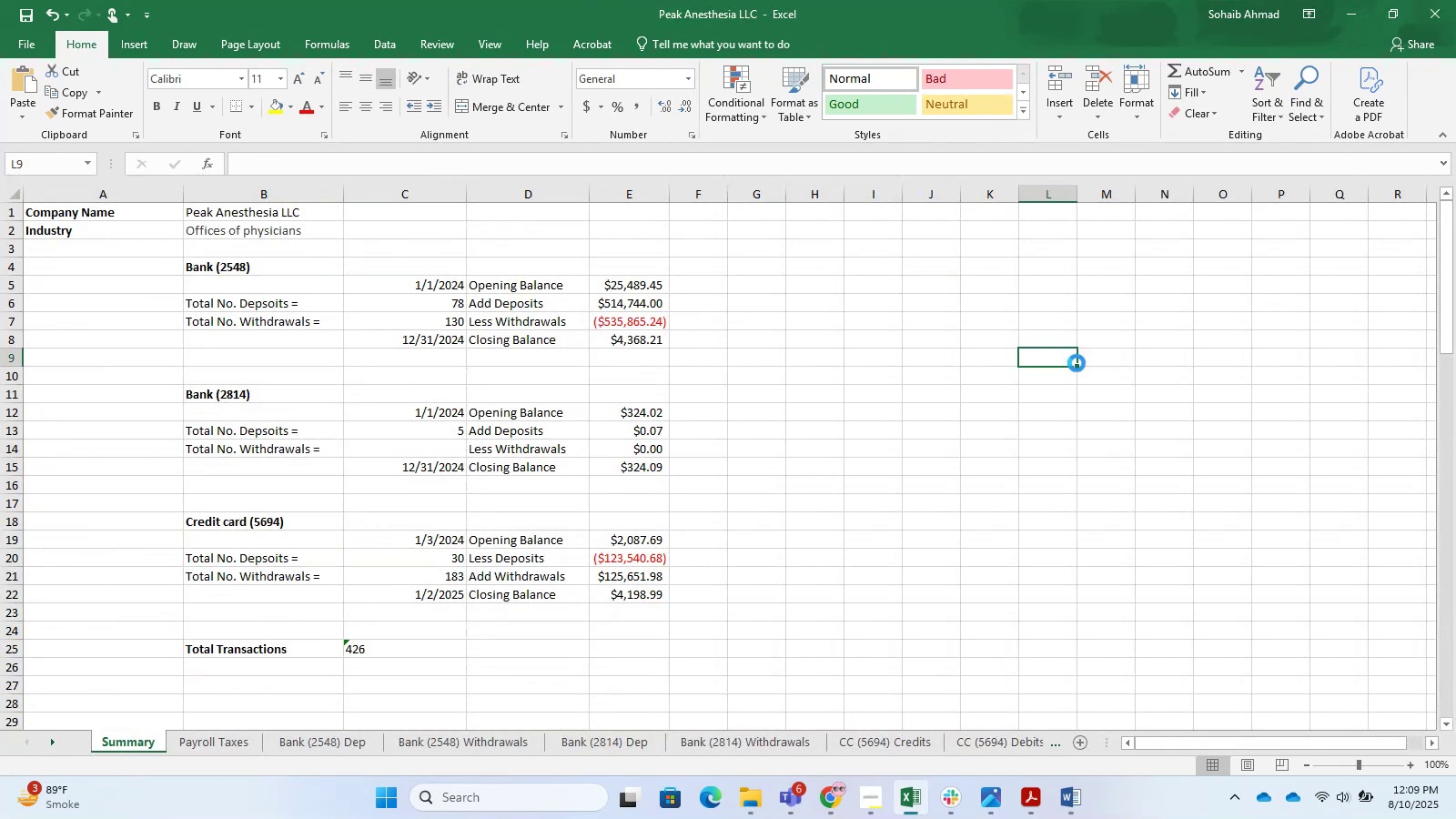 
key(Control+S)
 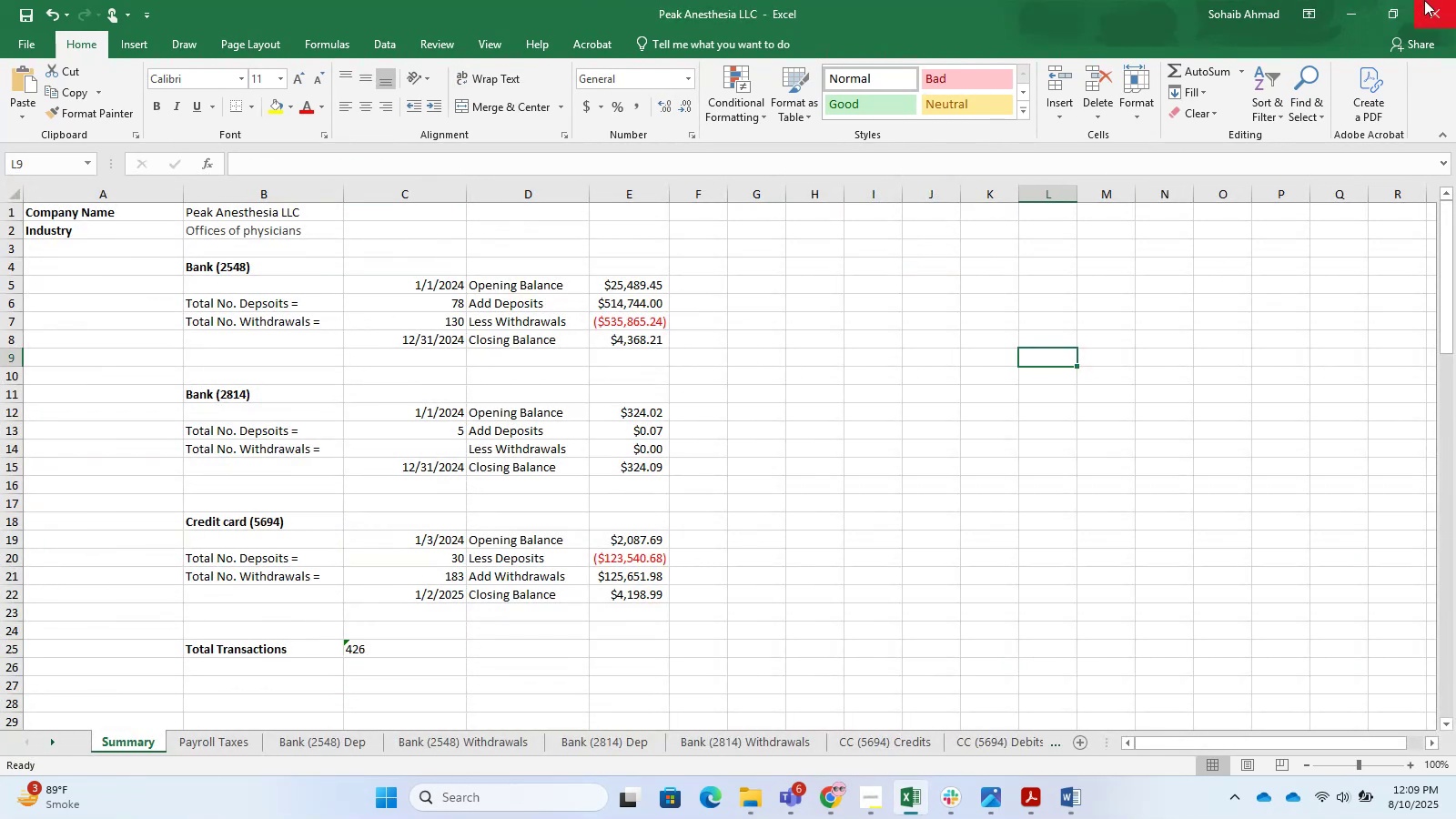 
left_click([1432, 5])
 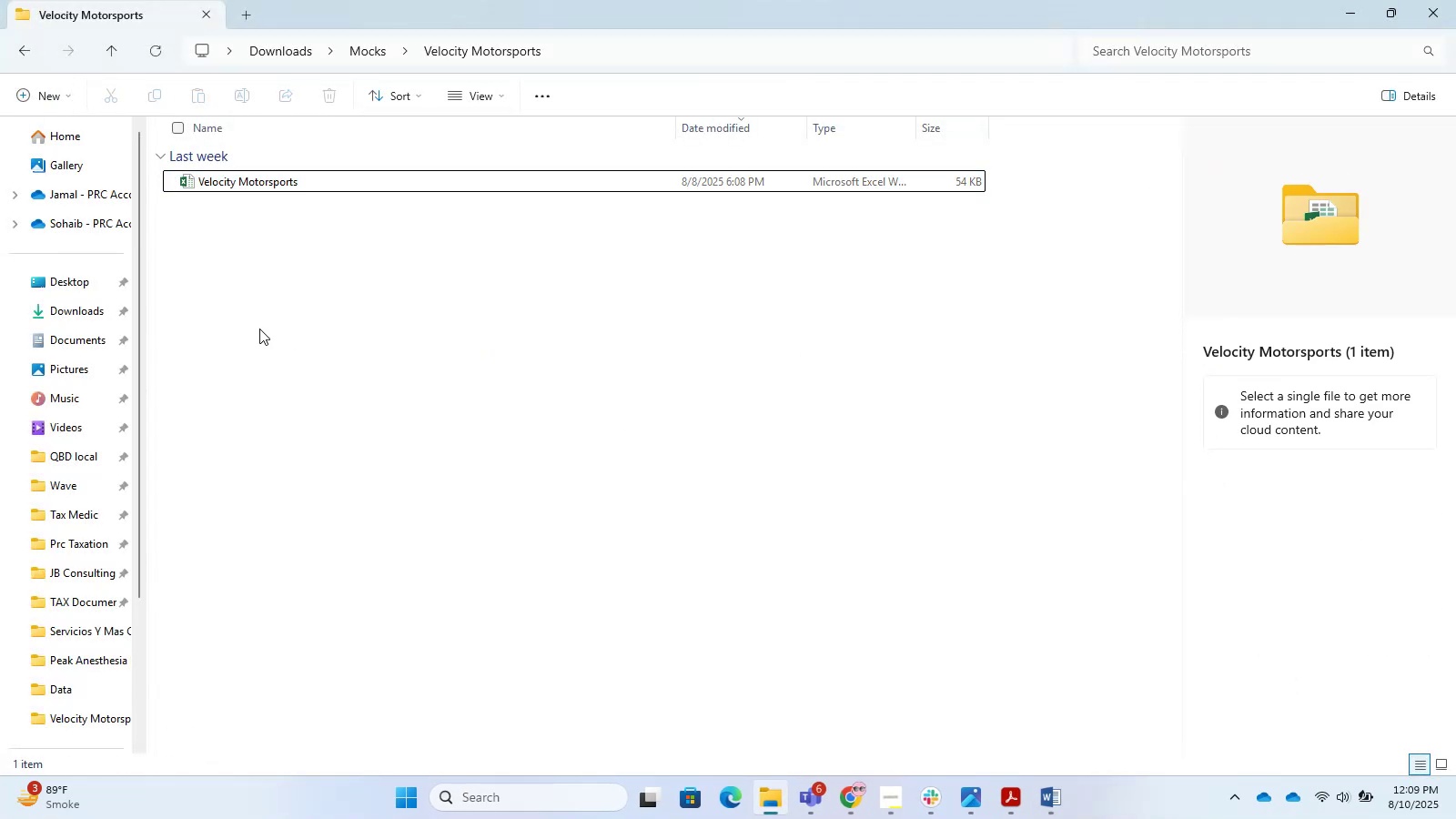 
left_click([231, 188])
 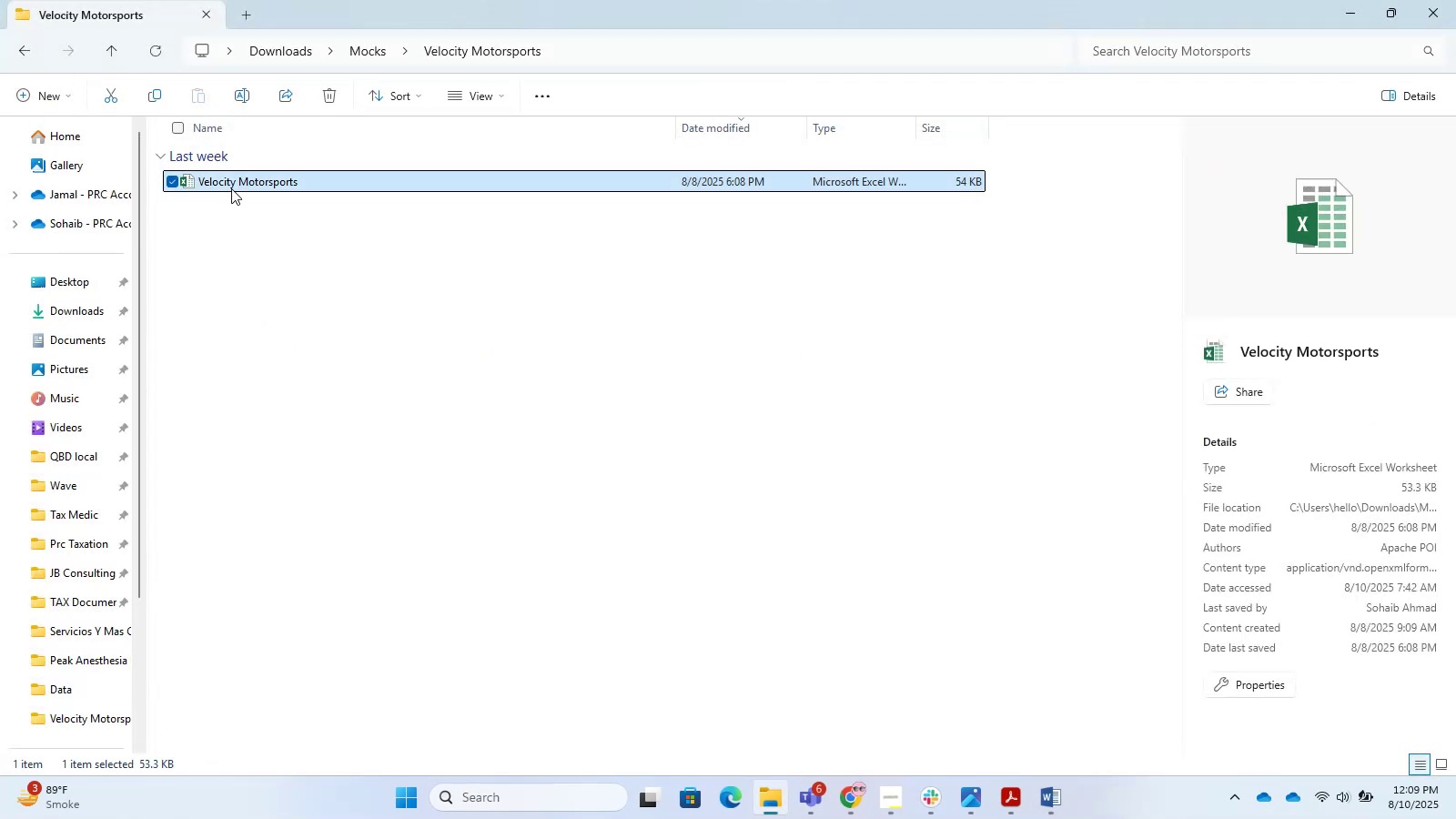 
key(F2)
 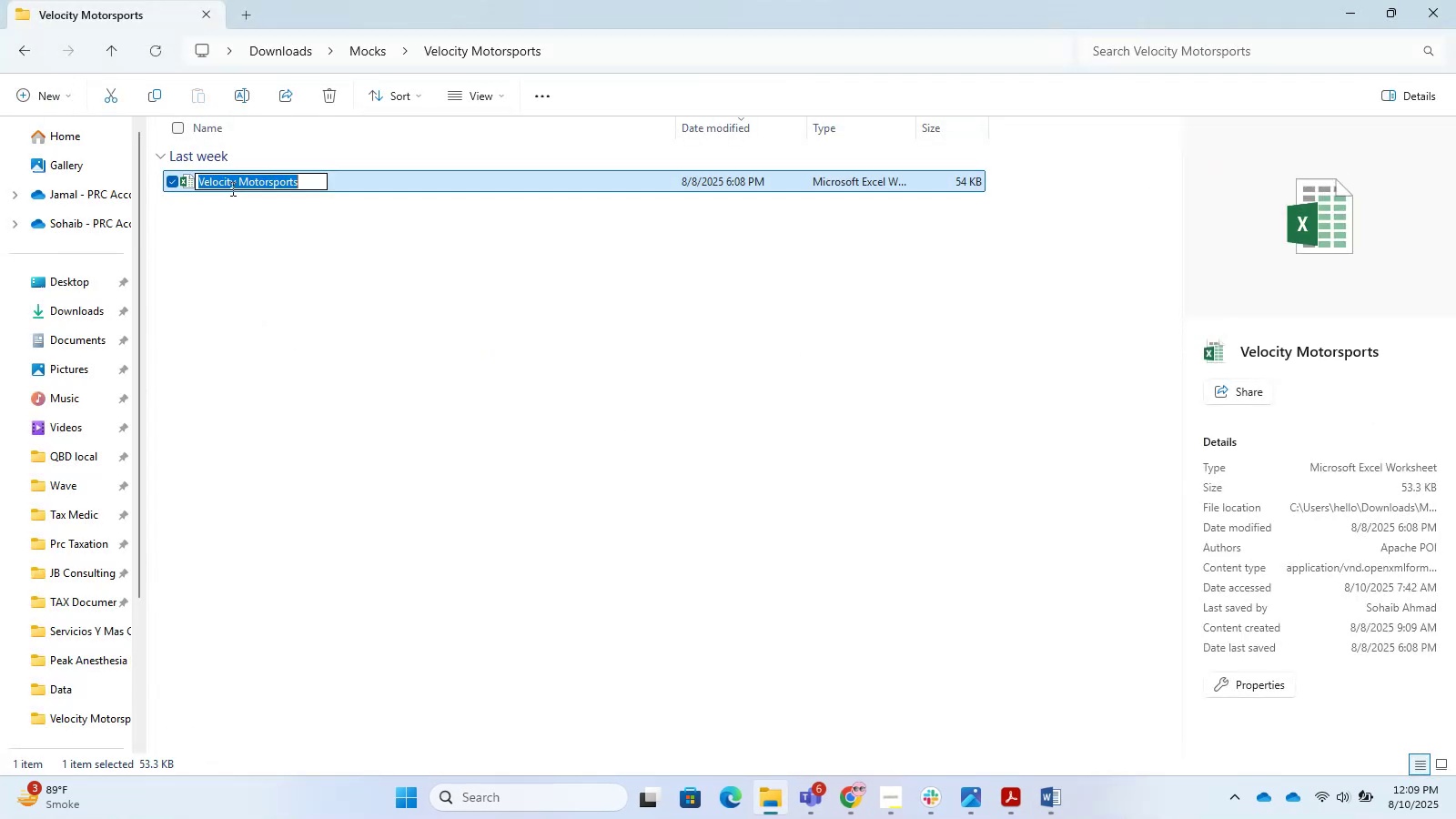 
key(Control+C)
 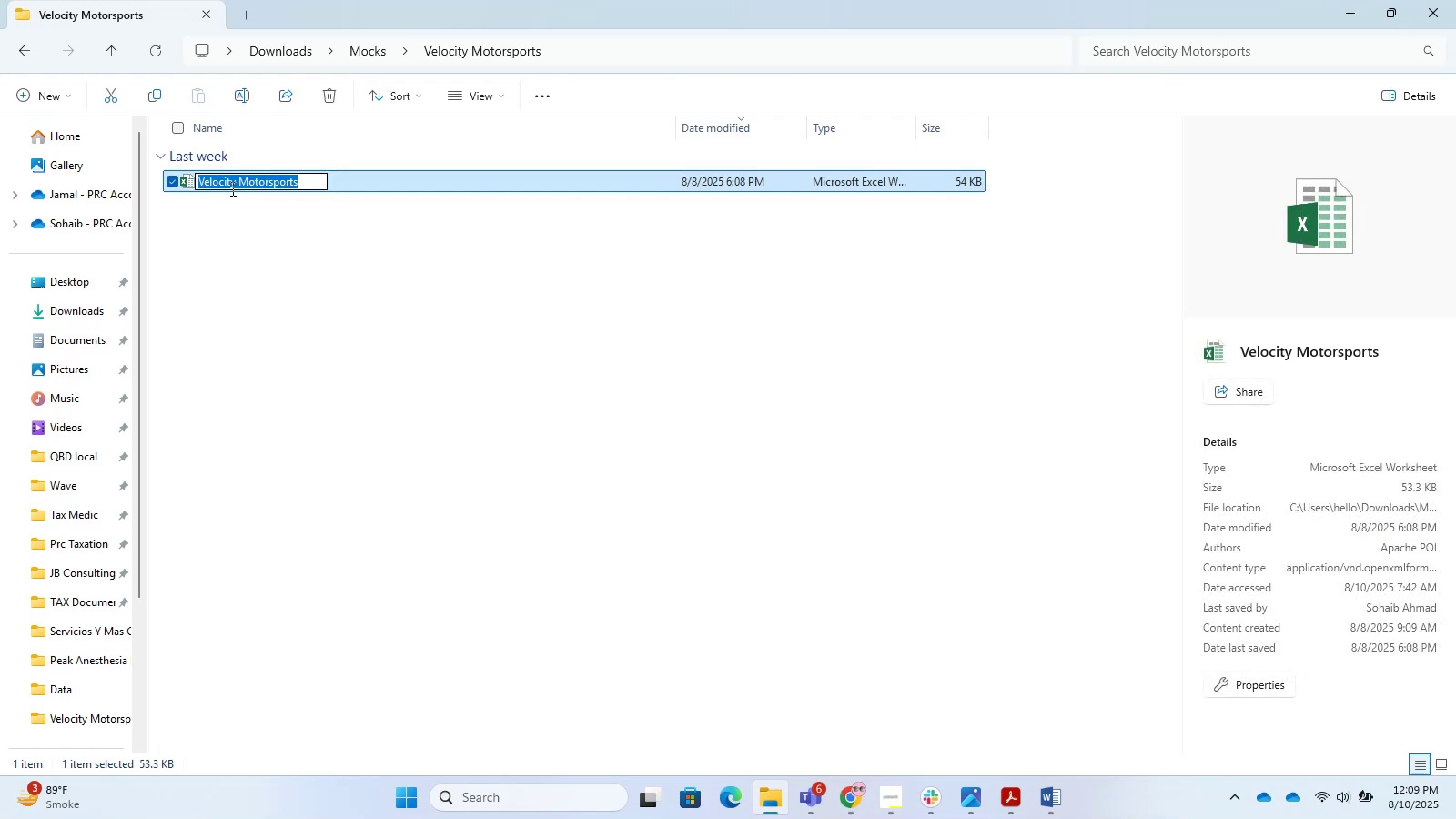 
key(Control+C)
 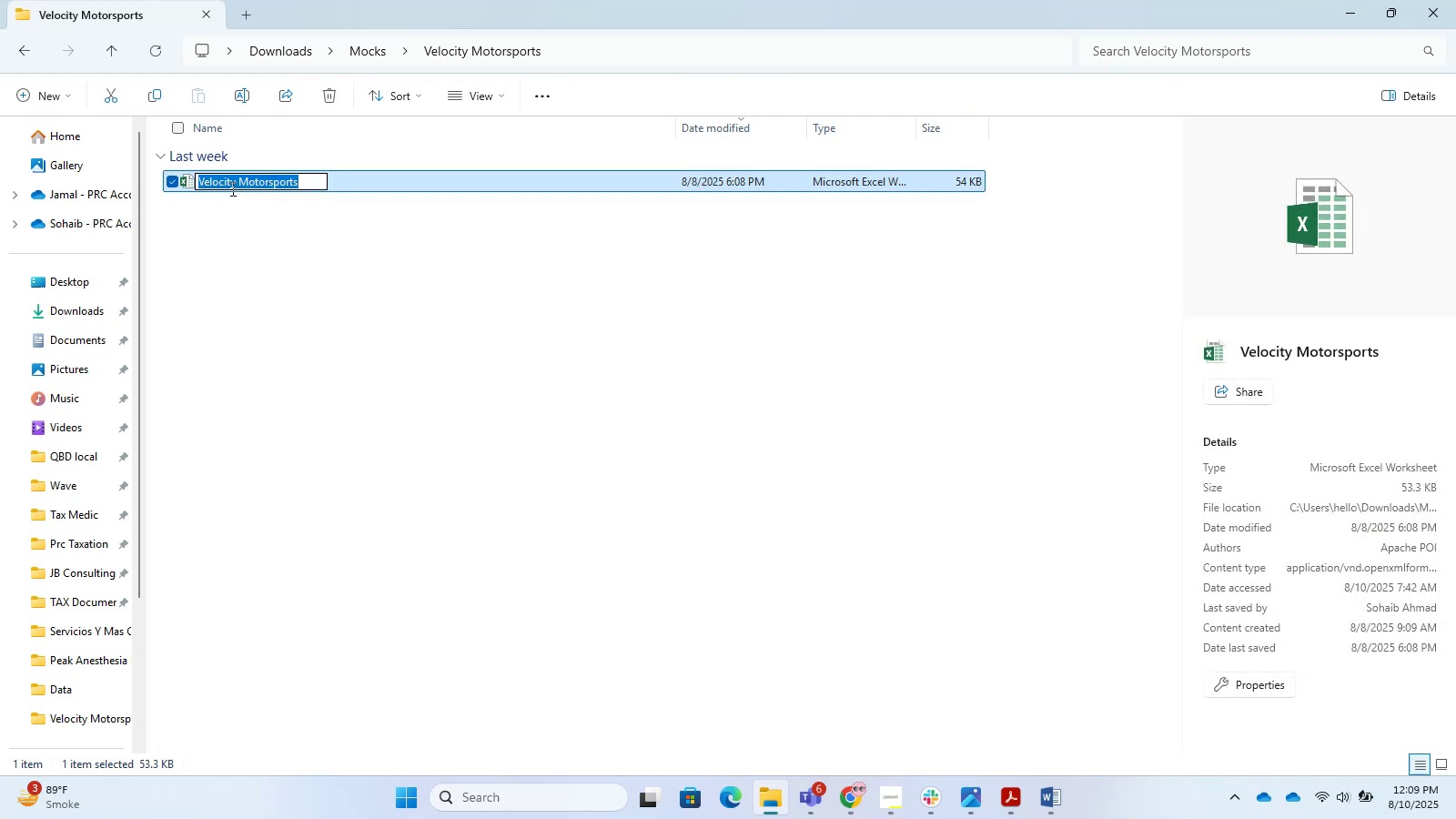 
key(Control+C)
 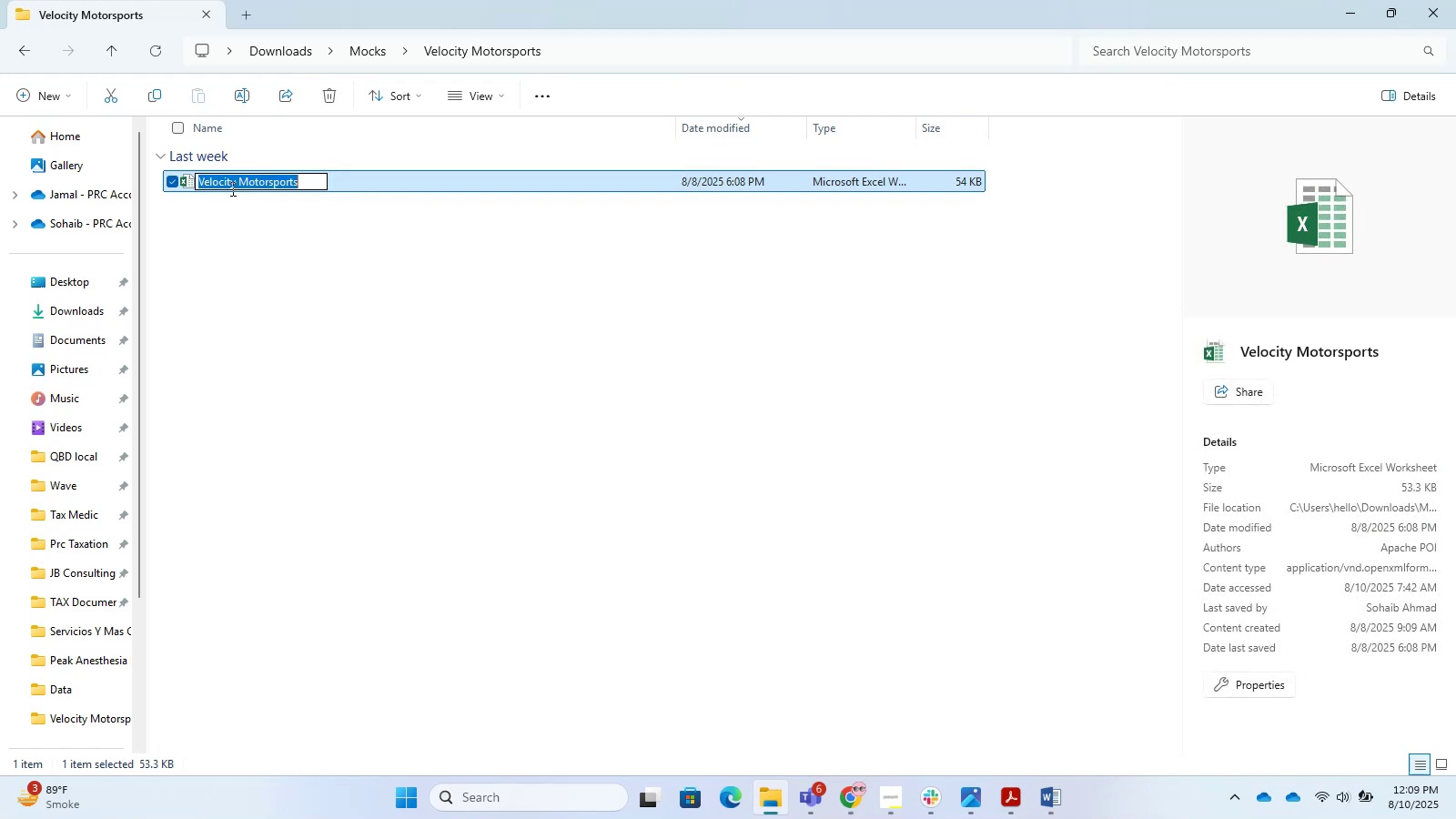 
key(Control+C)
 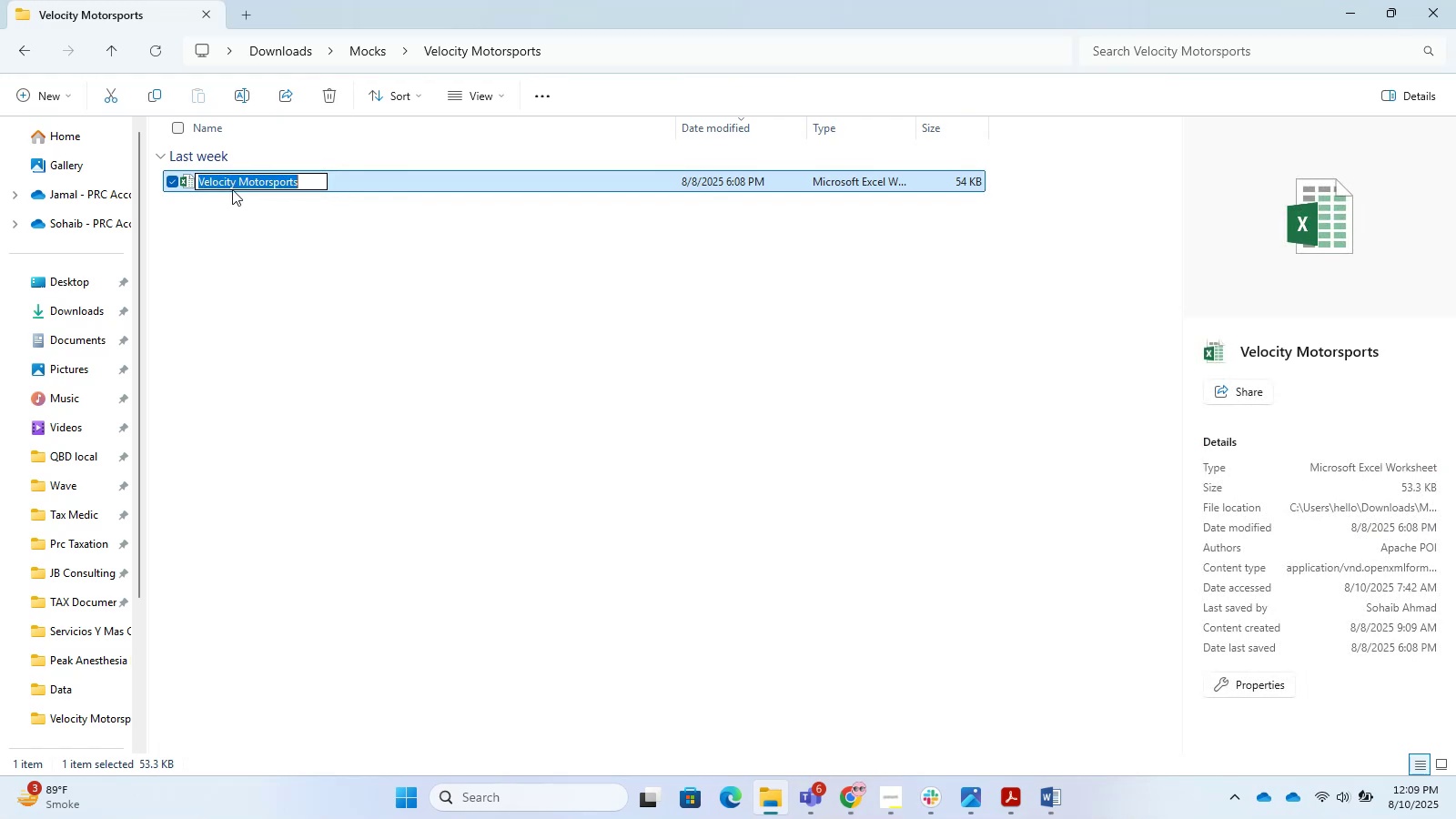 
key(Control+C)
 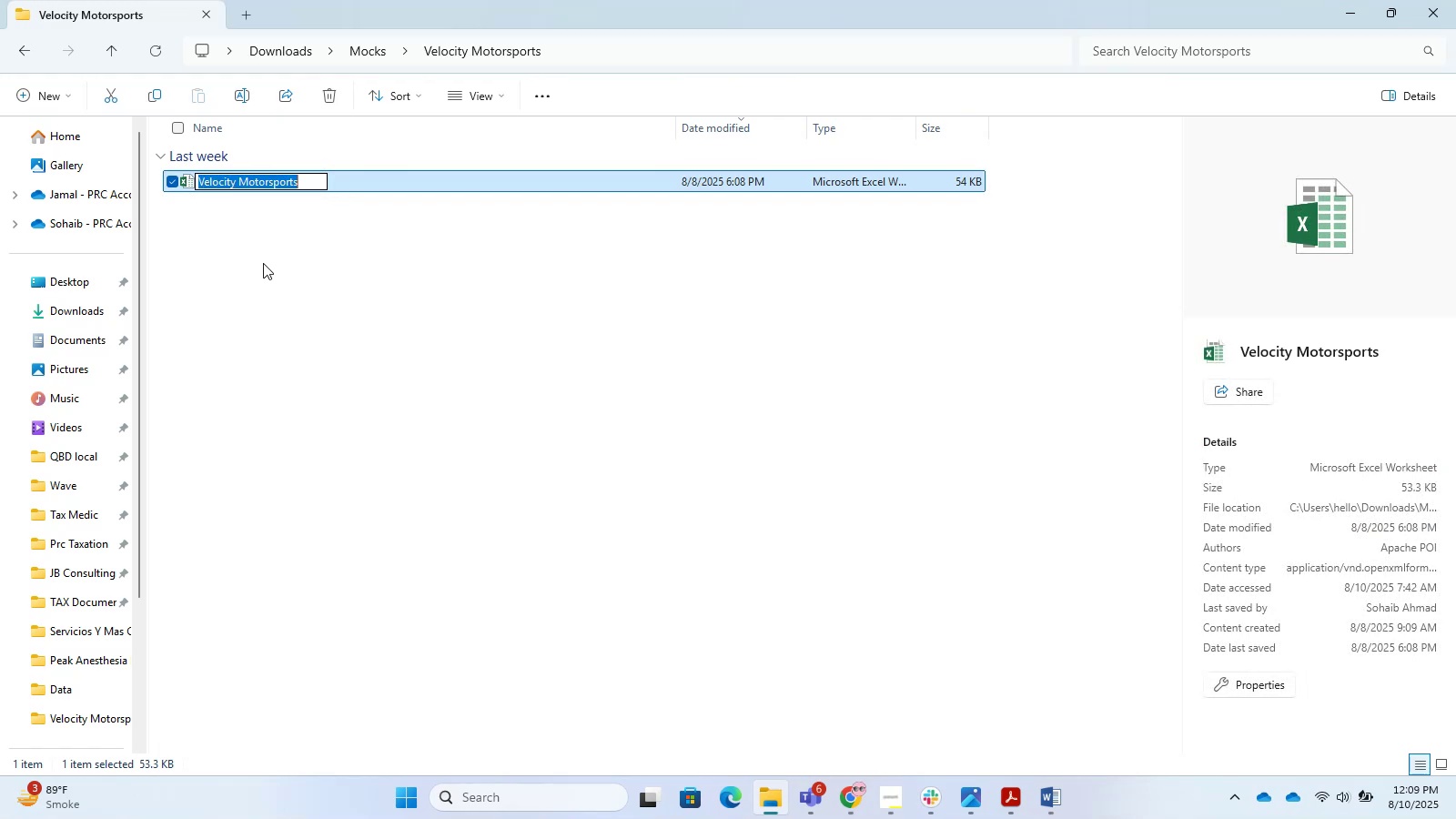 
left_click([263, 263])
 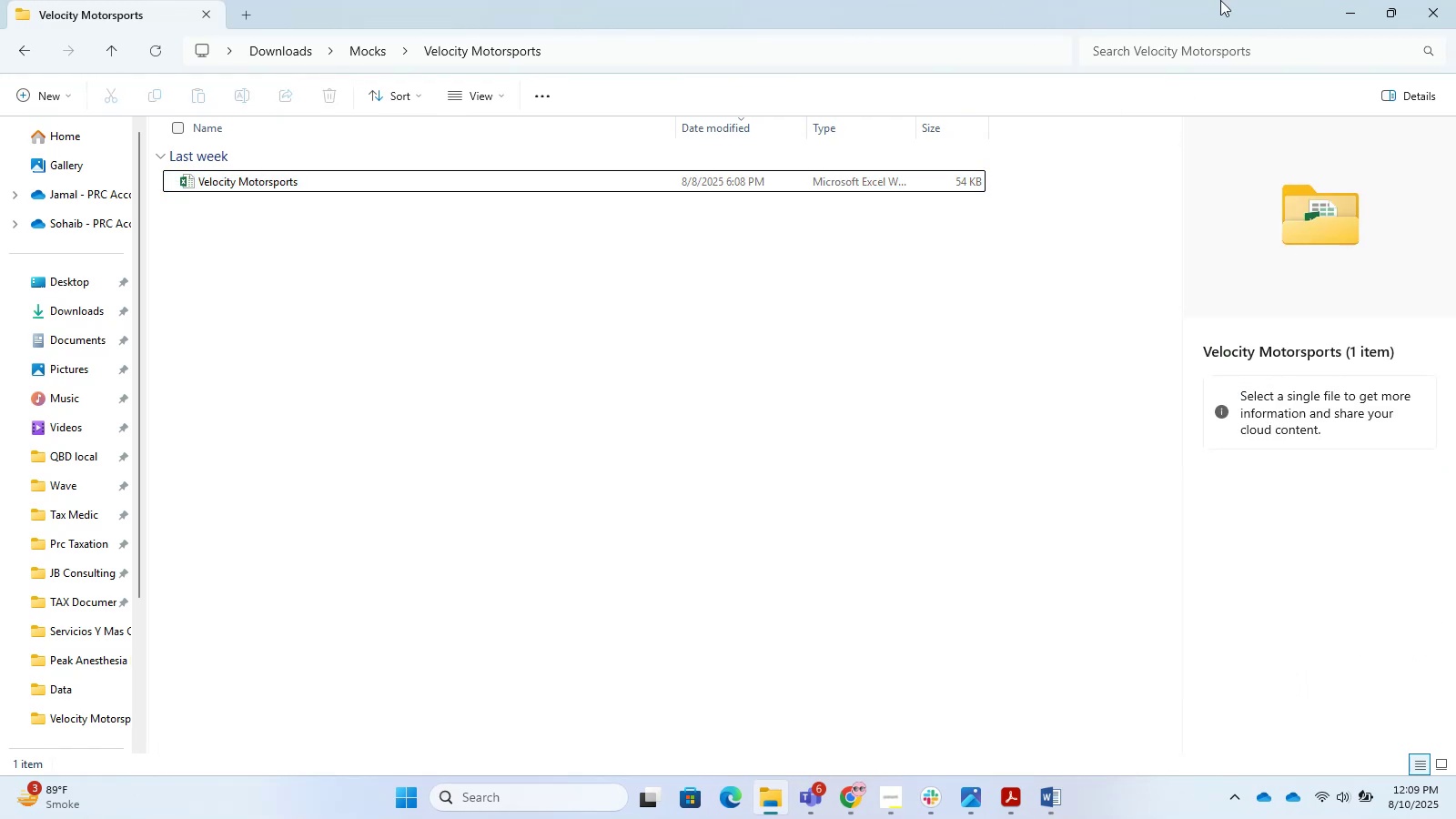 
left_click([1350, 3])
 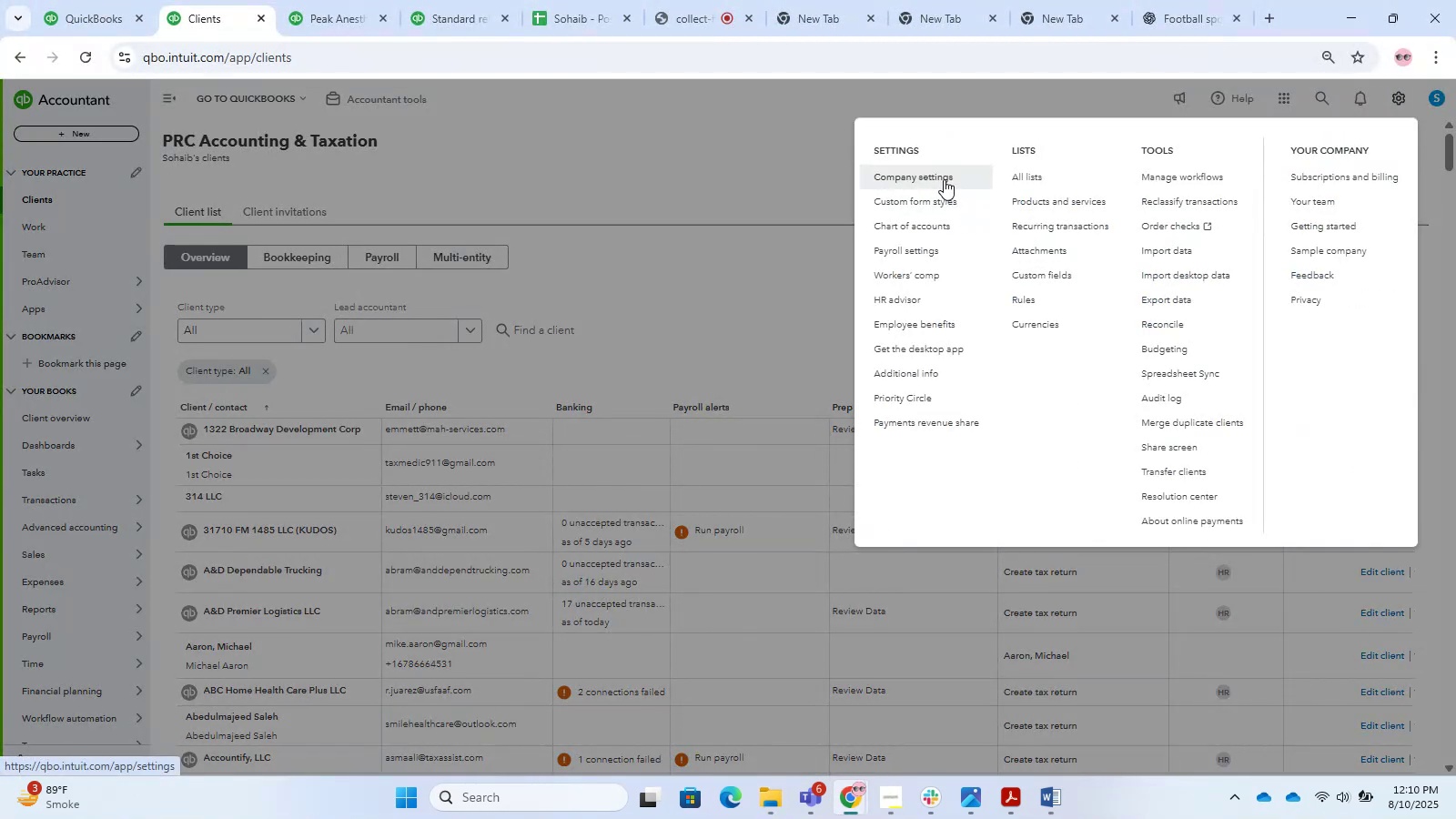 
wait(5.76)
 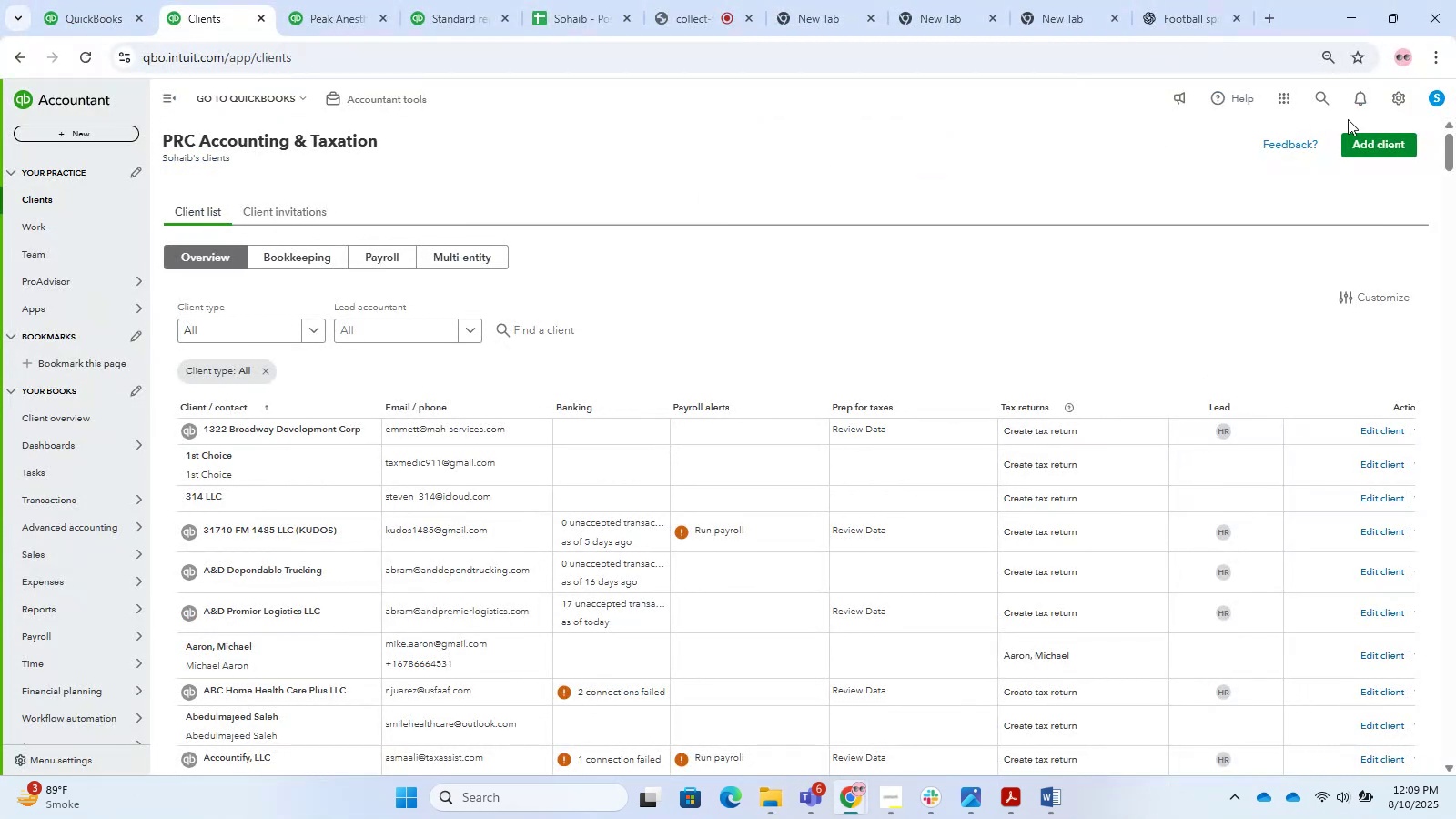 
left_click([541, 338])
 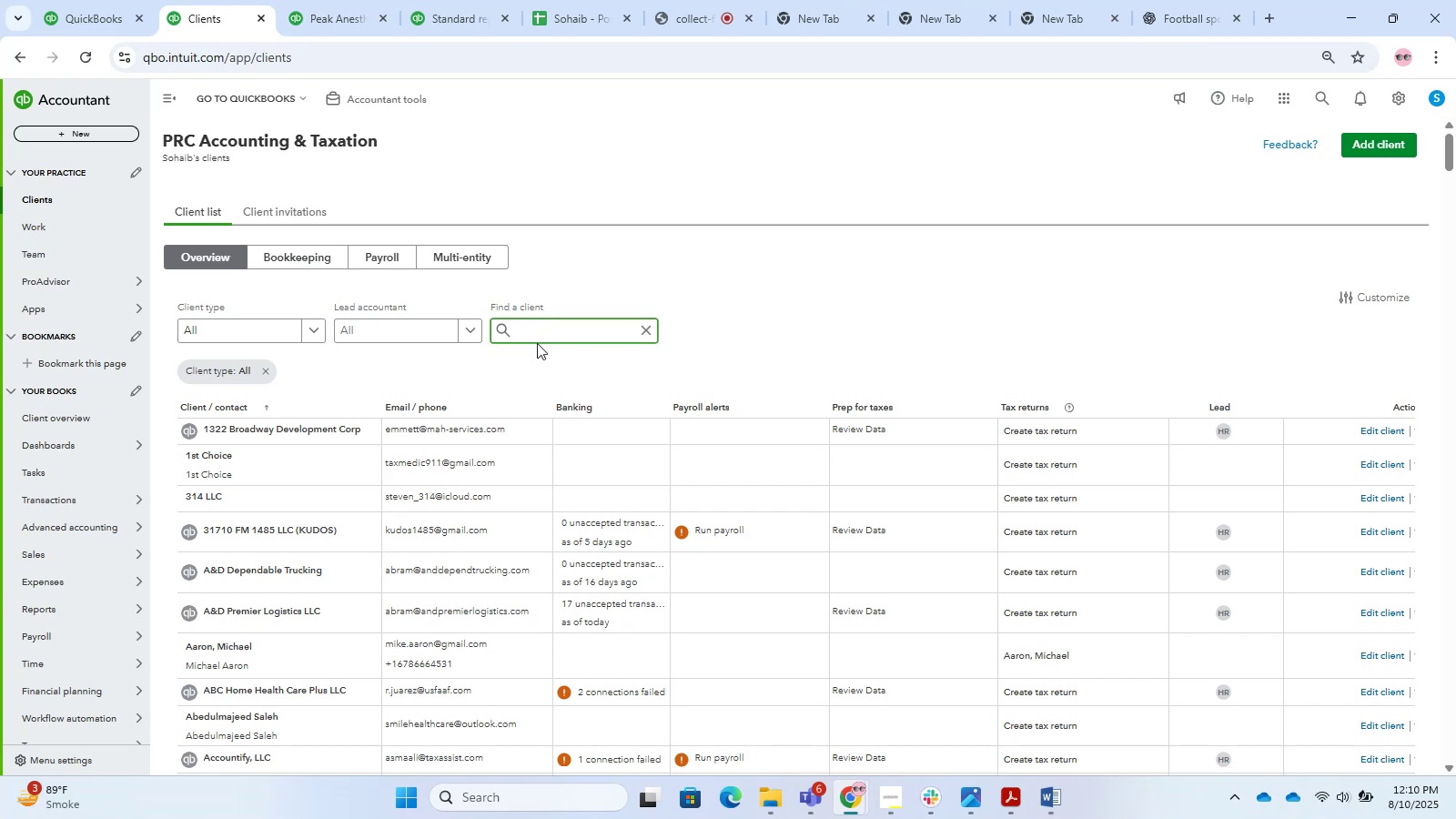 
type(peea)
key(Backspace)
key(Backspace)
type(ak)
 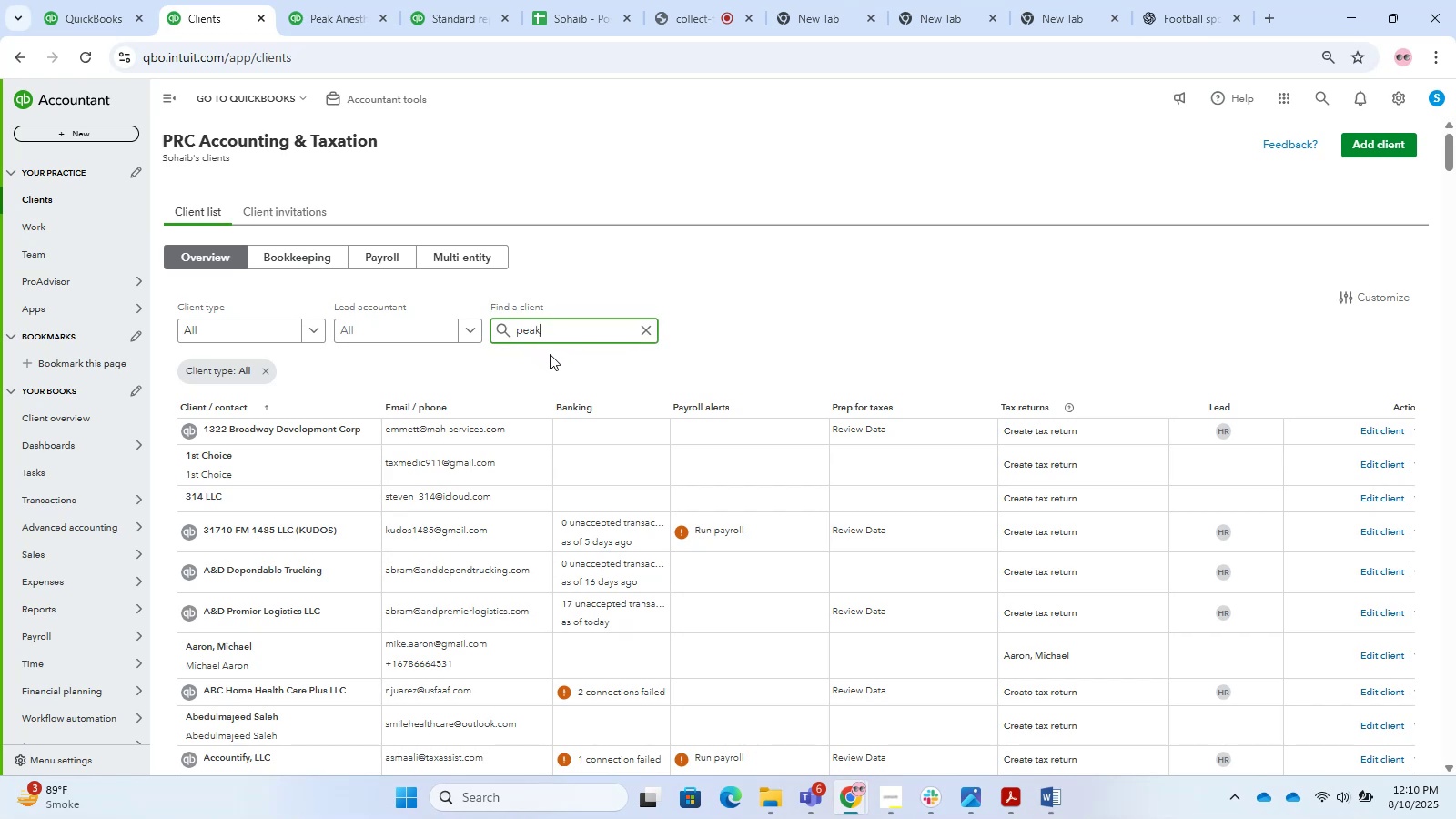 
key(NumpadEnter)
 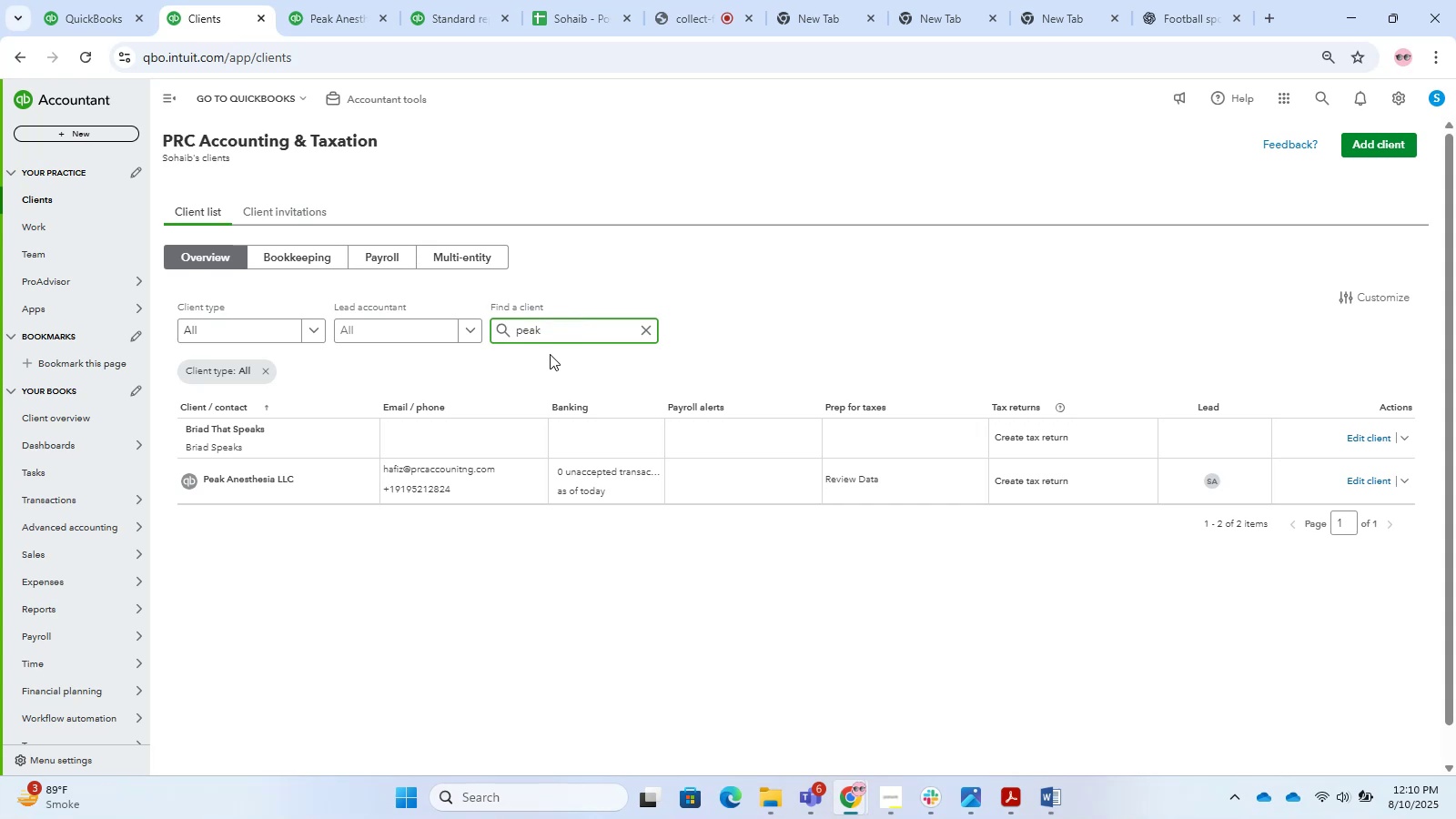 
wait(29.56)
 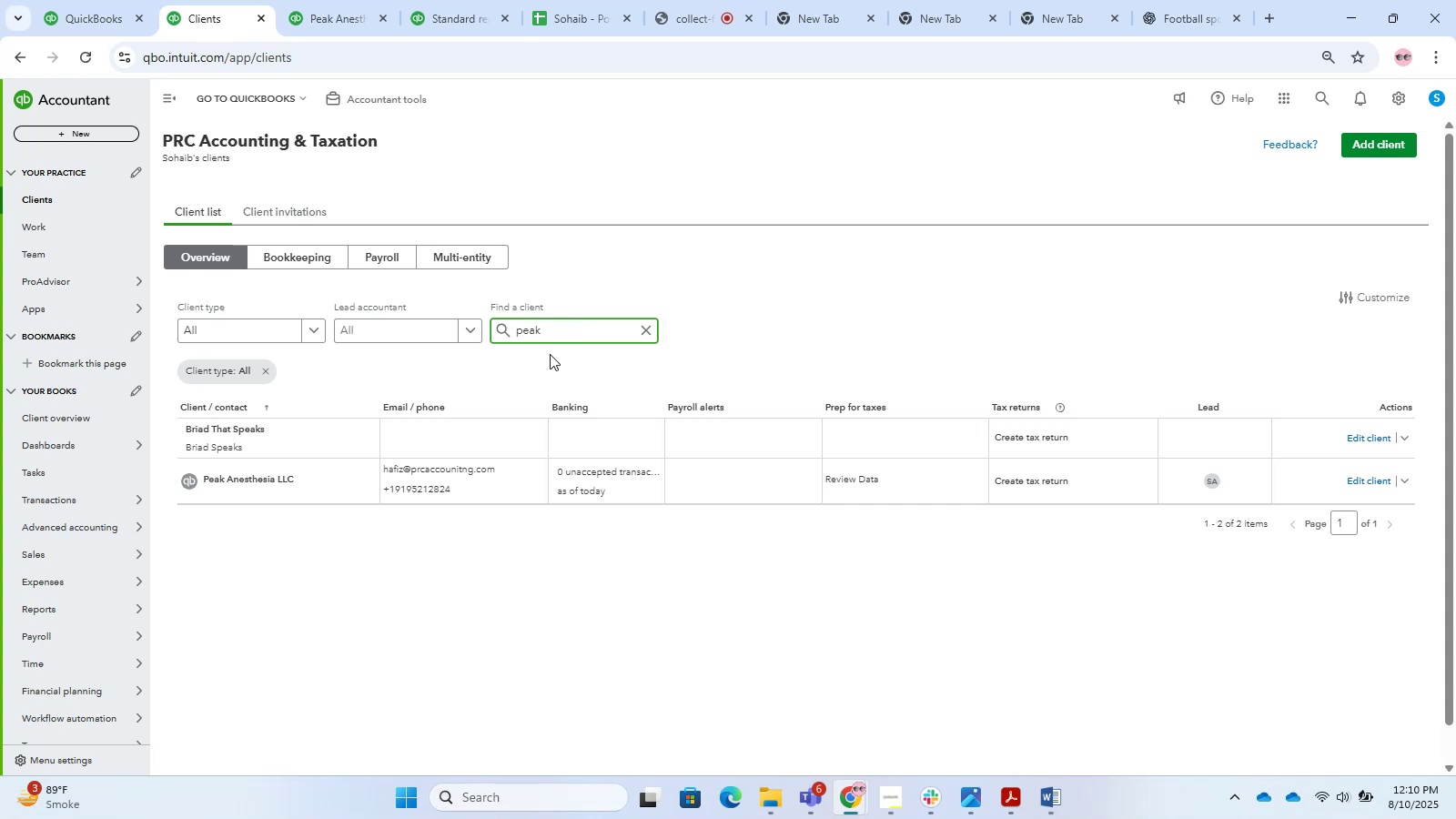 
left_click([1378, 479])
 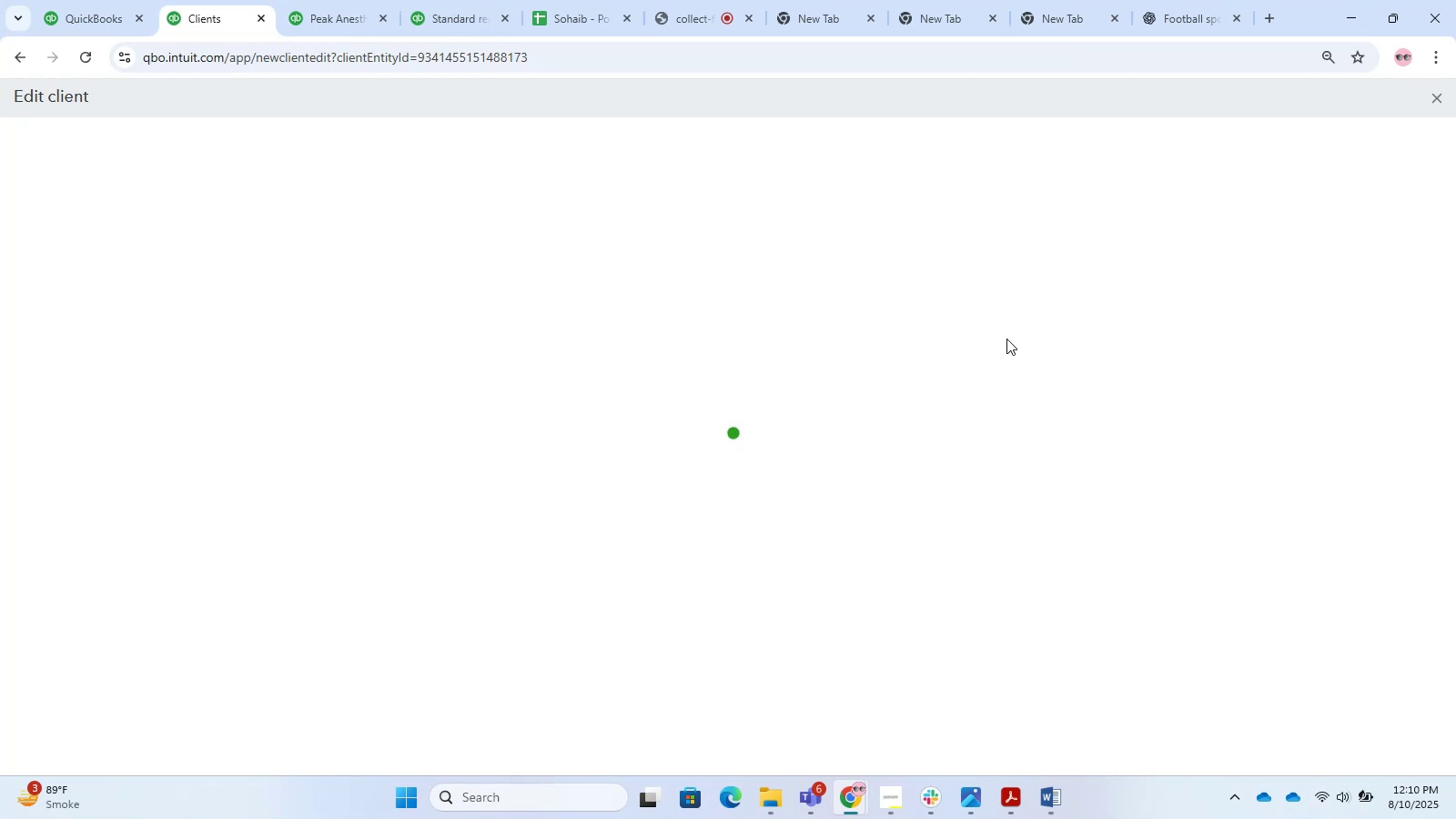 
wait(7.15)
 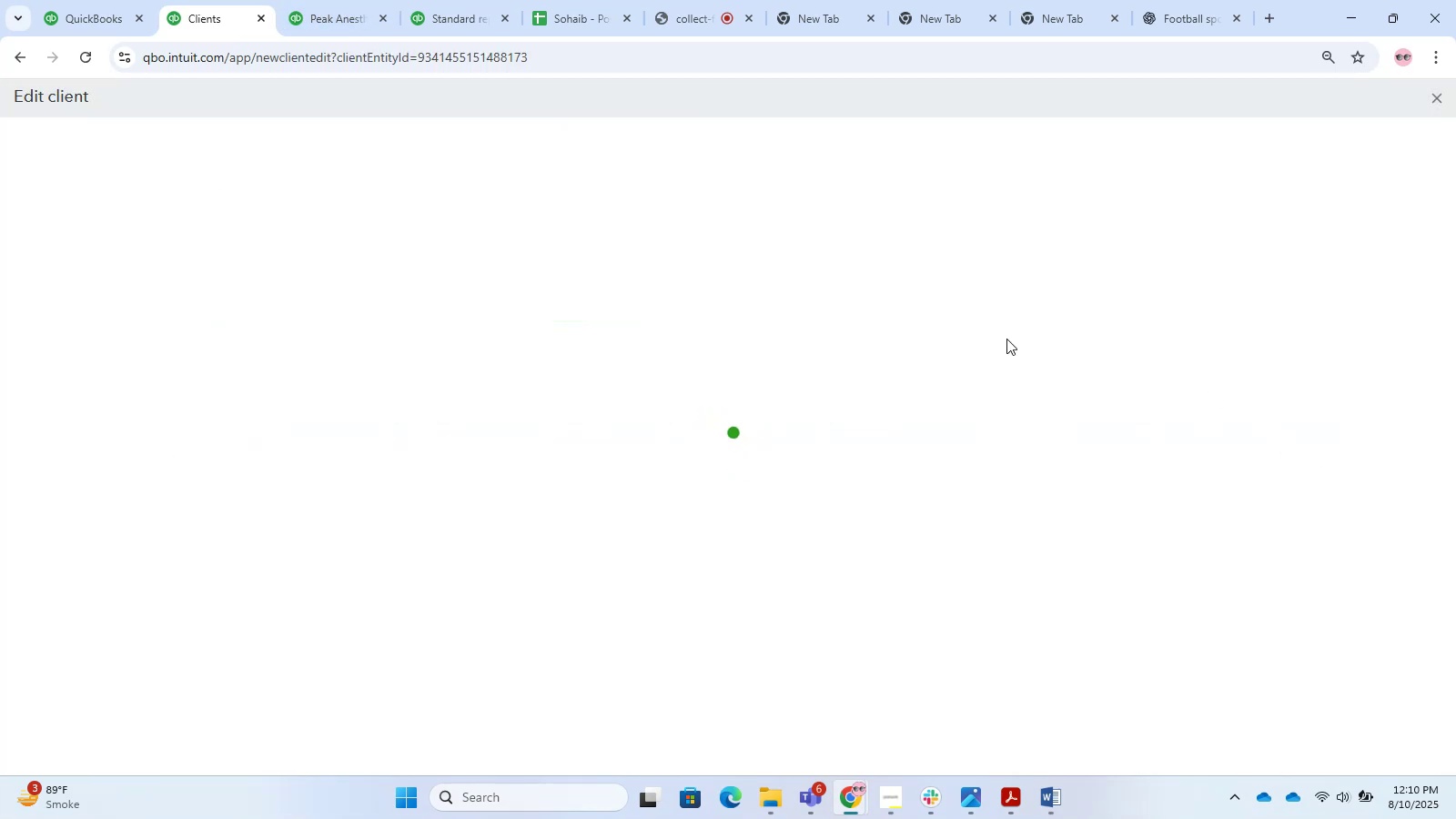 
left_click_drag(start_coordinate=[537, 283], to_coordinate=[363, 266])
 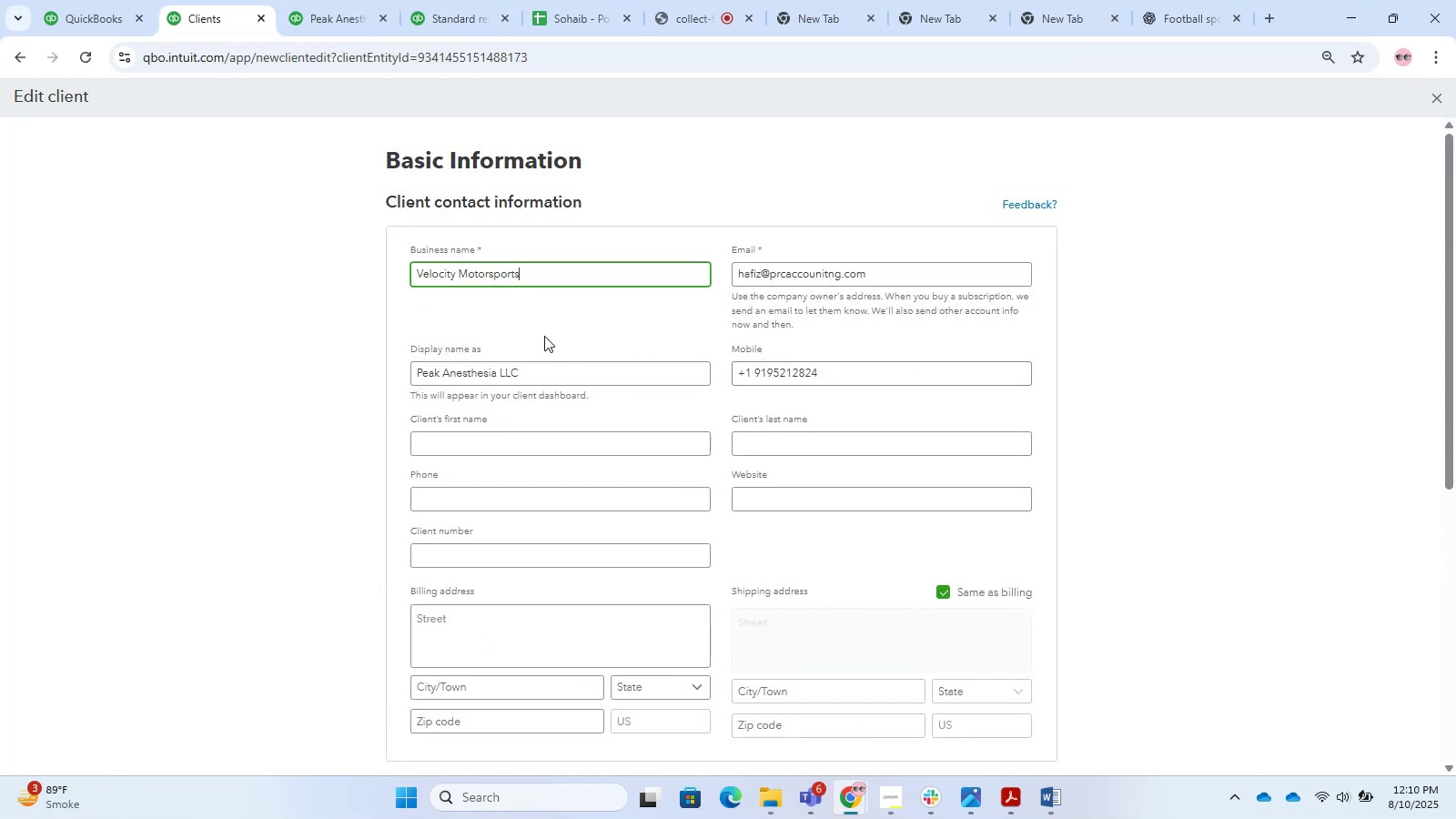 
key(Control+V)
 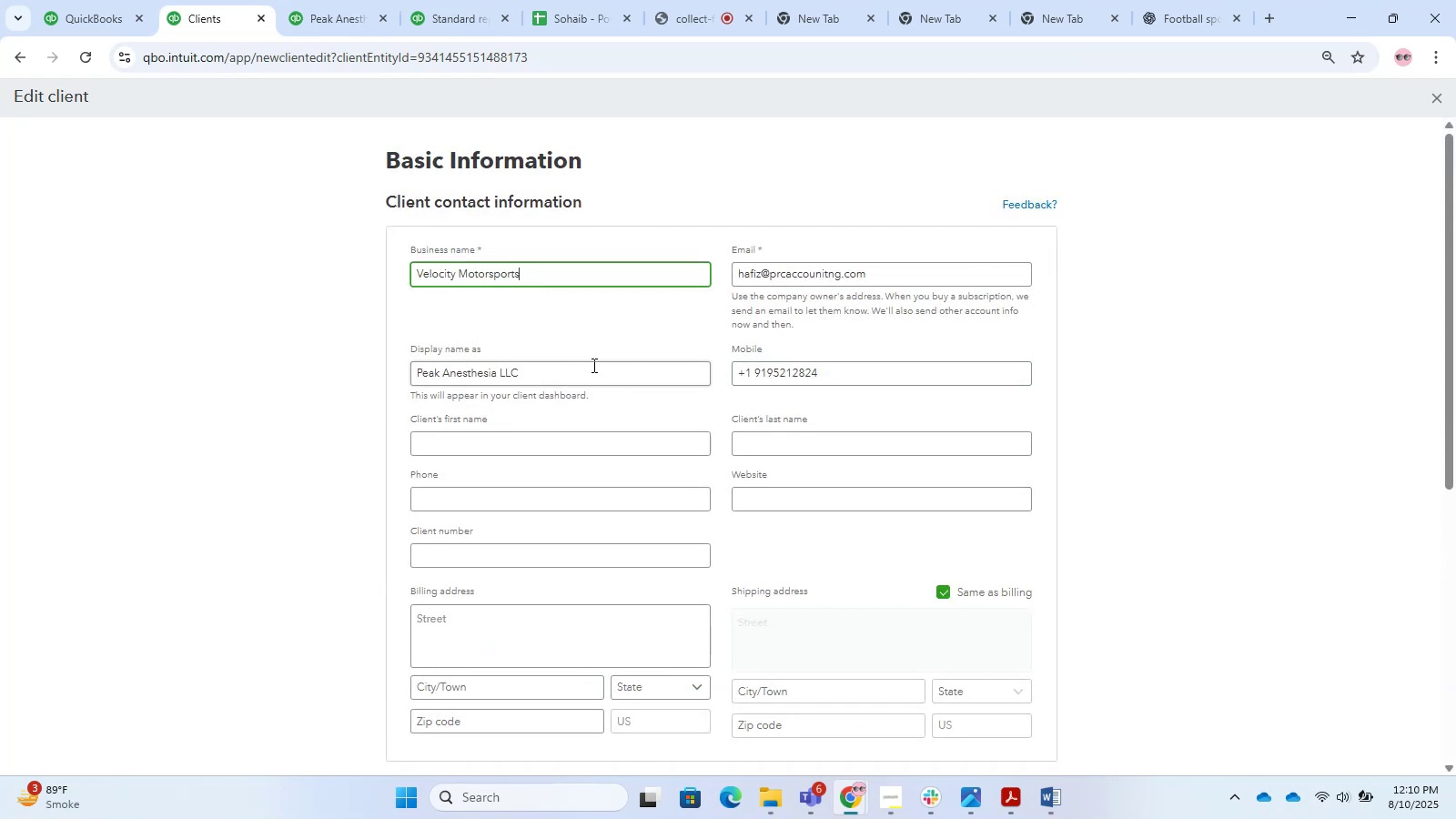 
type( LLC)
 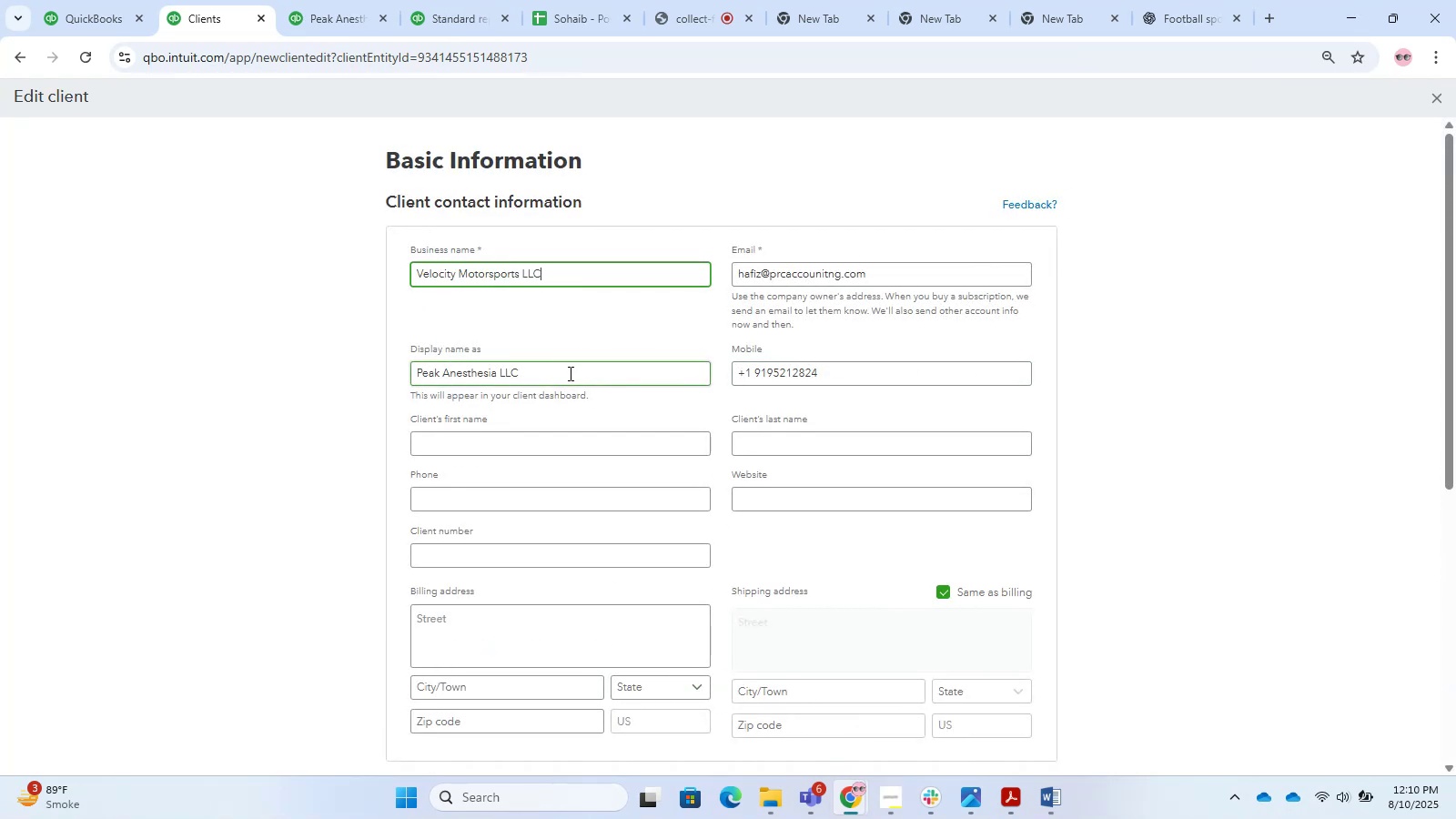 
left_click_drag(start_coordinate=[632, 256], to_coordinate=[616, 261])
 